 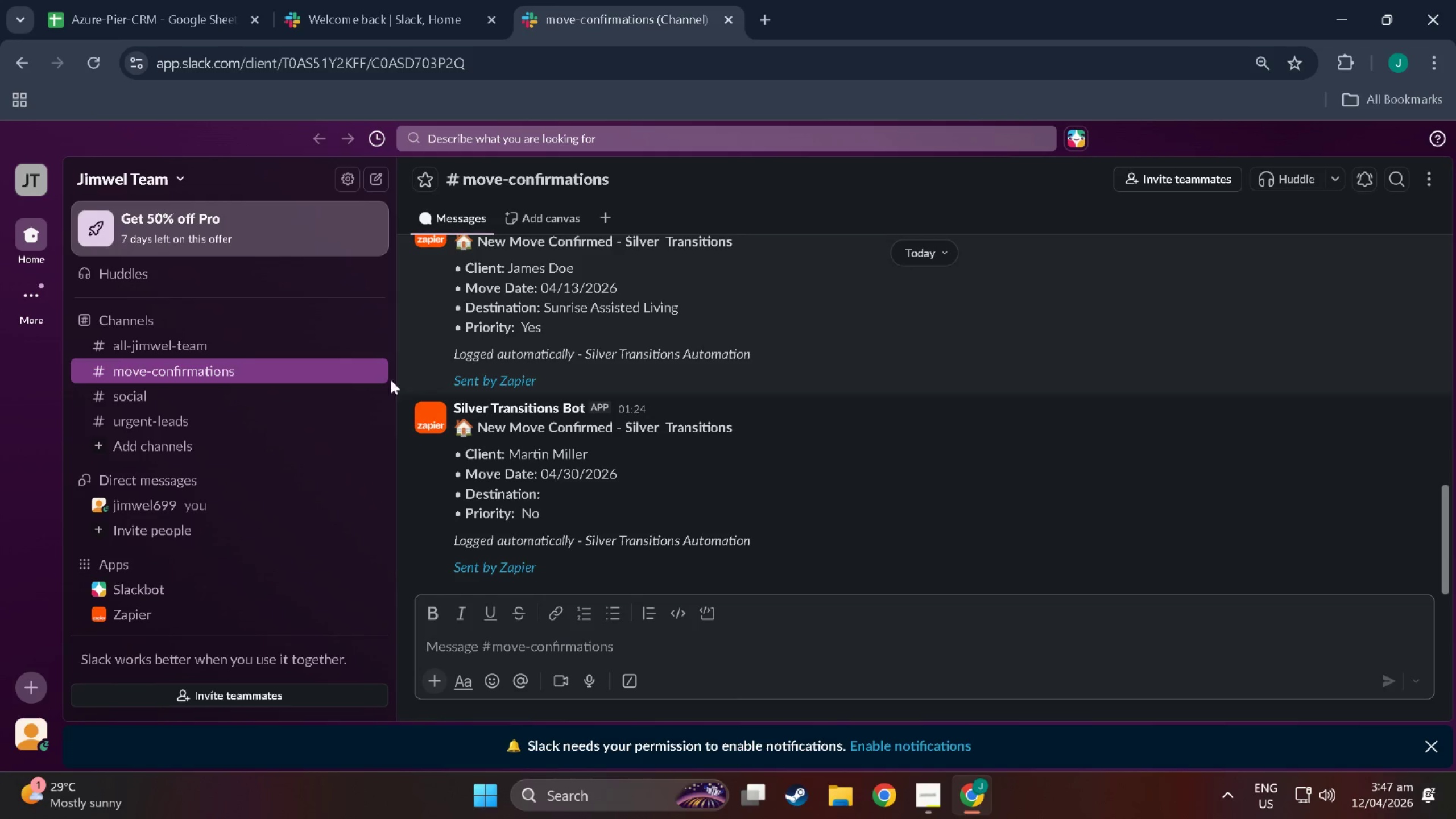 
scroll: coordinate [177, 324], scroll_direction: up, amount: 3.0
 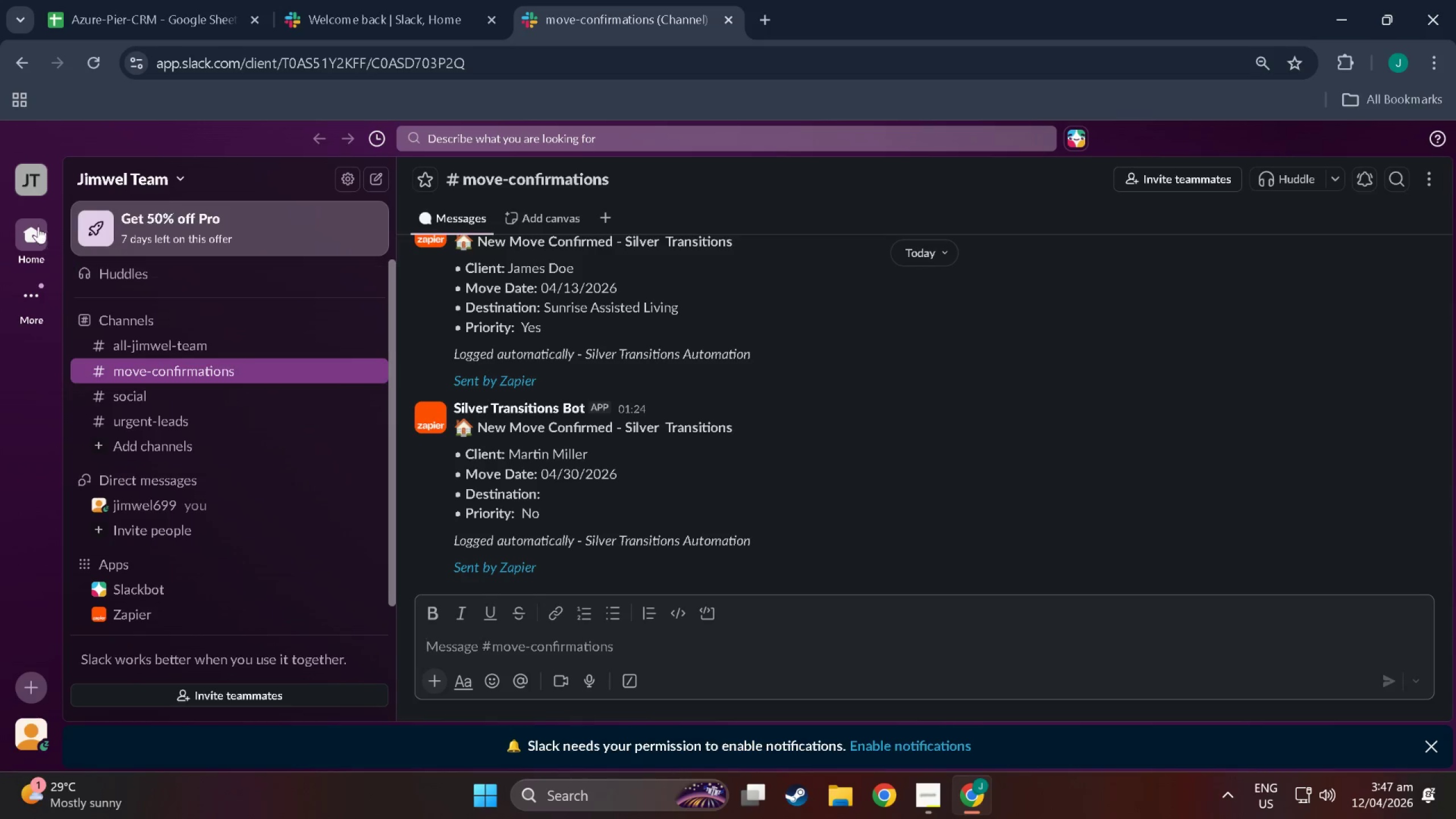 
left_click([38, 176])
 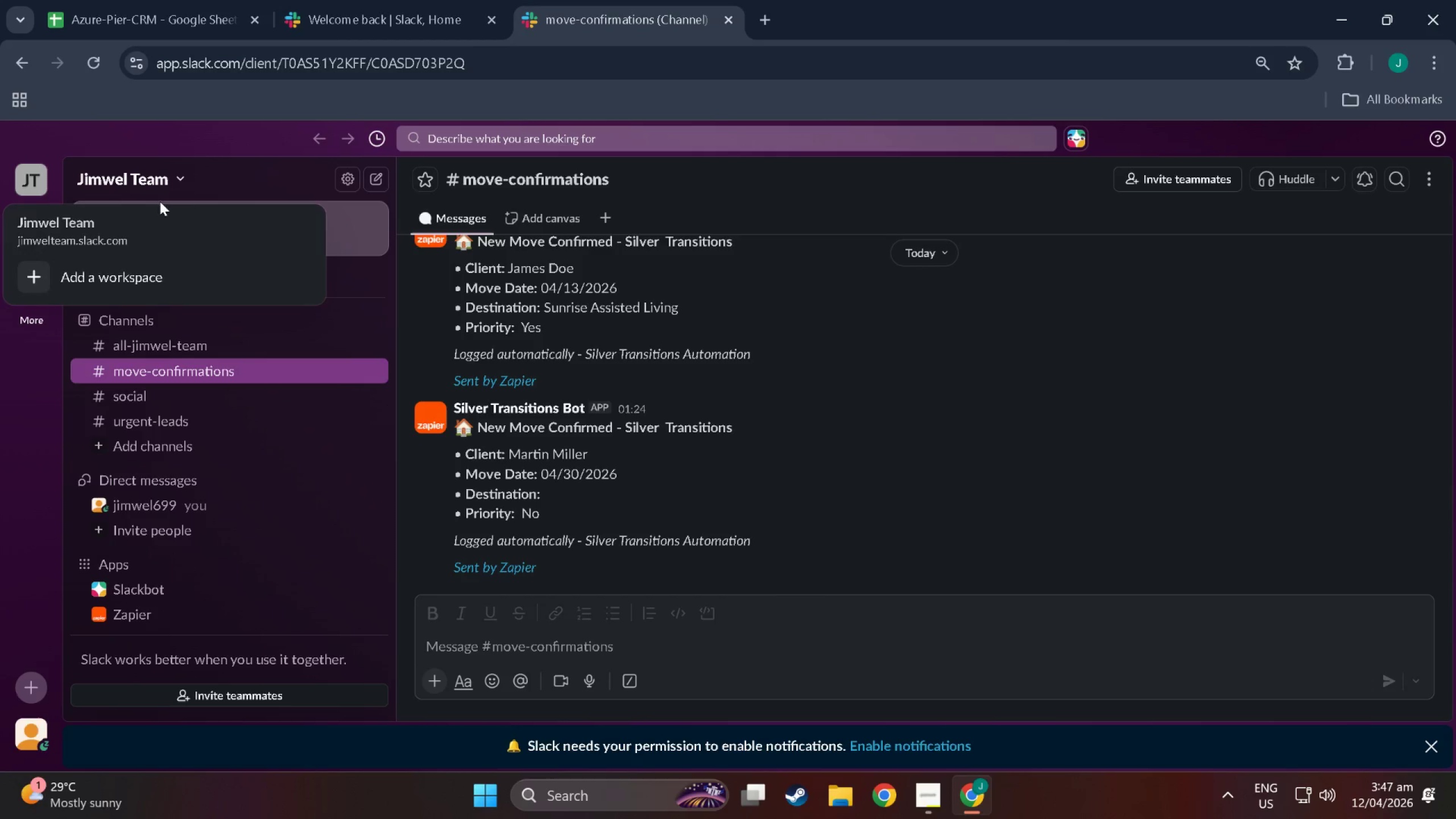 
left_click([91, 277])
 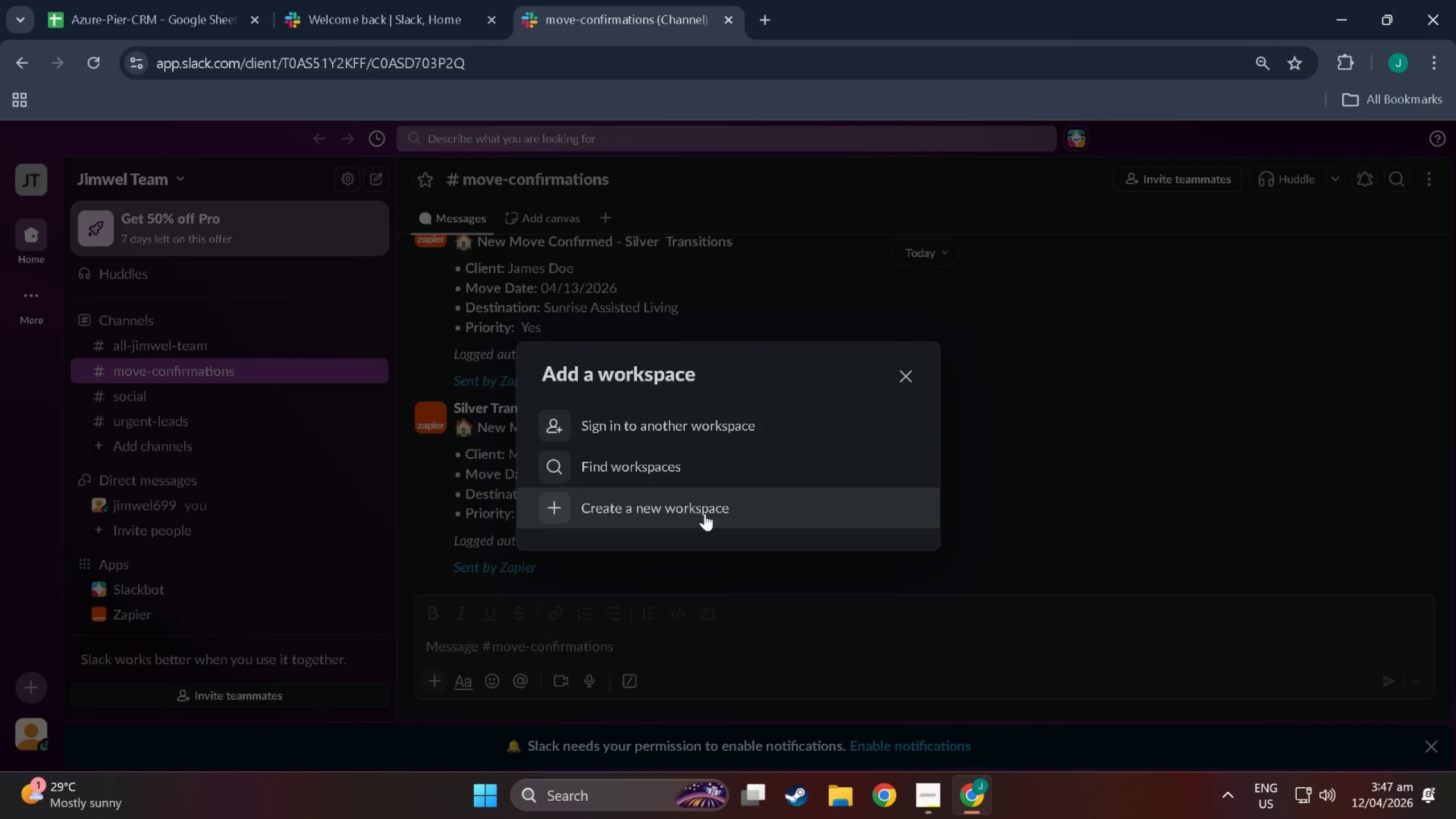 
left_click([705, 514])
 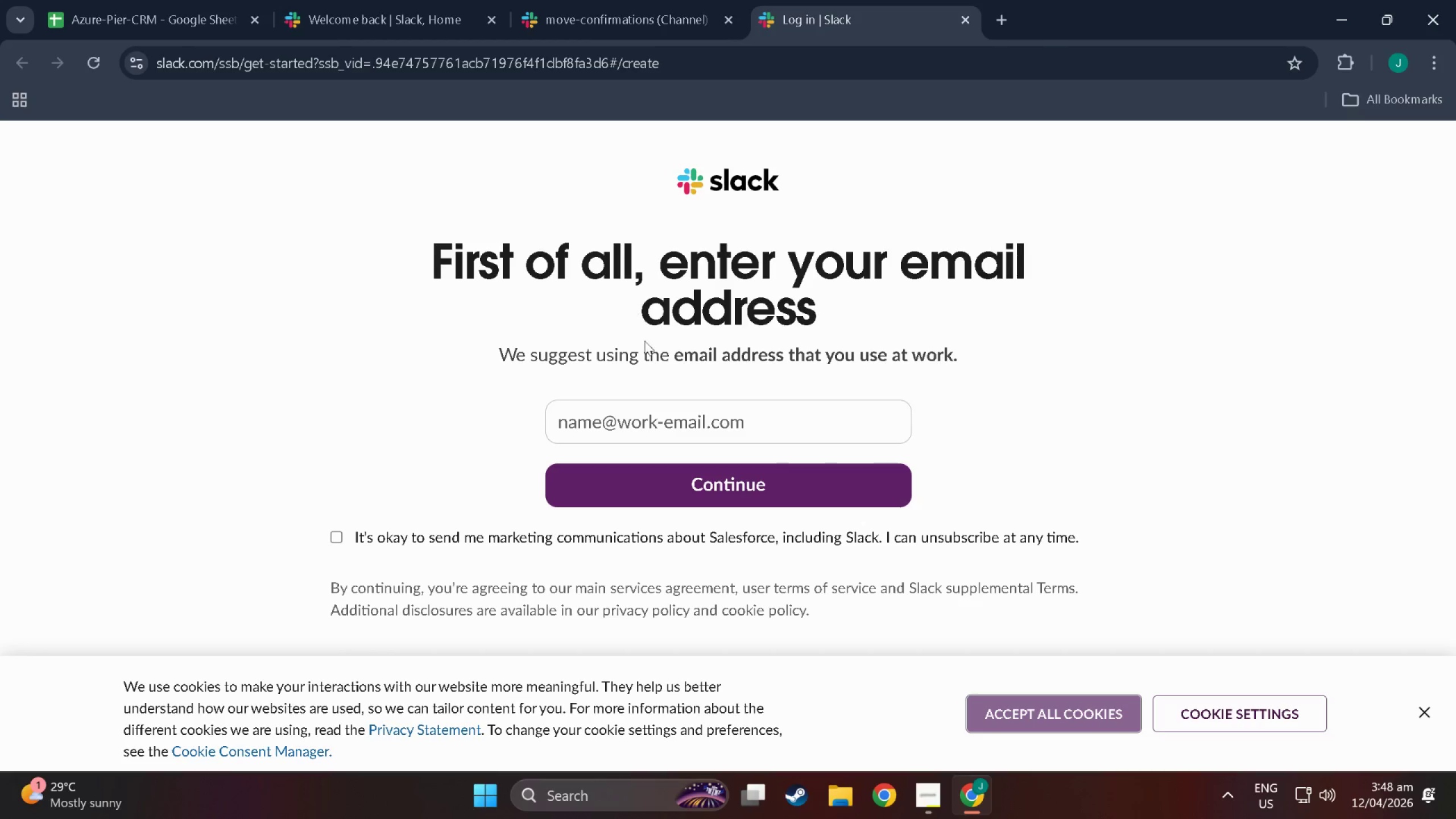 
left_click([652, 0])
 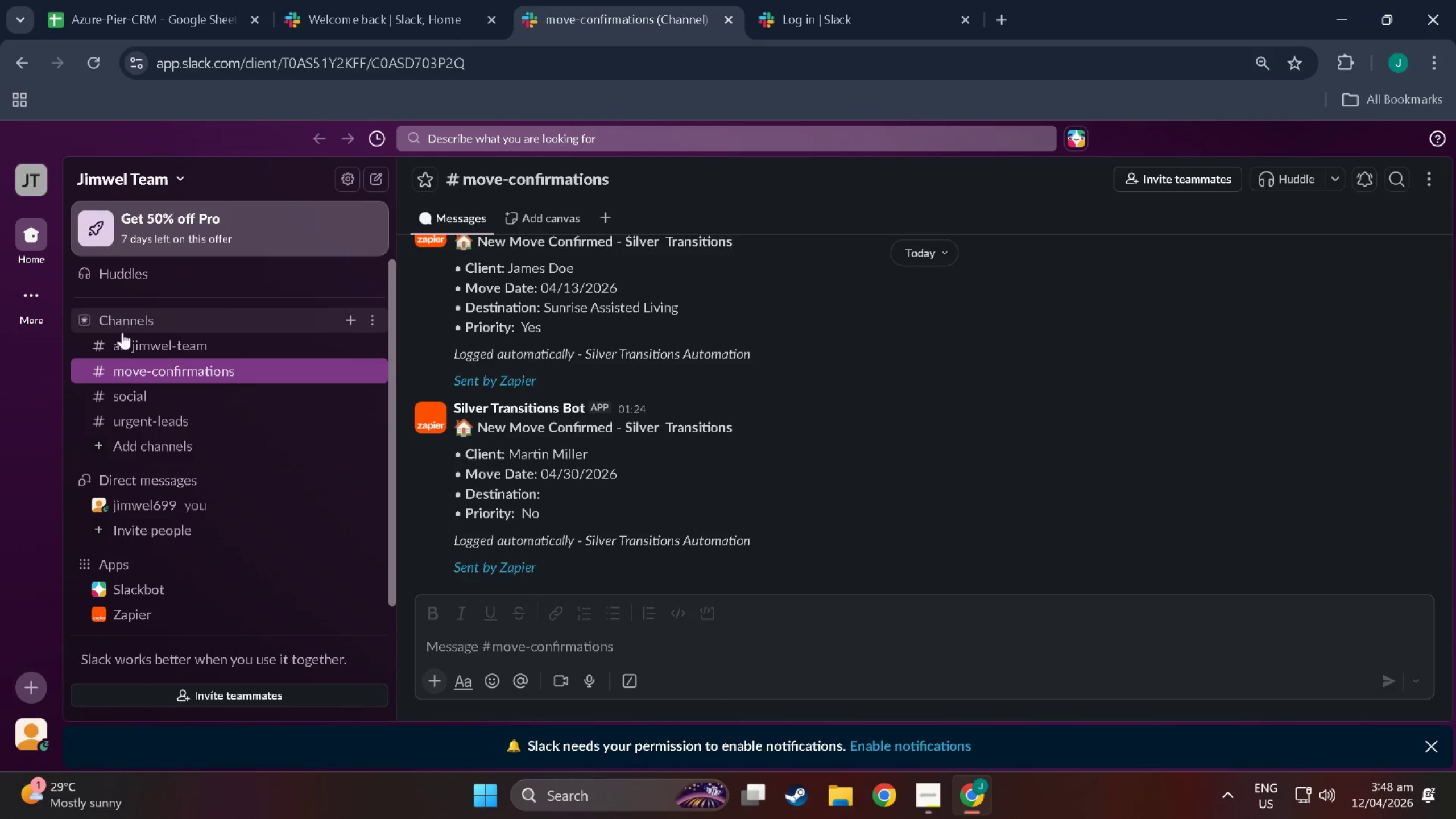 
scroll: coordinate [123, 561], scroll_direction: down, amount: 5.0
 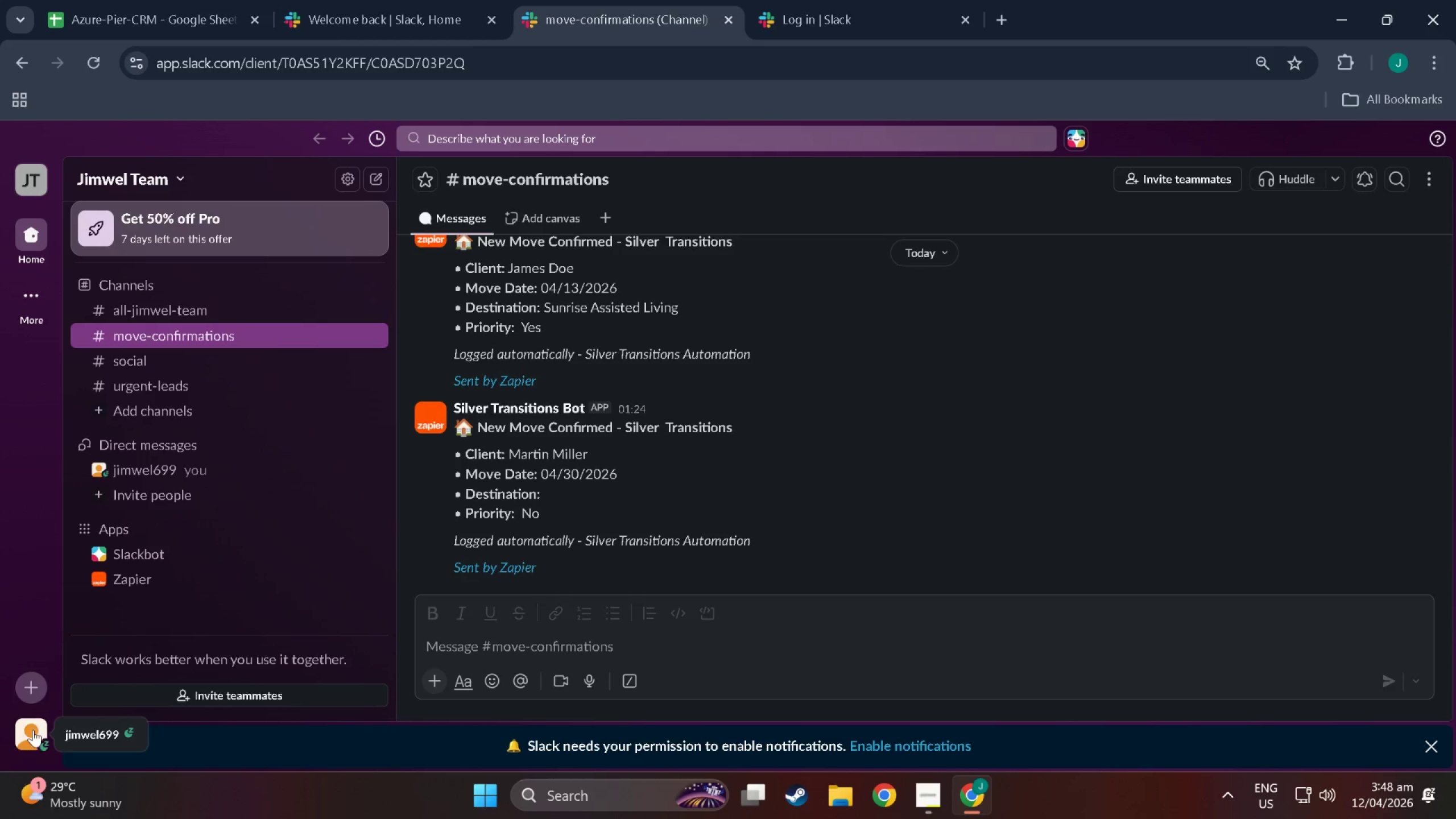 
left_click([42, 686])
 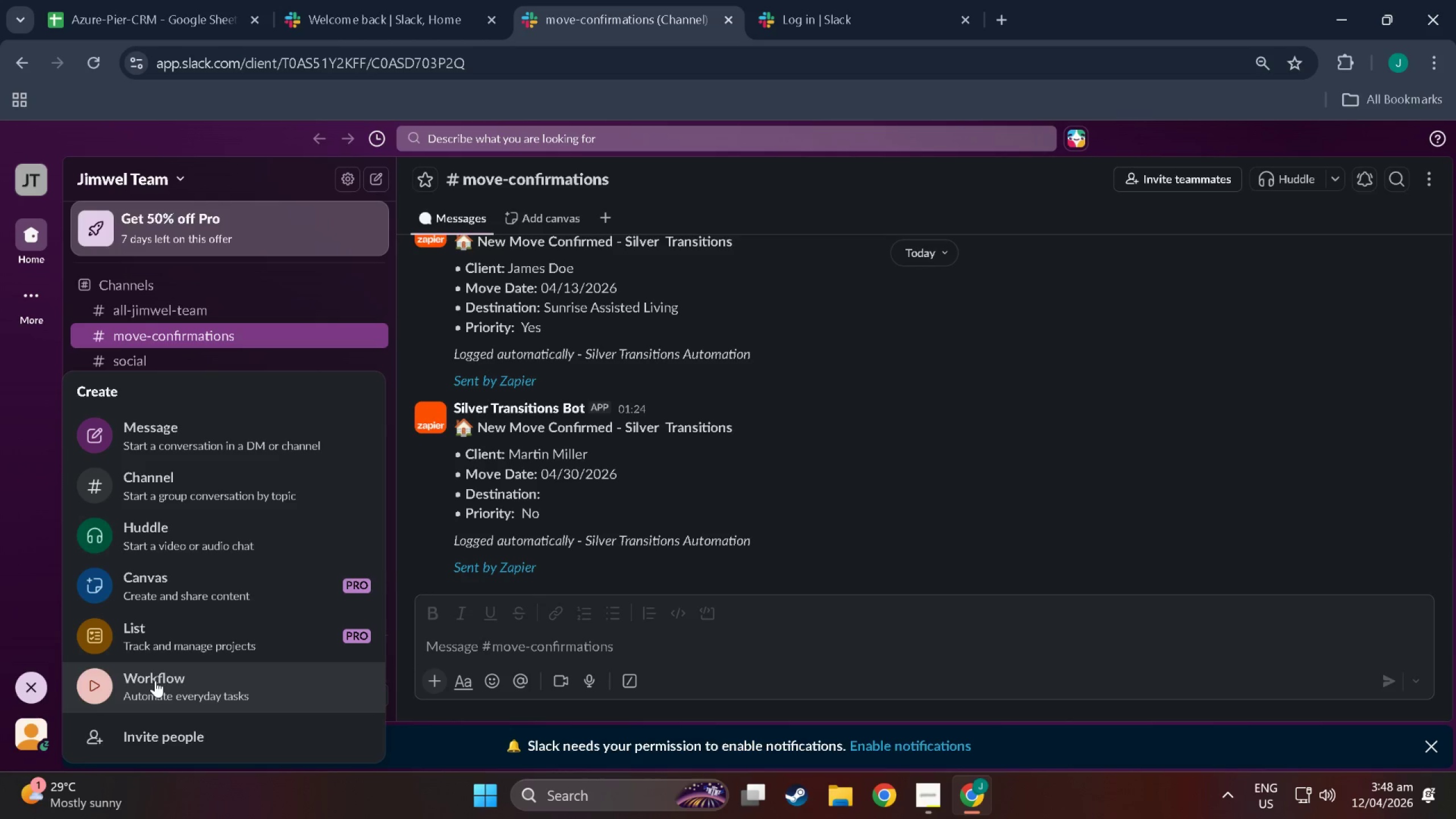 
left_click([182, 445])
 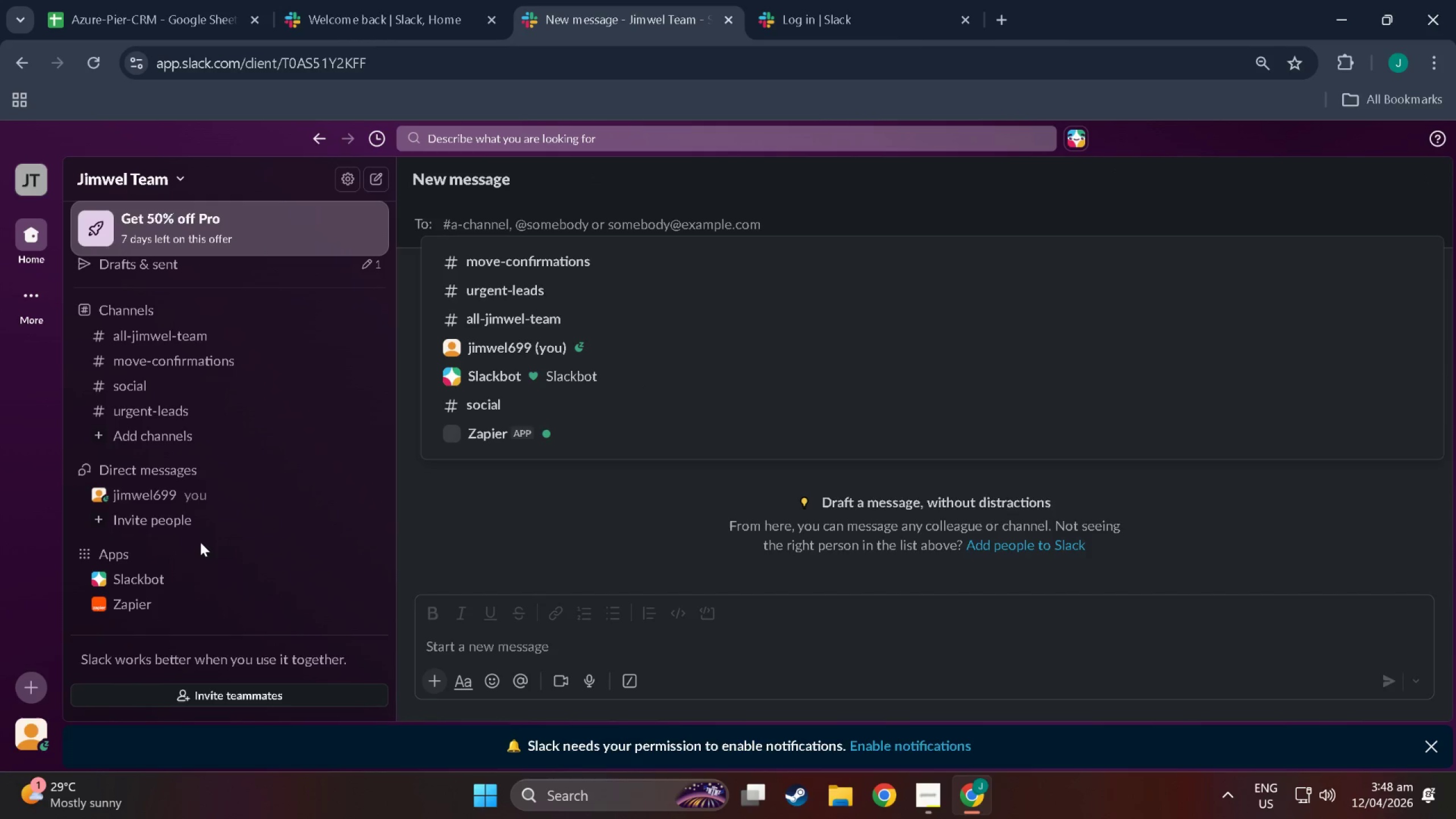 
scroll: coordinate [185, 560], scroll_direction: up, amount: 3.0
 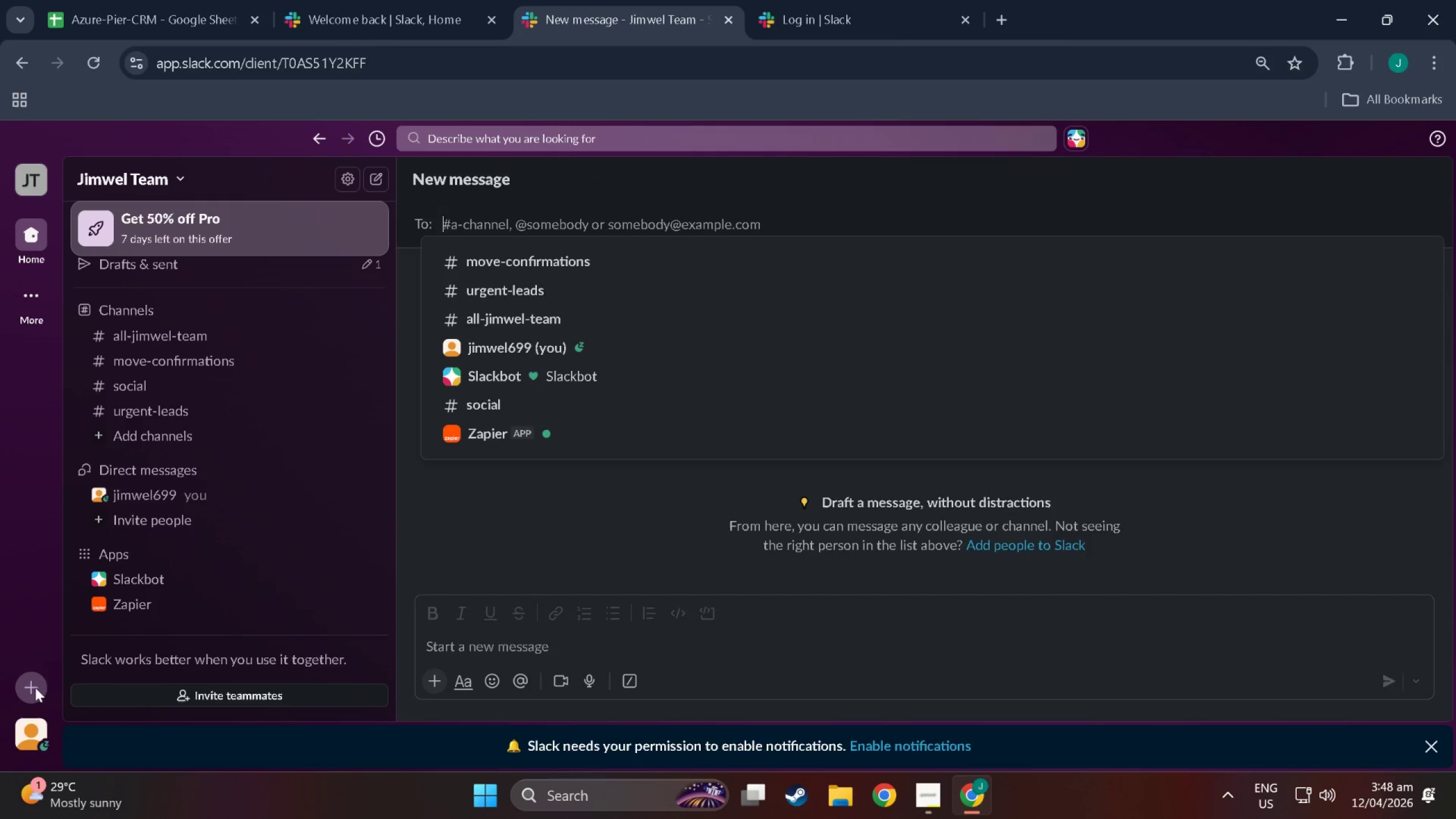 
left_click([20, 682])
 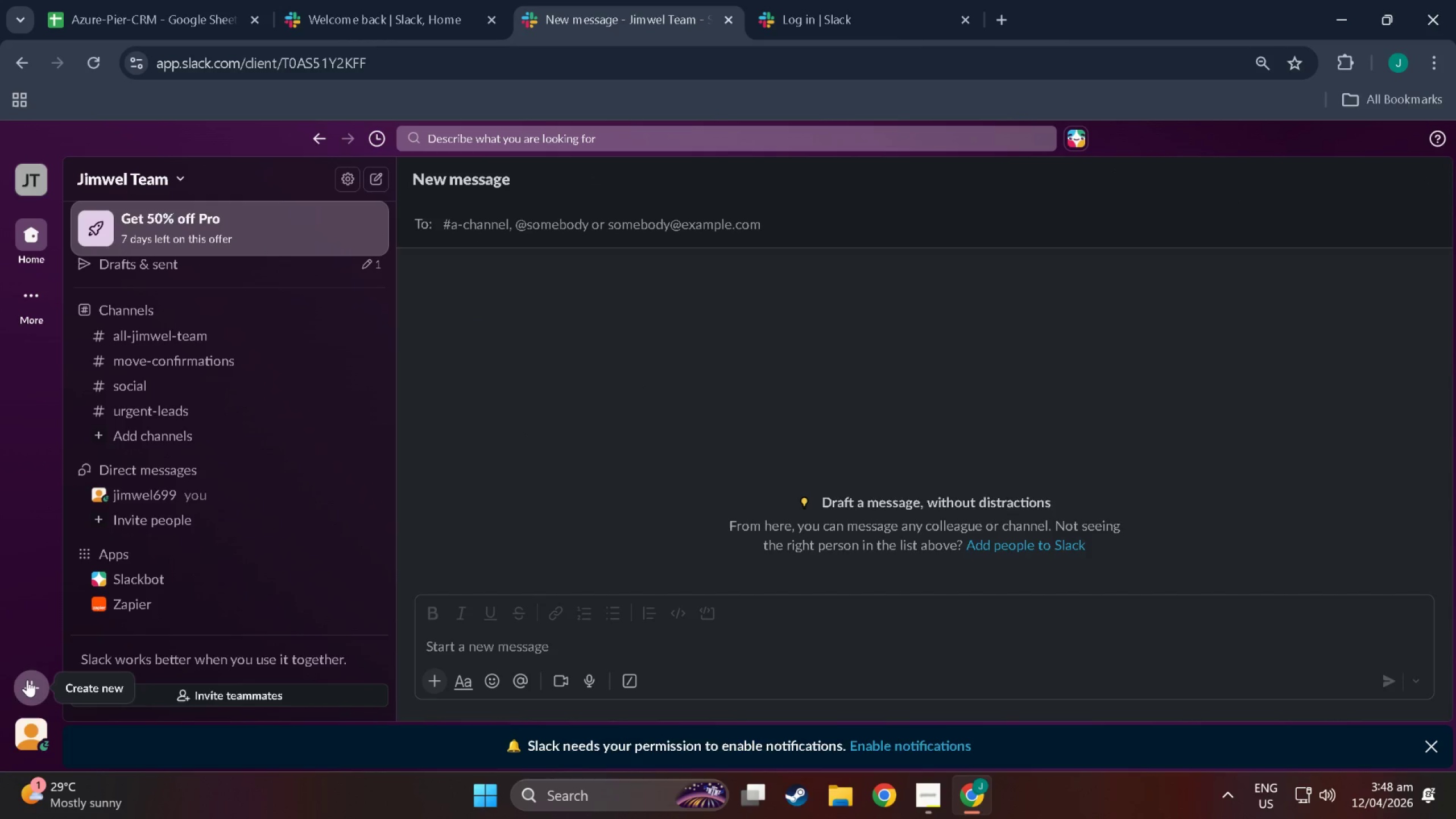 
left_click([27, 680])
 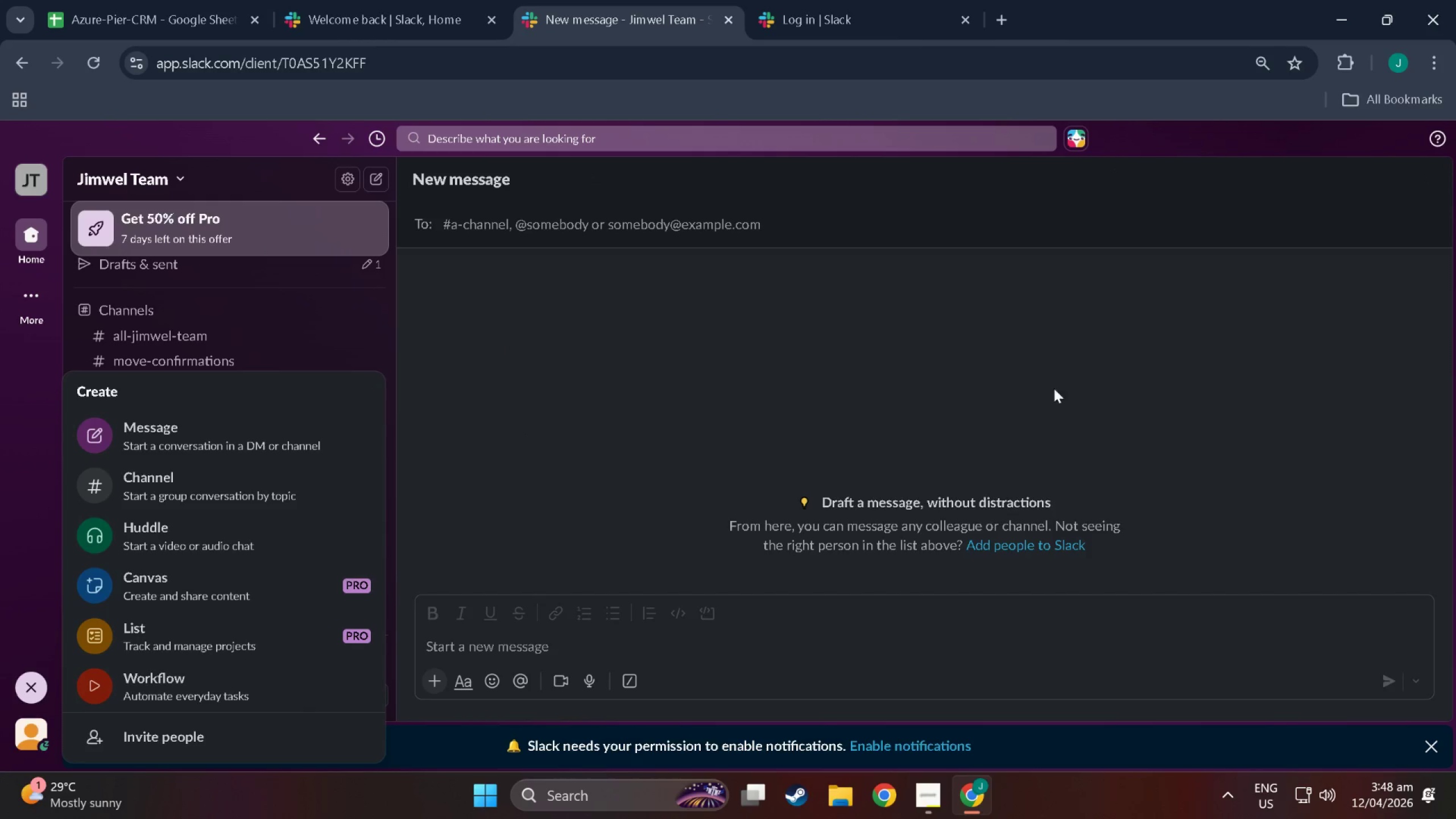 
scroll: coordinate [526, 284], scroll_direction: up, amount: 4.0
 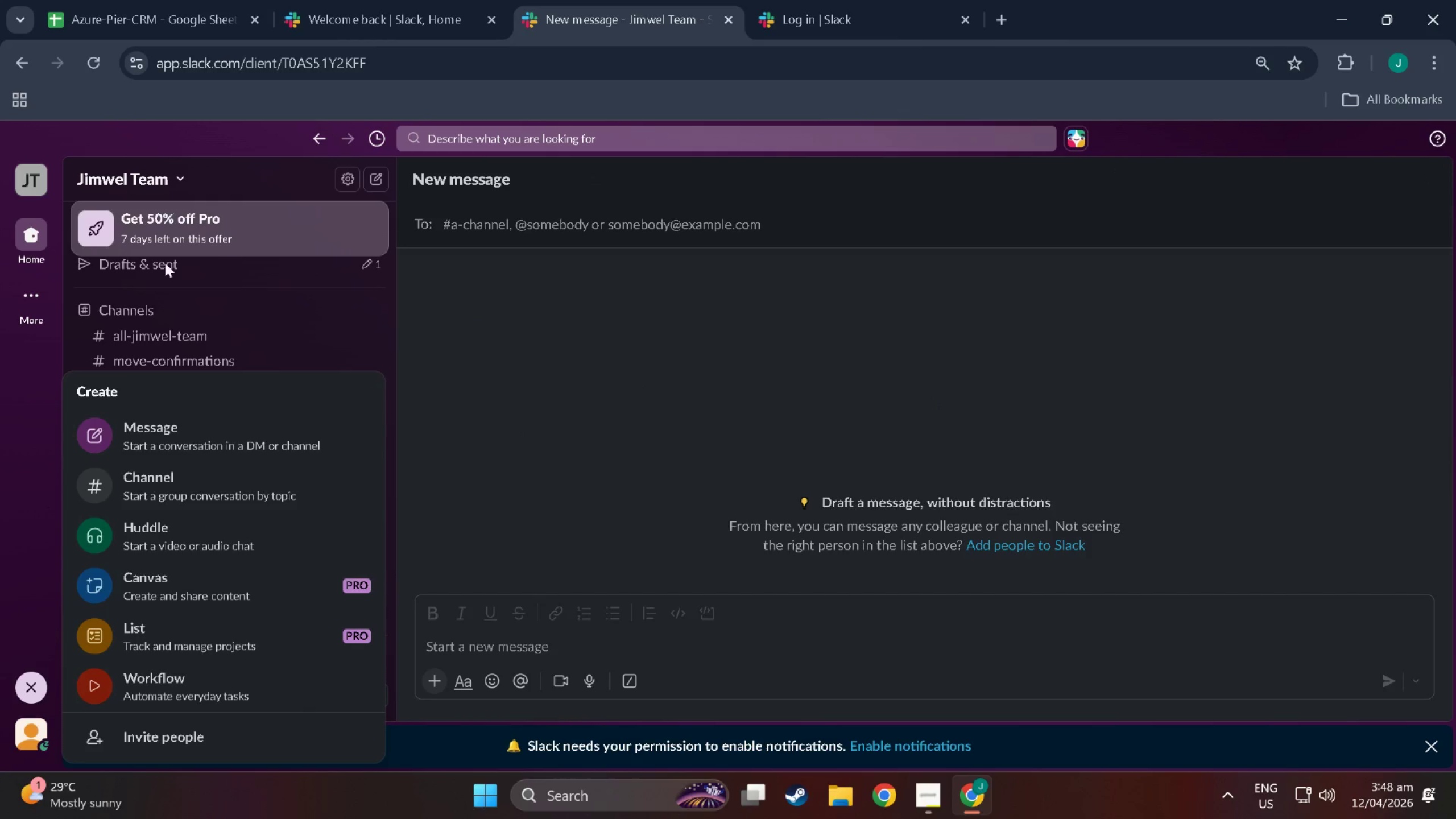 
left_click([164, 263])
 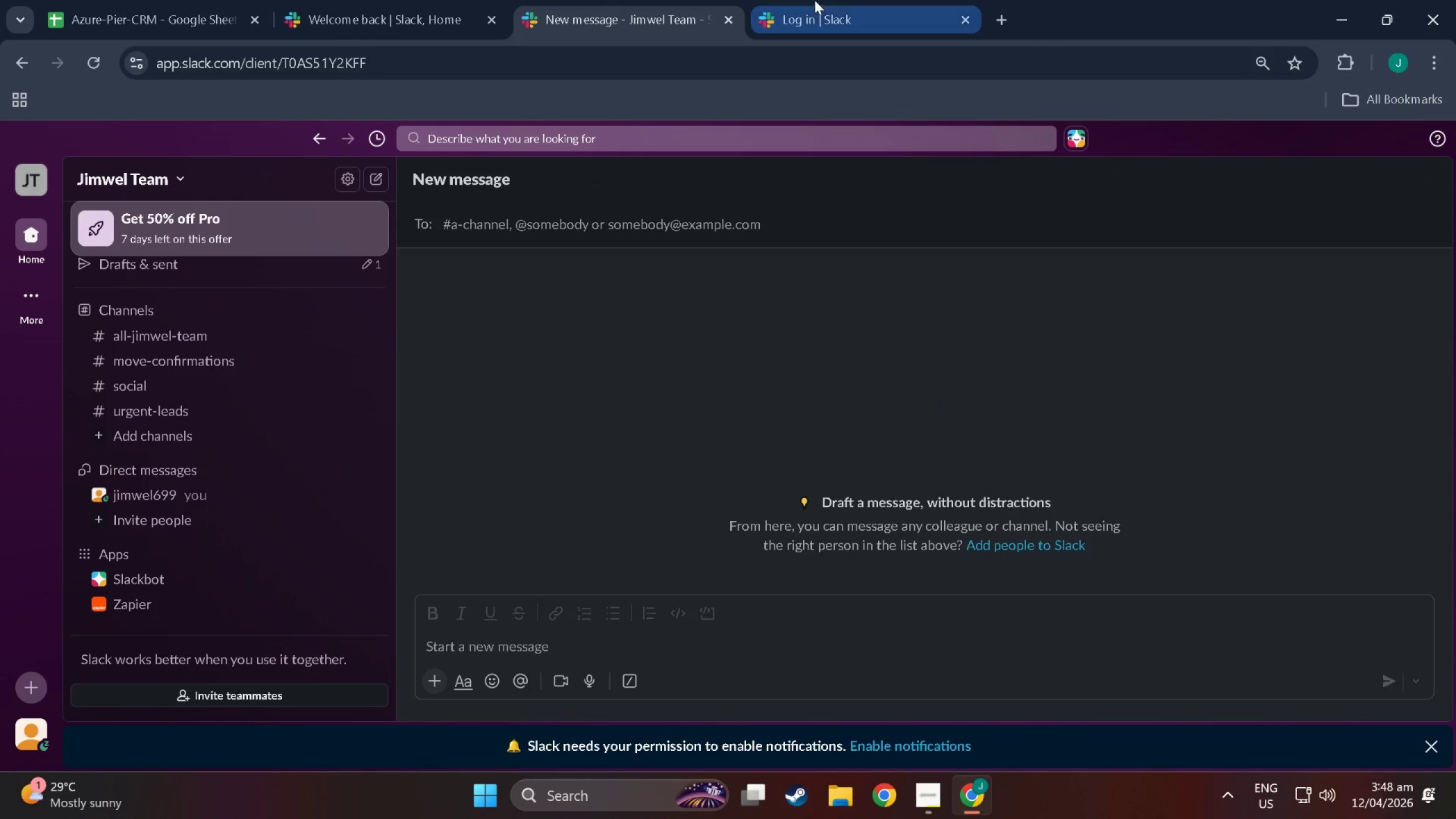 
left_click([858, 13])
 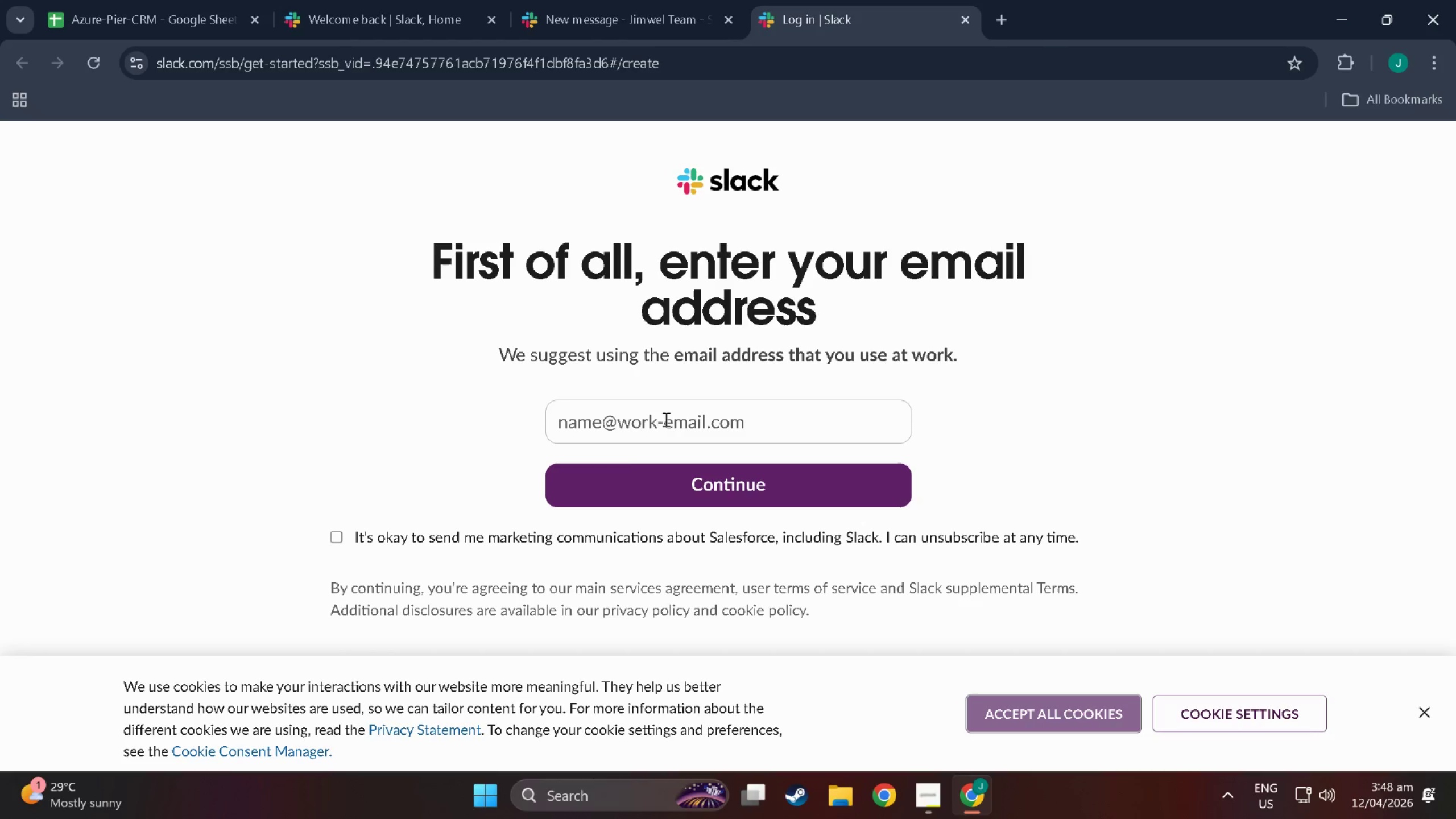 
left_click([664, 412])
 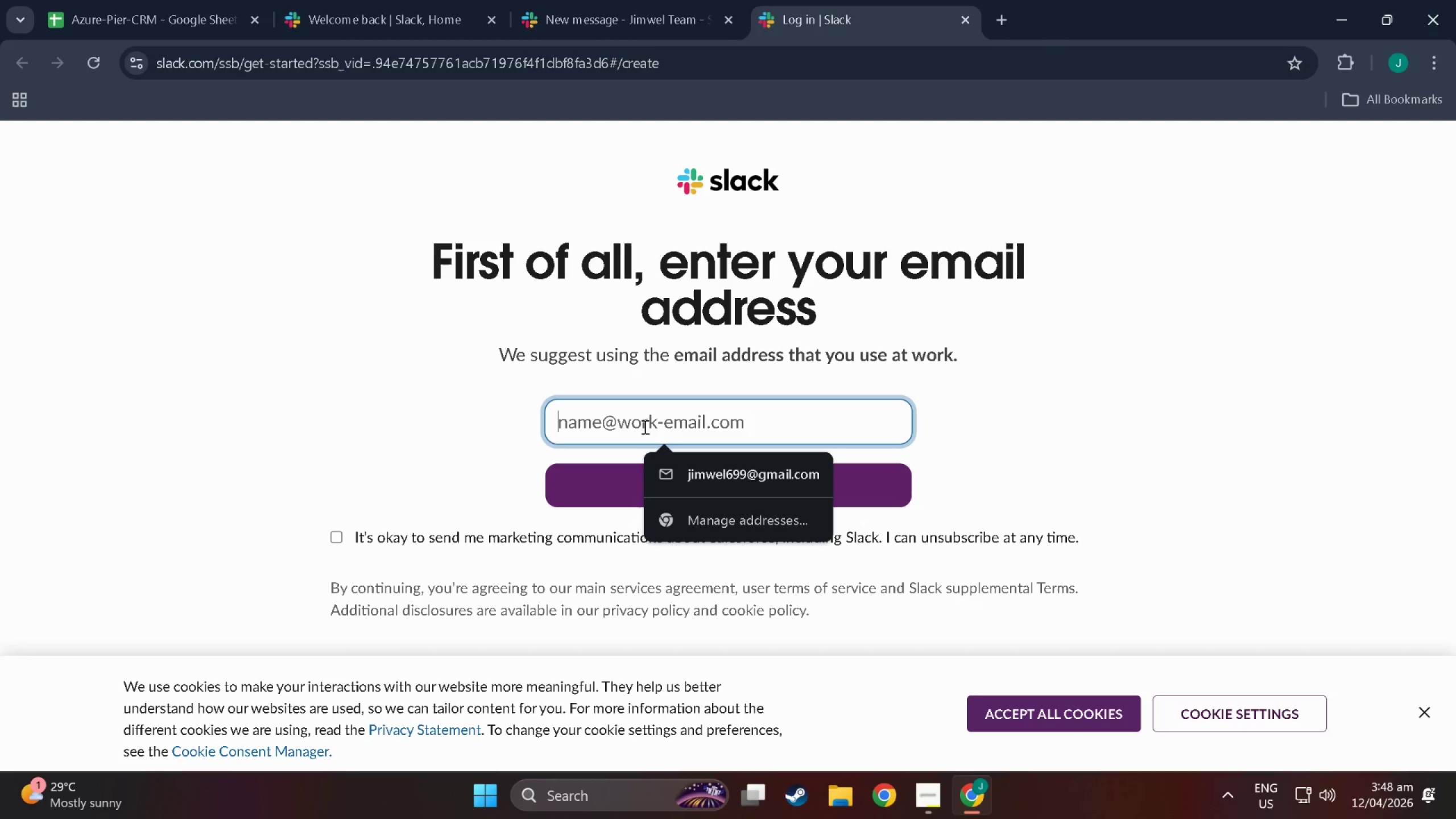 
left_click([626, 419])
 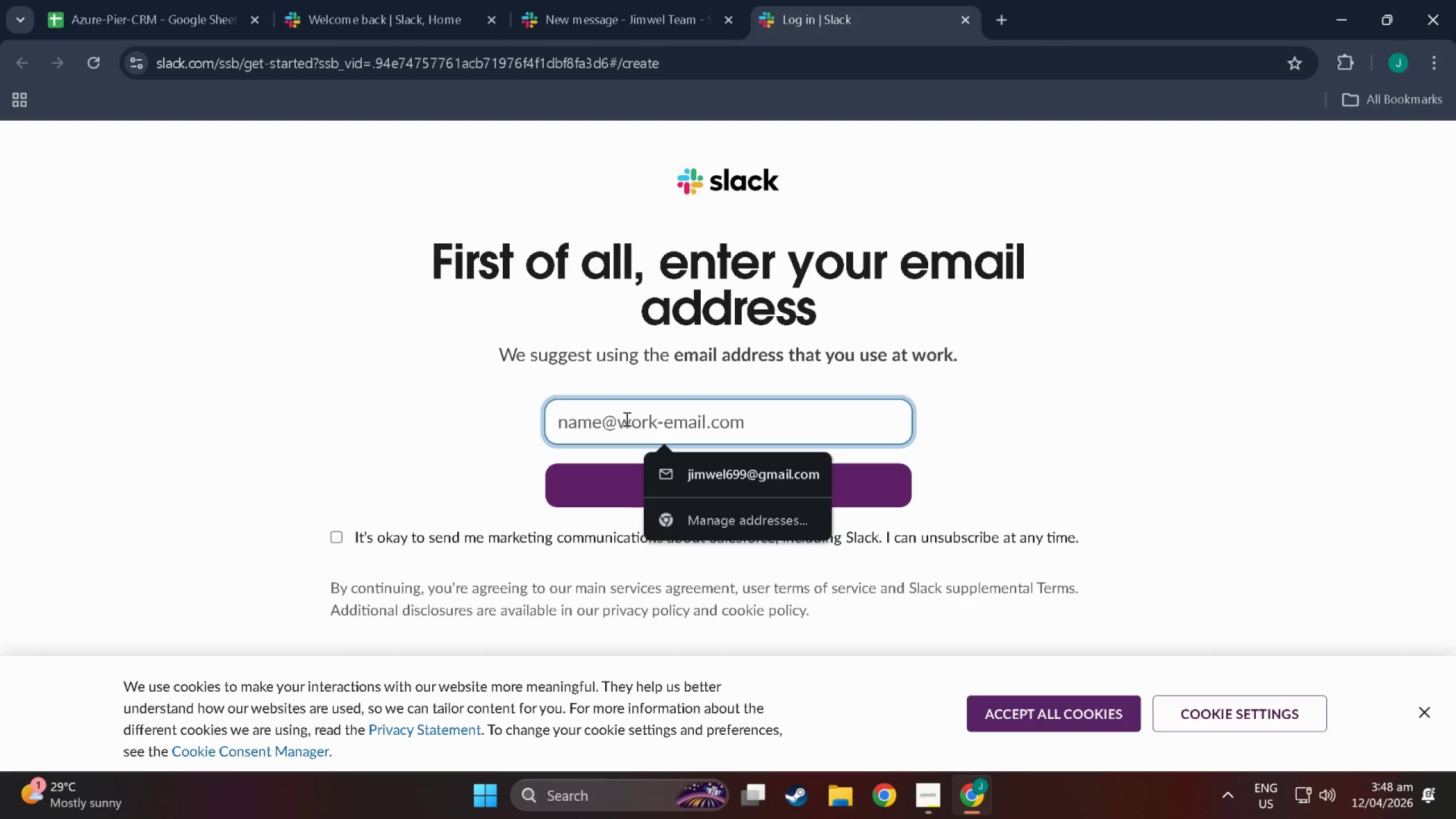 
type(zui)
key(Backspace)
type(kinaito@g,ao)
key(Backspace)
key(Backspace)
key(Backspace)
type(mail;)
key(Backspace)
type(.com)
 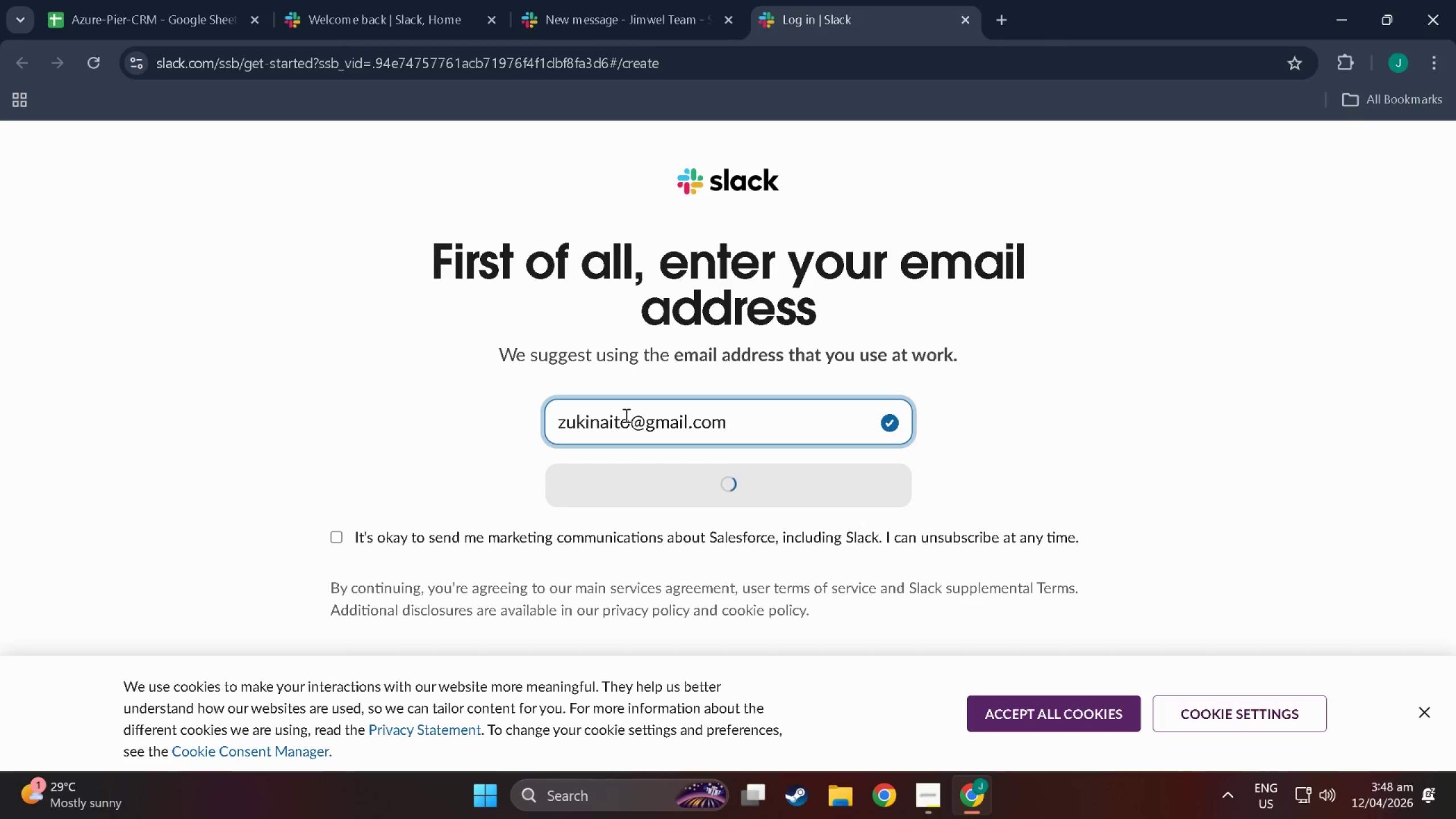 
 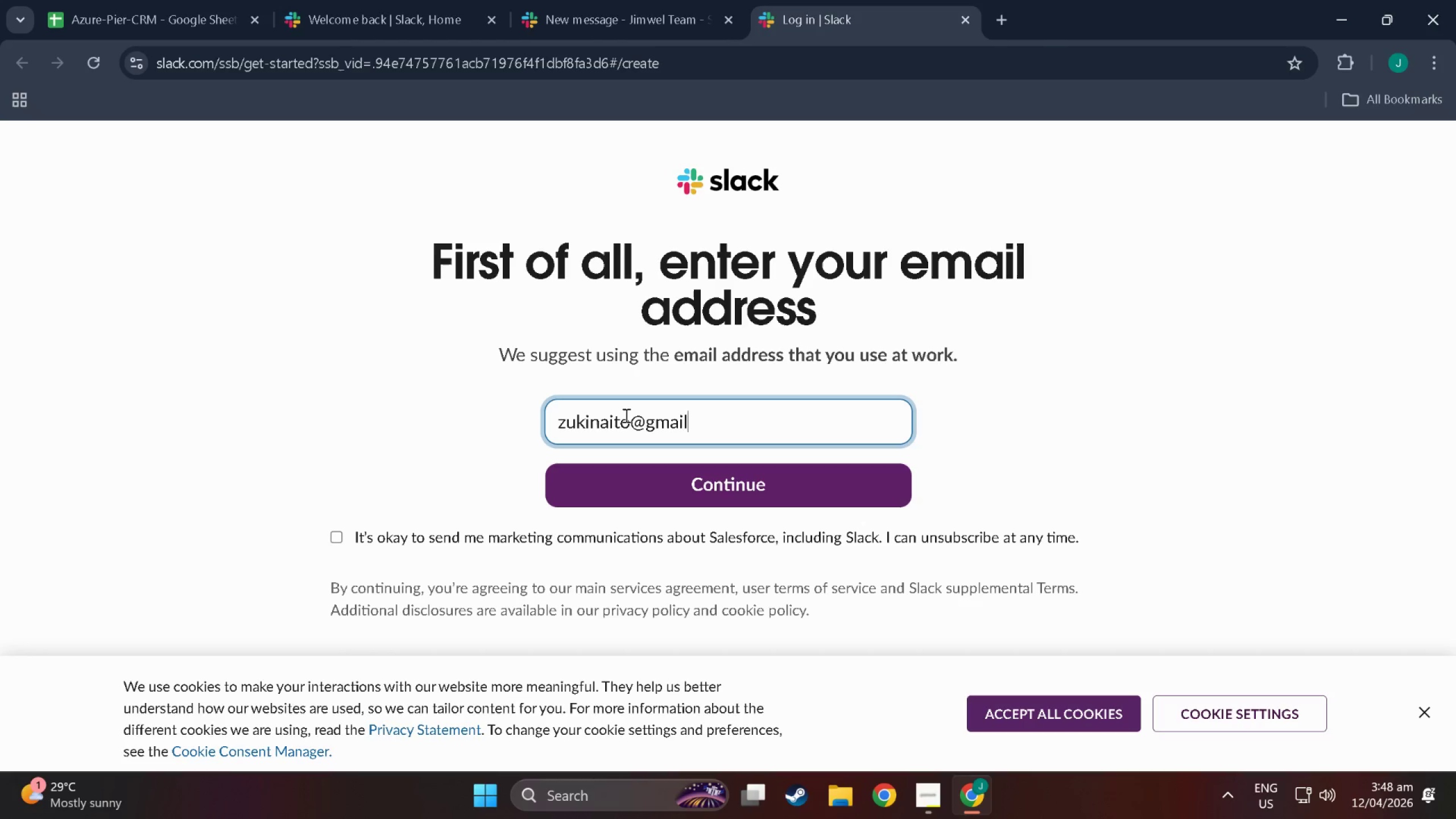 
key(Enter)
 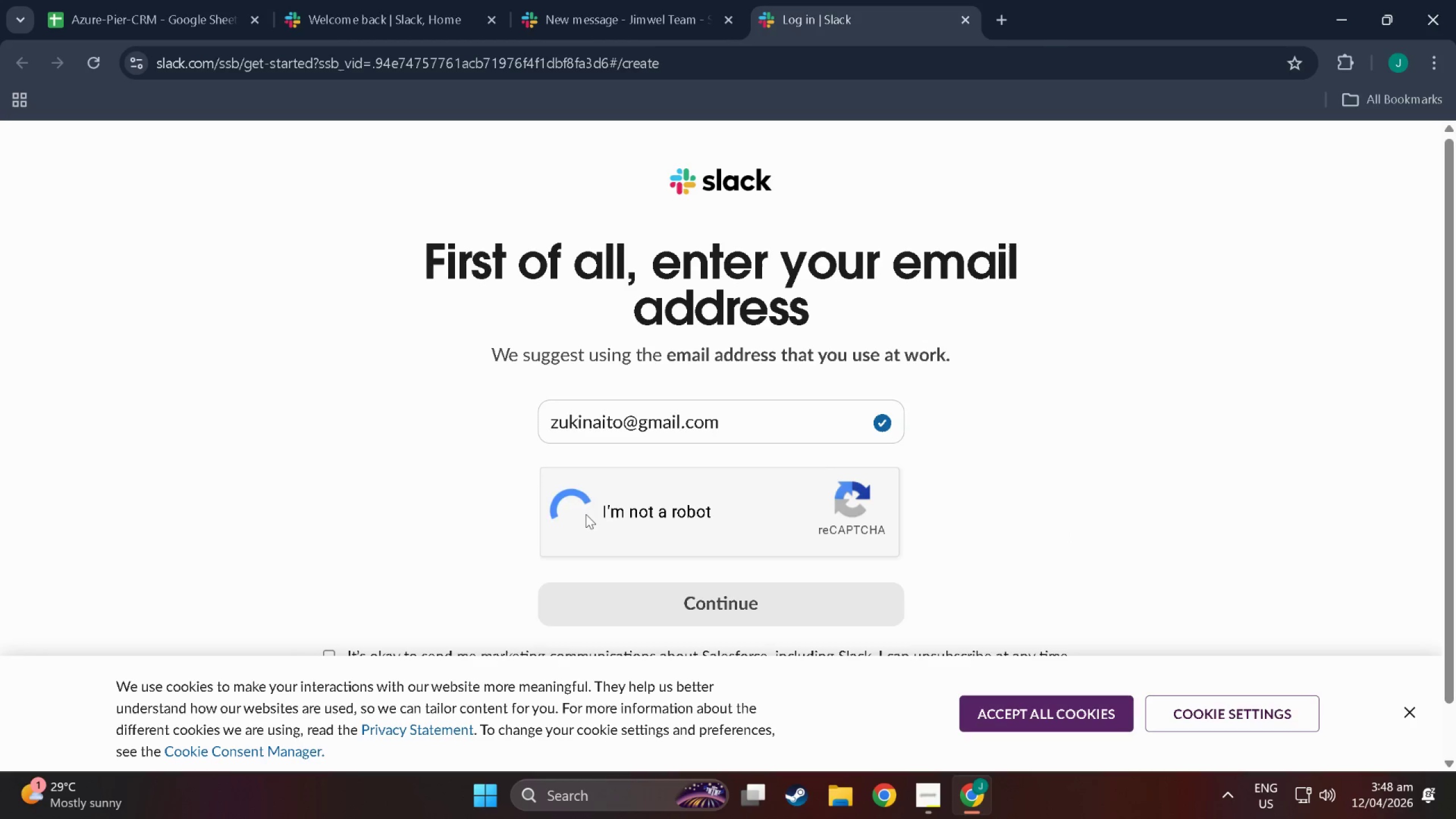 
wait(10.3)
 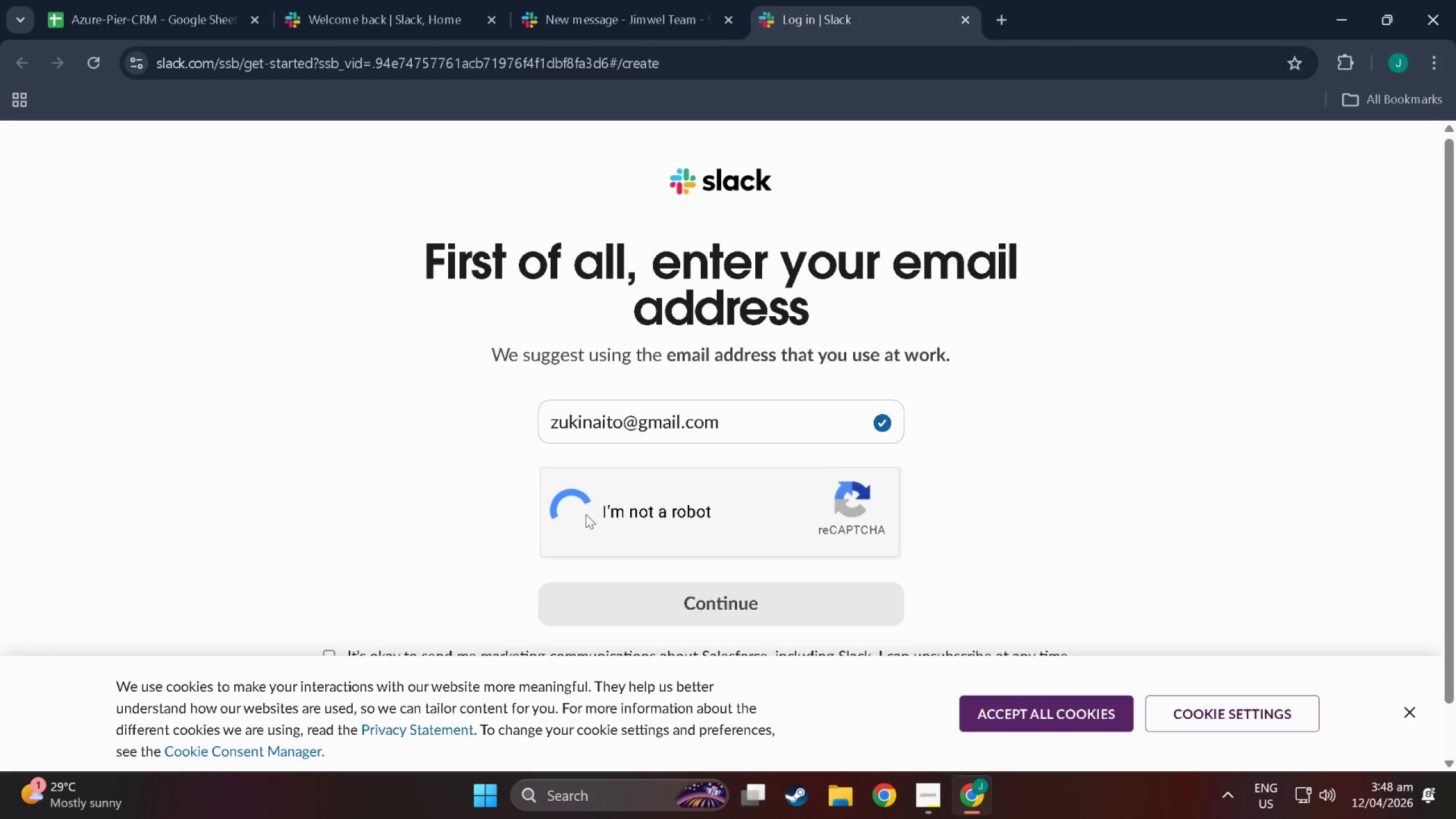 
scroll: coordinate [639, 514], scroll_direction: down, amount: 12.0
 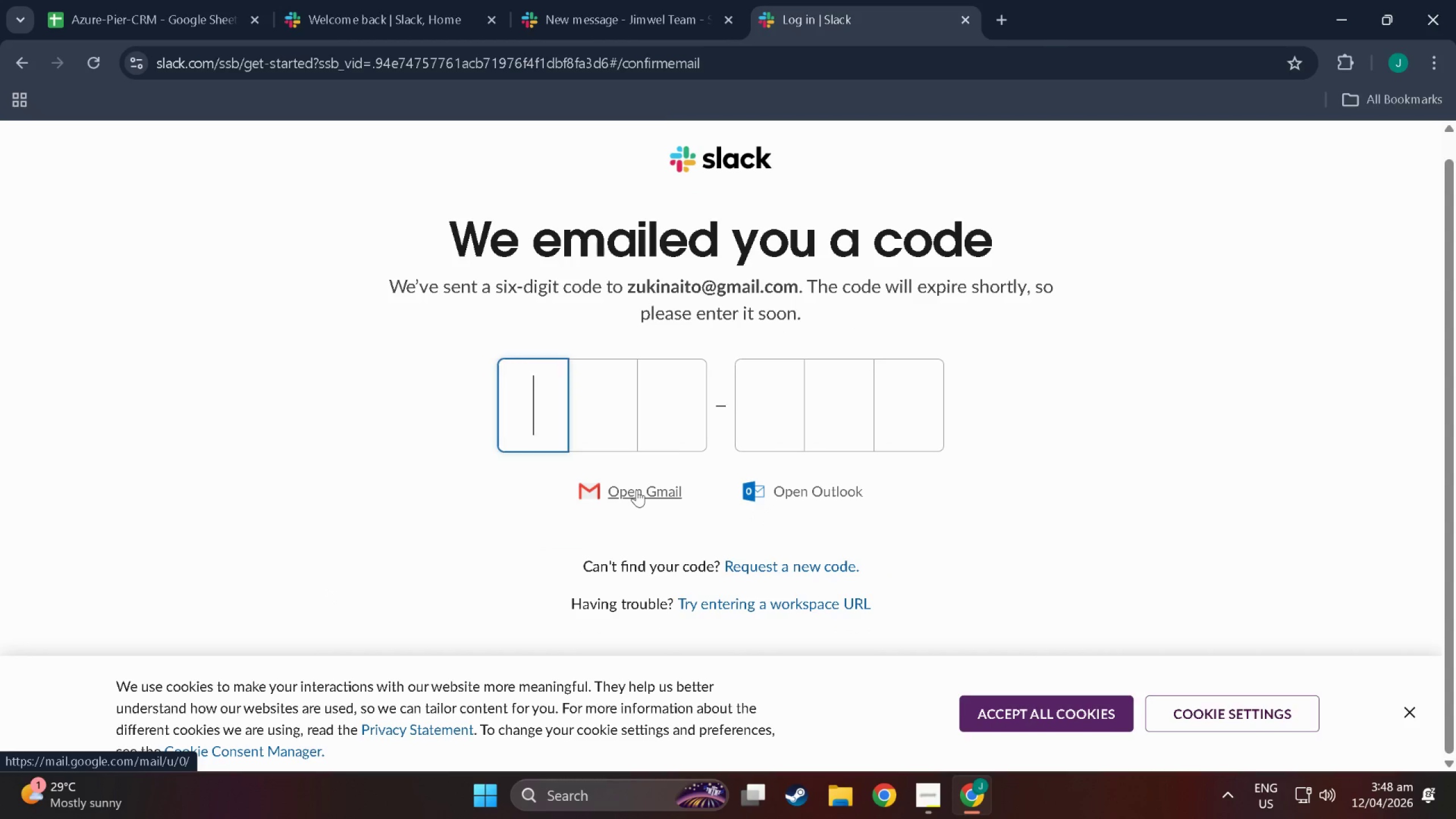 
left_click([636, 490])
 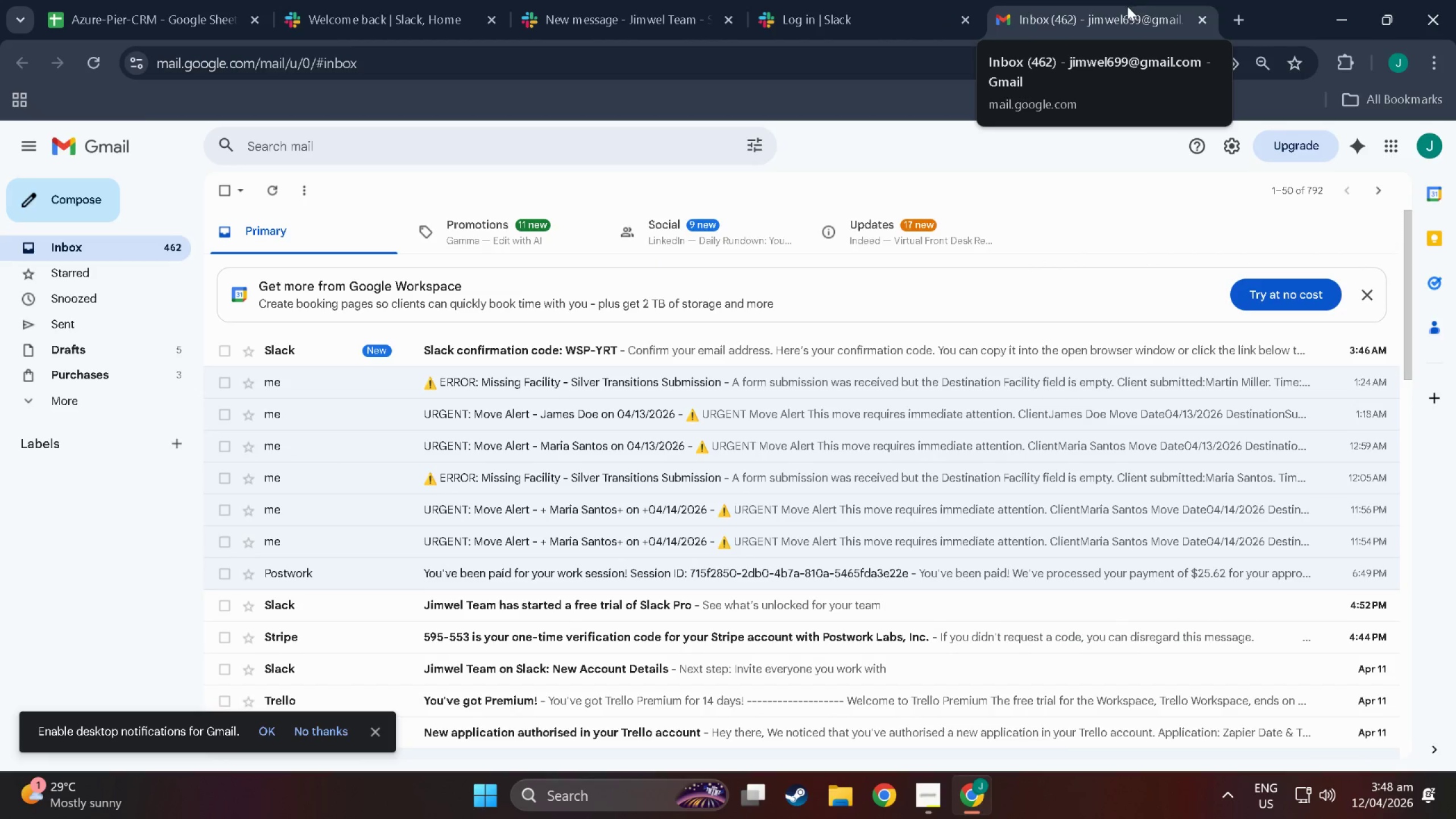 
wait(6.53)
 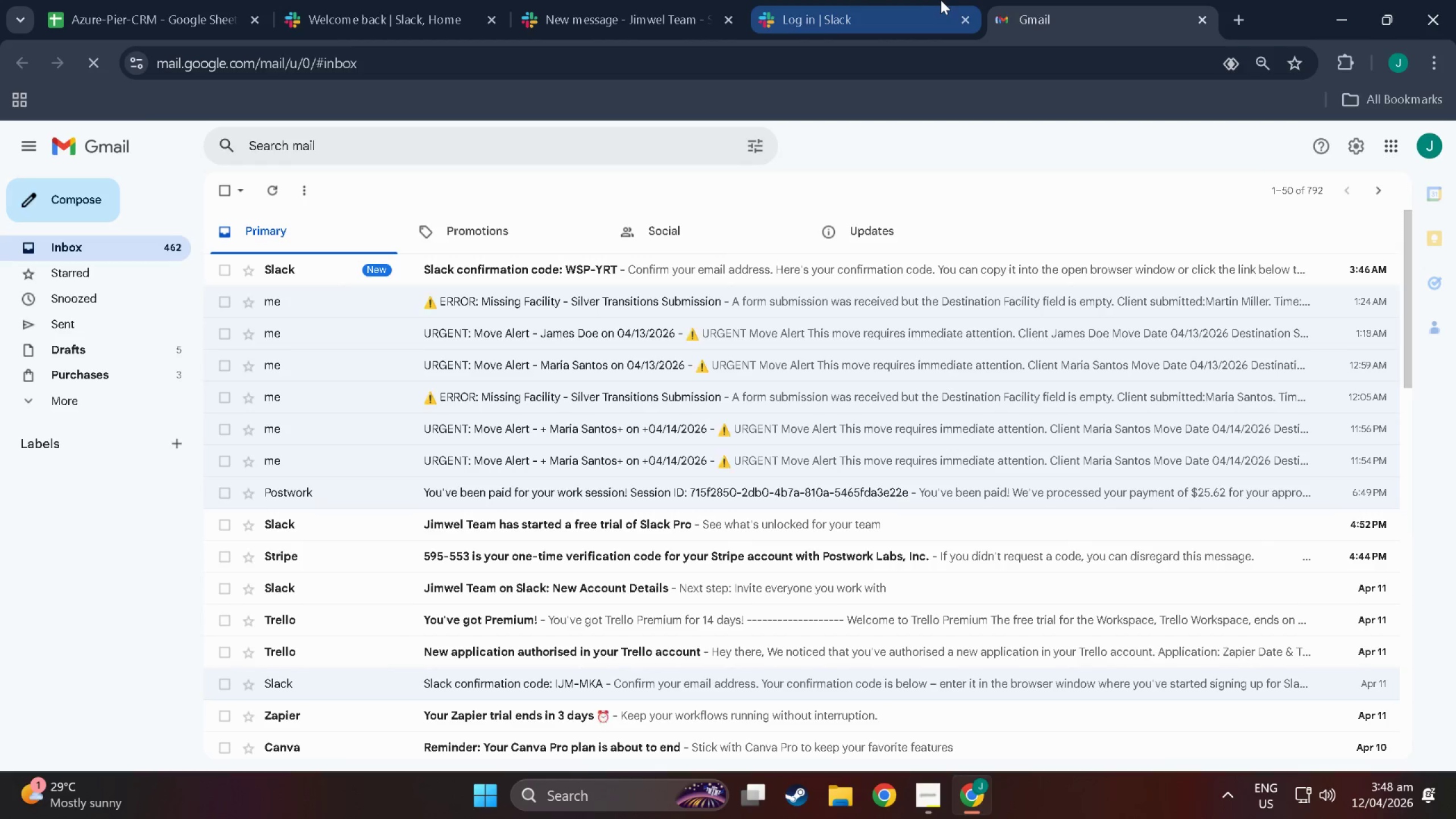 
left_click([826, 21])
 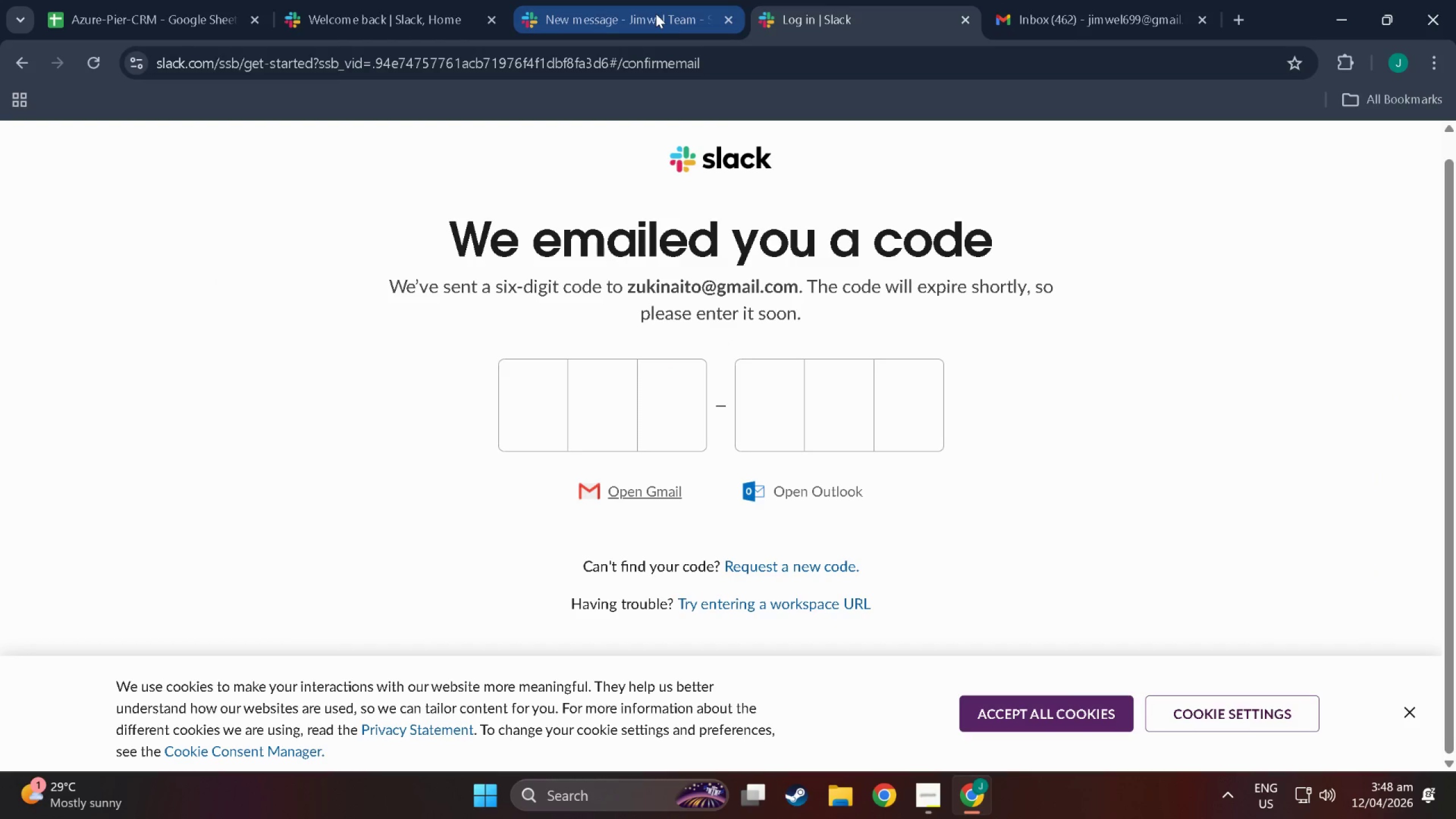 
left_click([656, 13])
 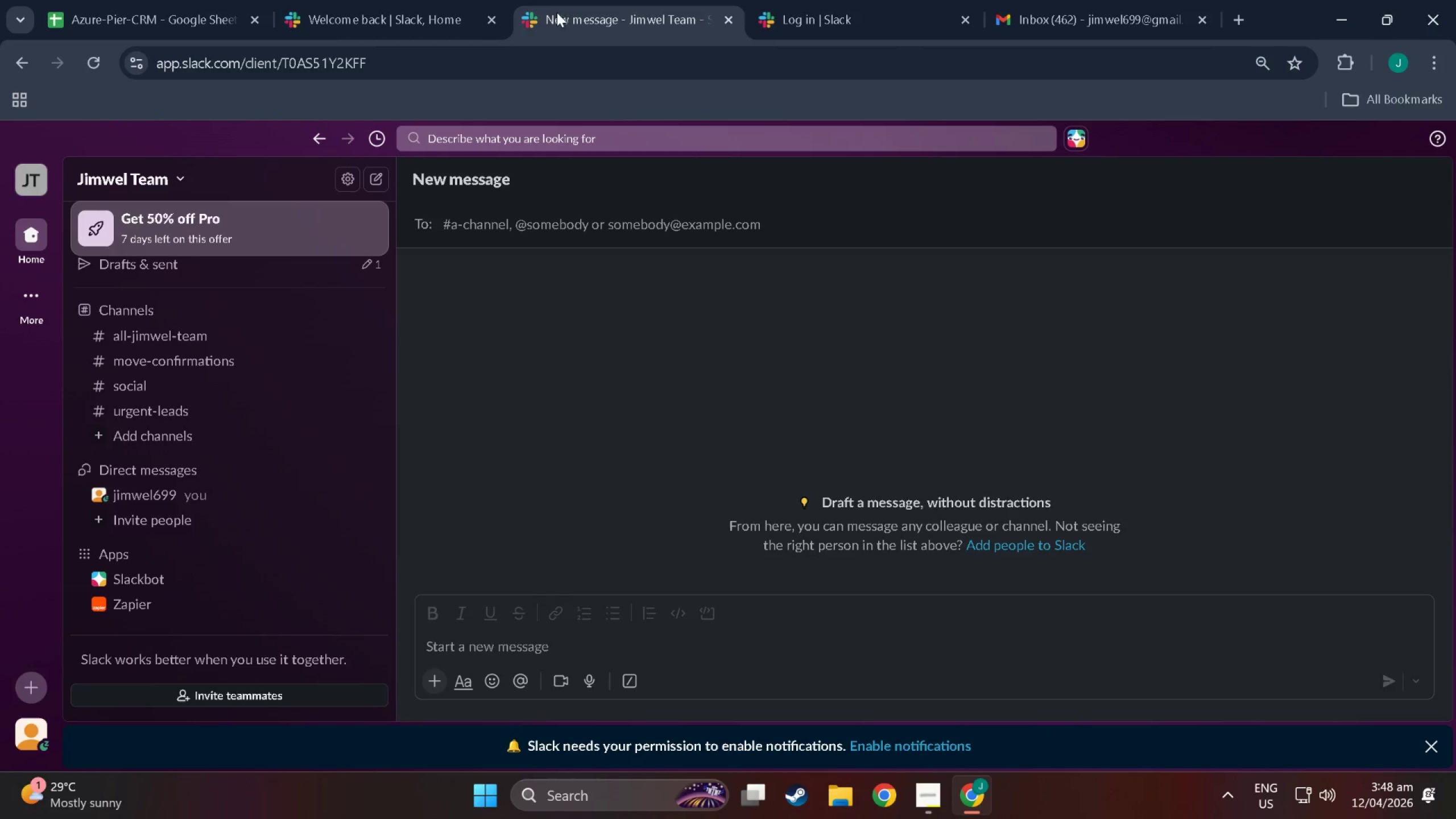 
left_click([853, 0])
 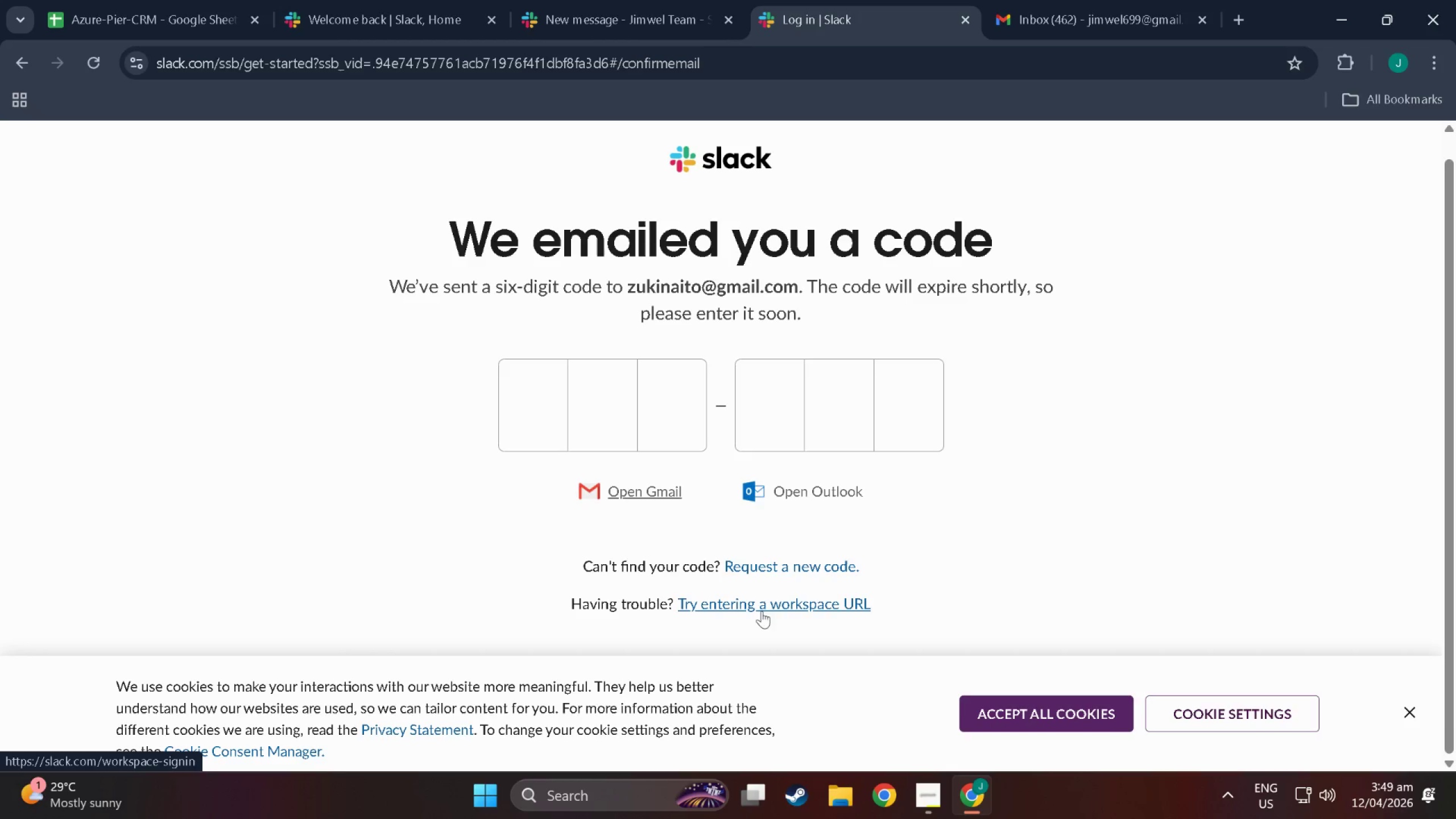 
left_click([18, 62])
 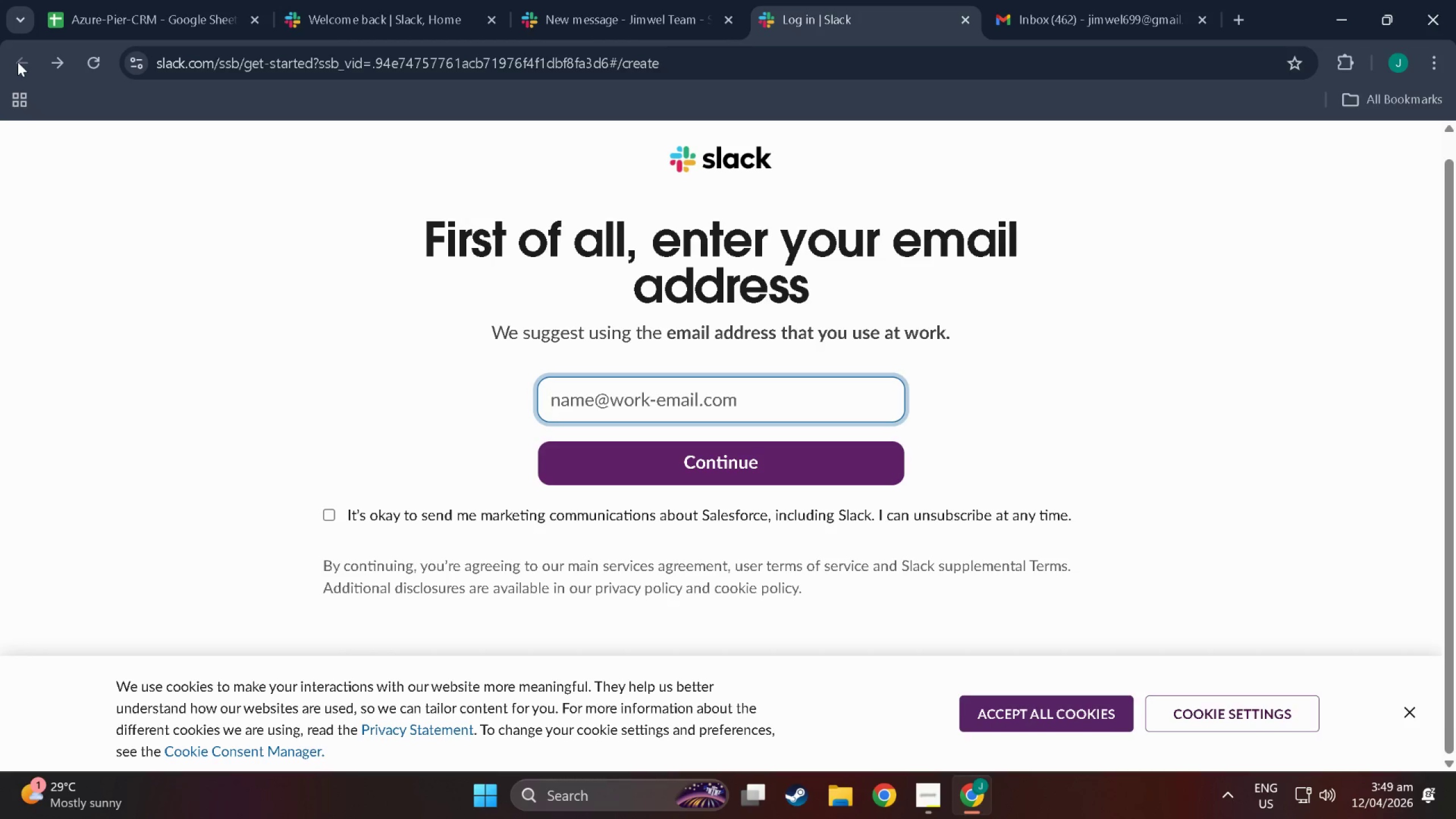 
left_click([18, 62])
 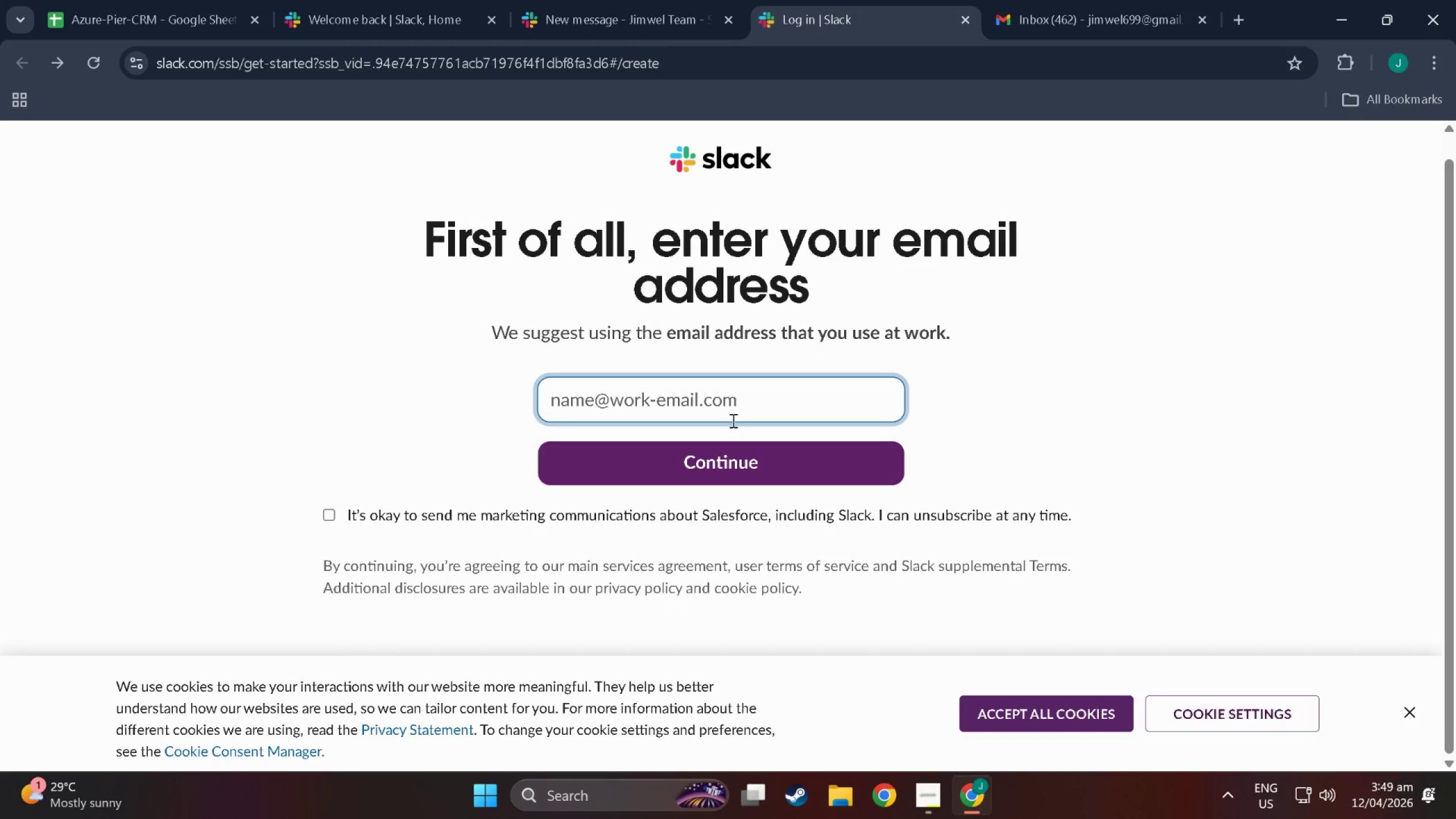 
left_click([710, 394])
 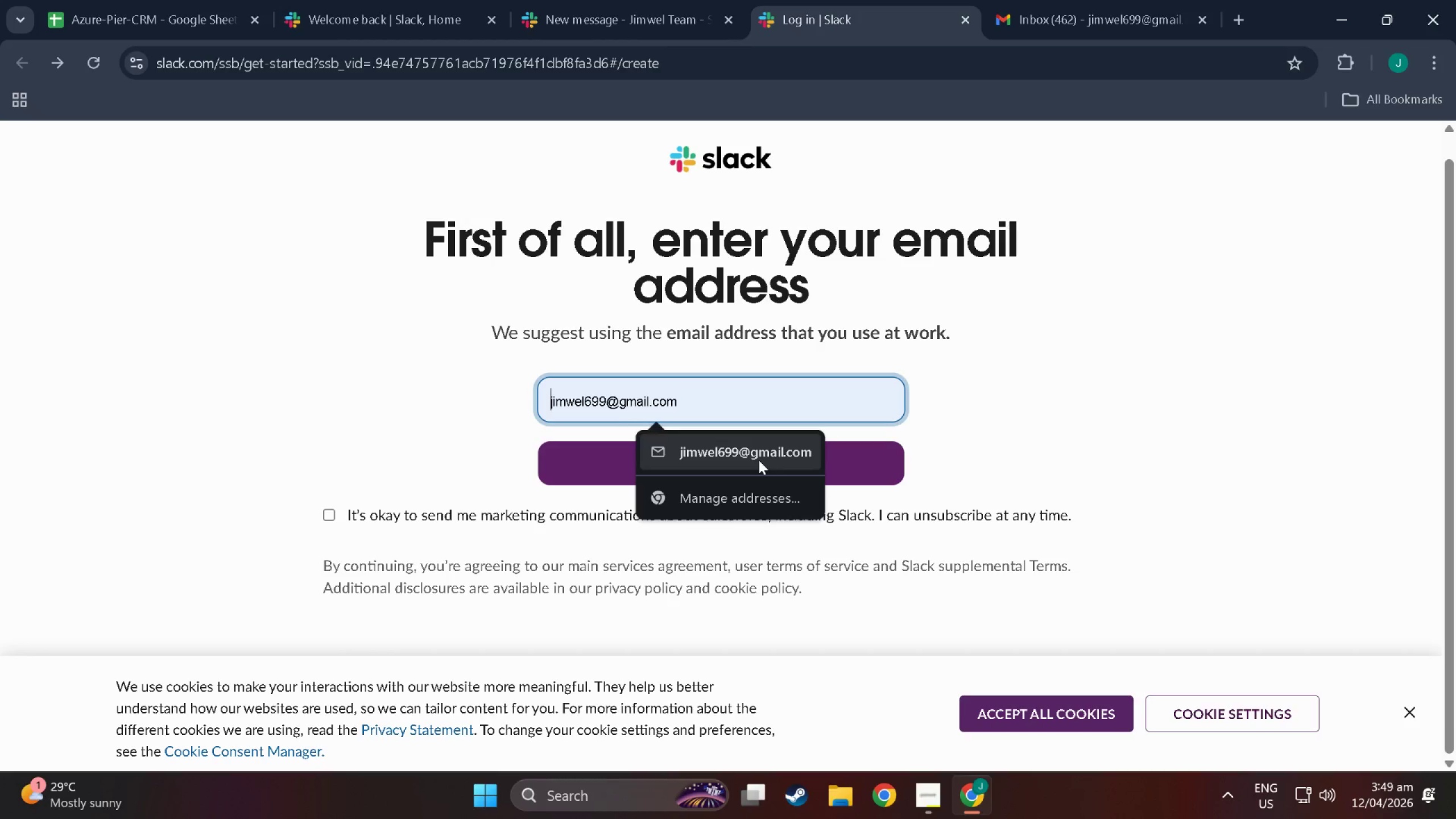 
double_click([759, 460])
 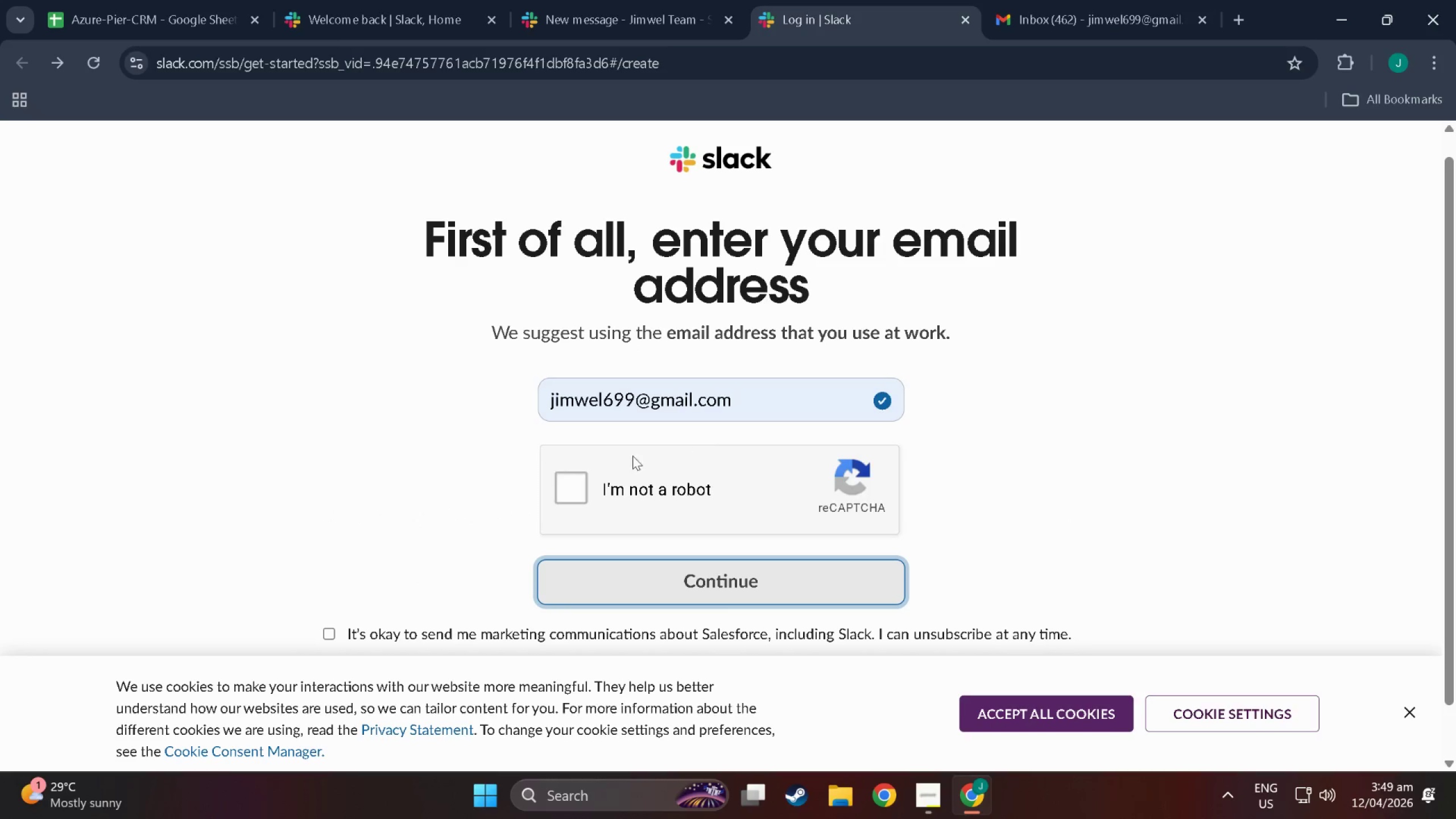 
double_click([689, 591])
 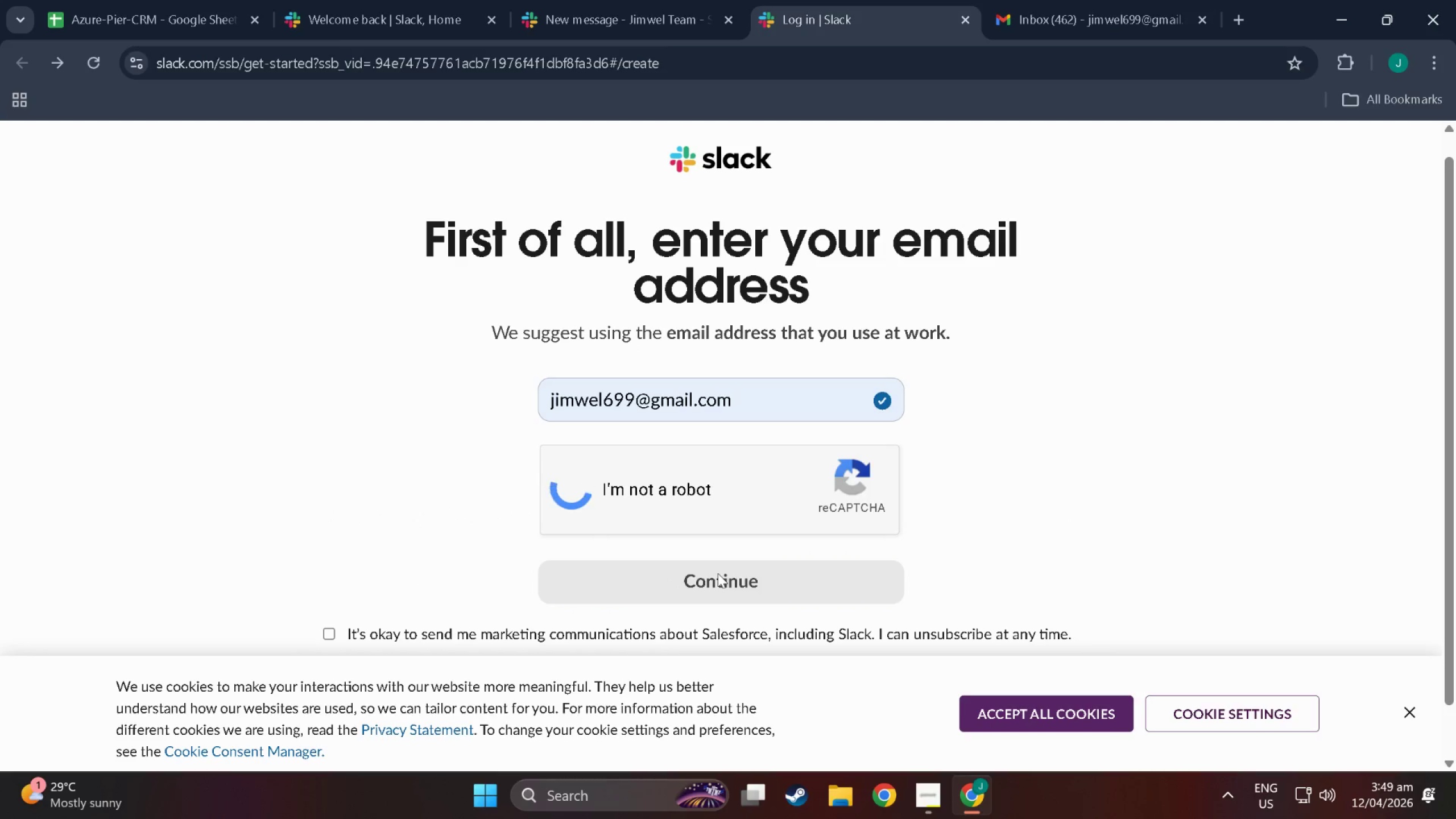 
left_click([718, 573])
 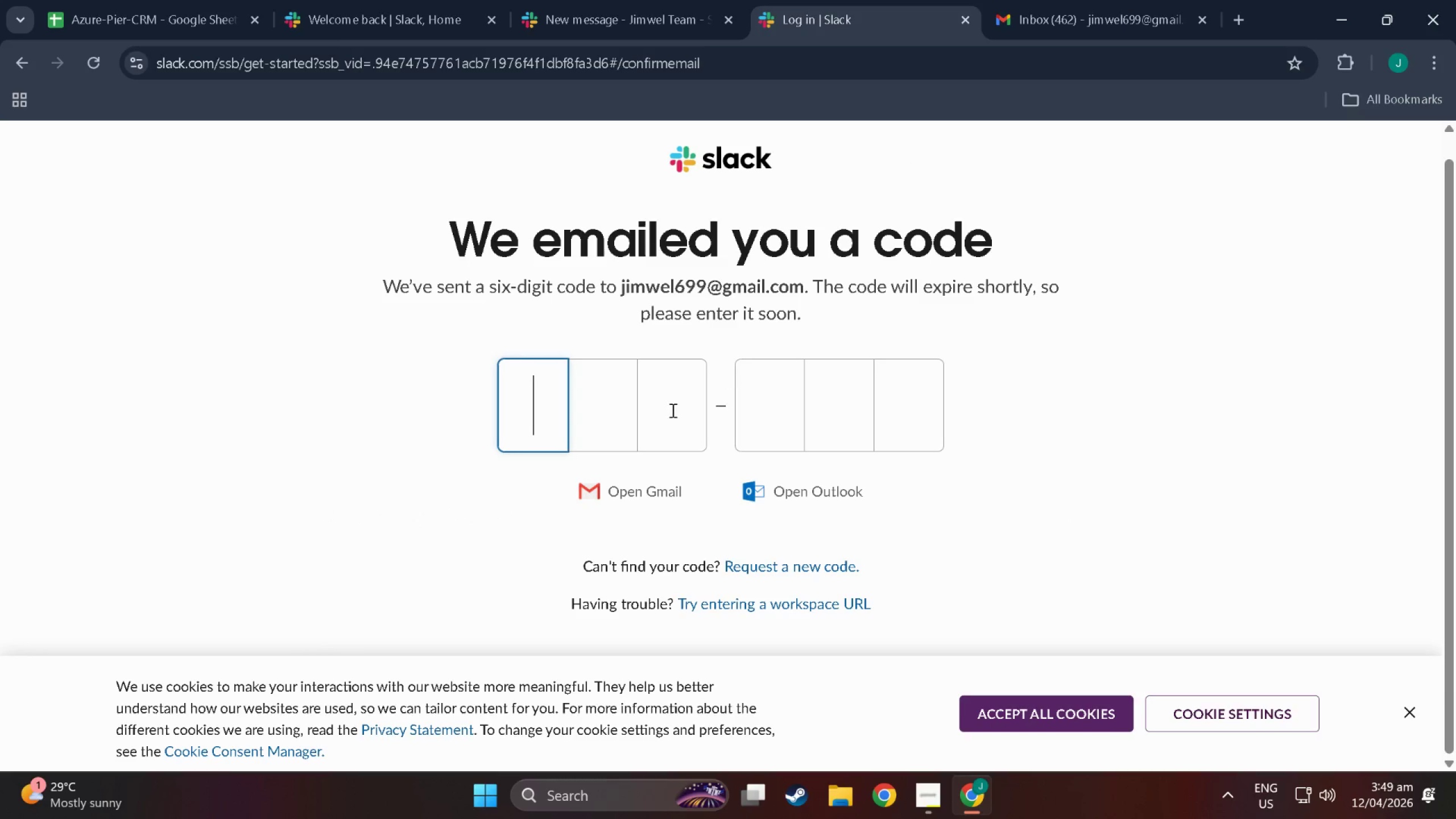 
left_click([626, 500])
 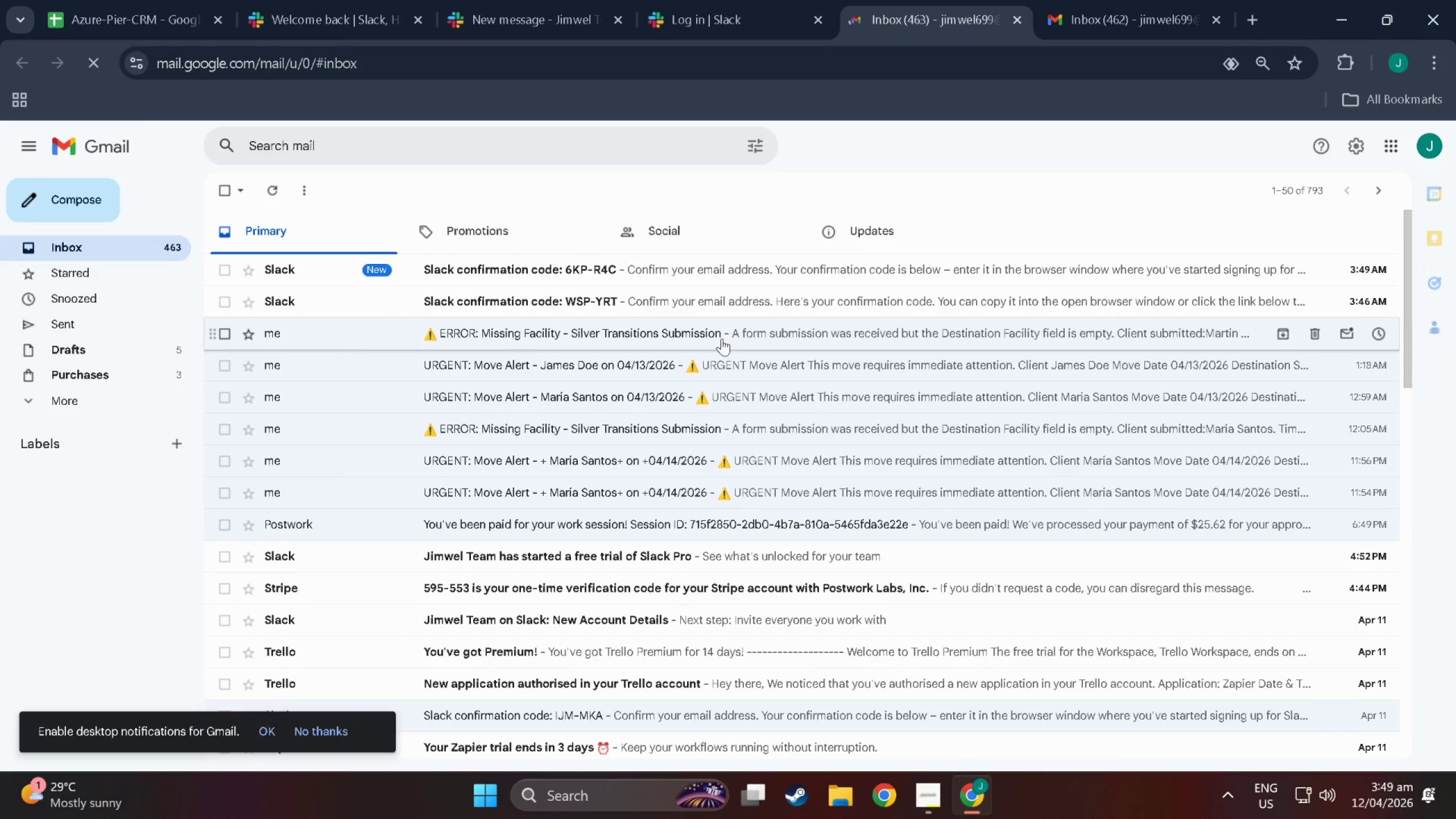 
left_click([515, 267])
 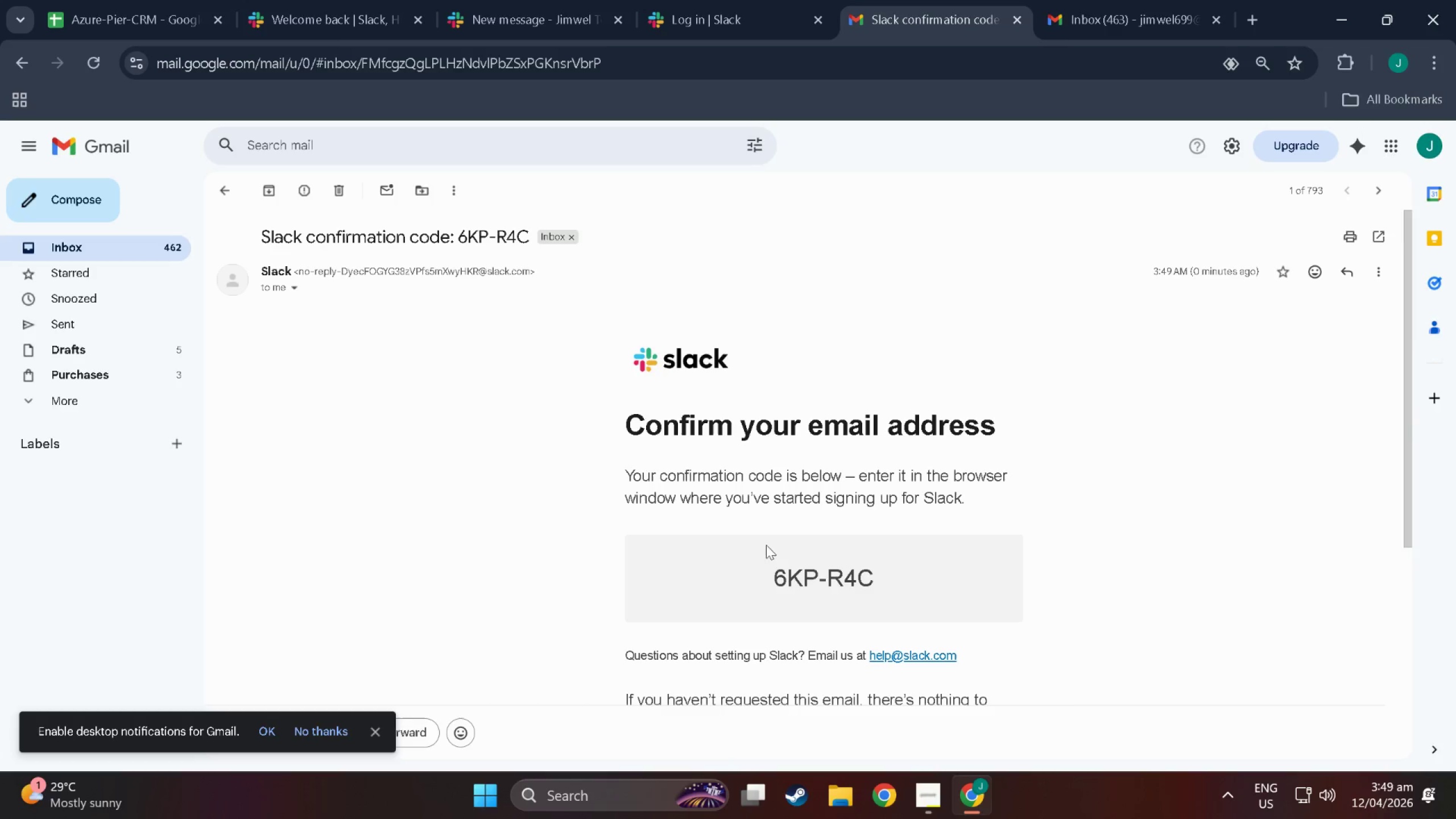 
left_click_drag(start_coordinate=[768, 578], to_coordinate=[916, 564])
 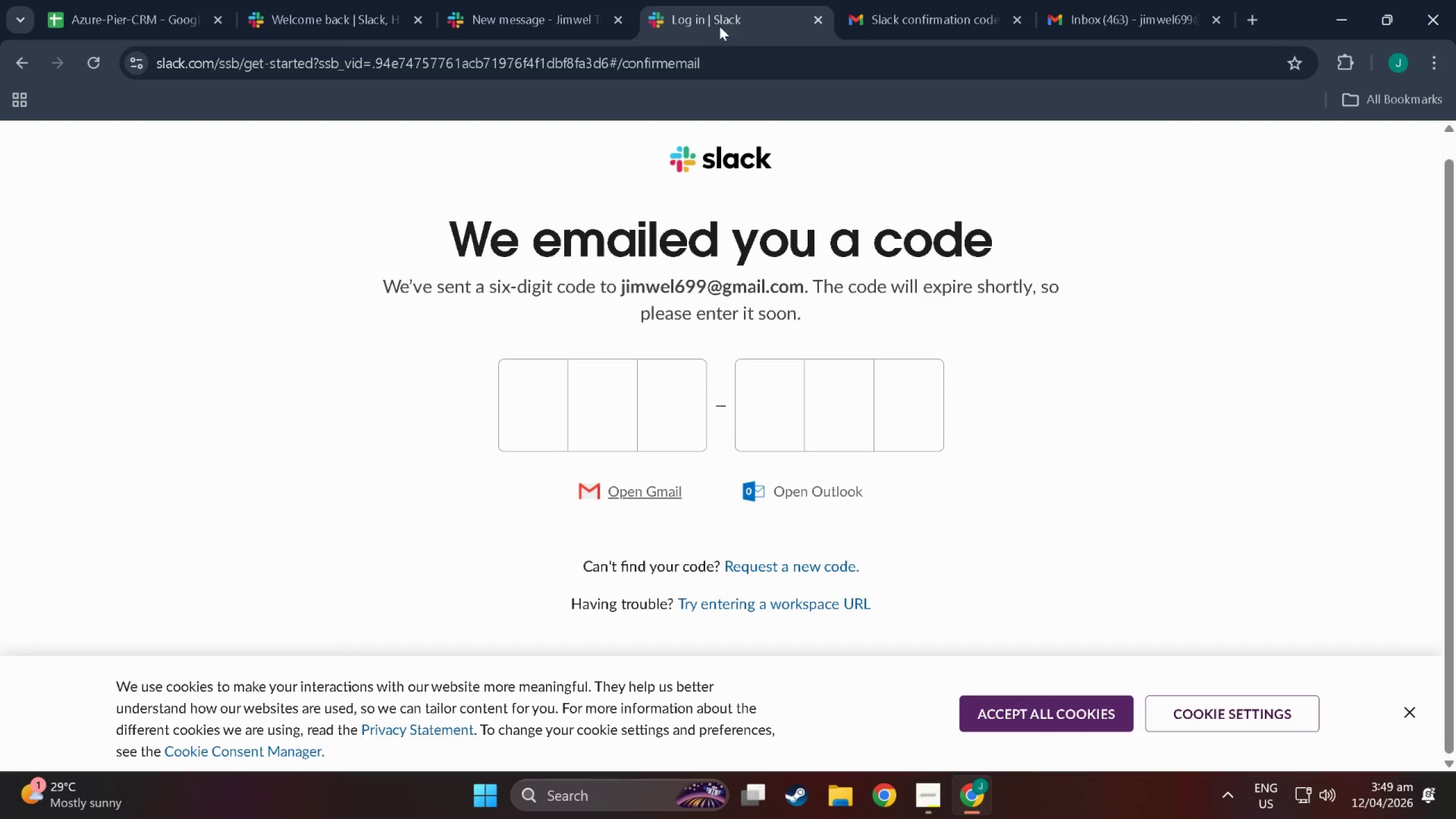 
key(Control+ControlLeft)
 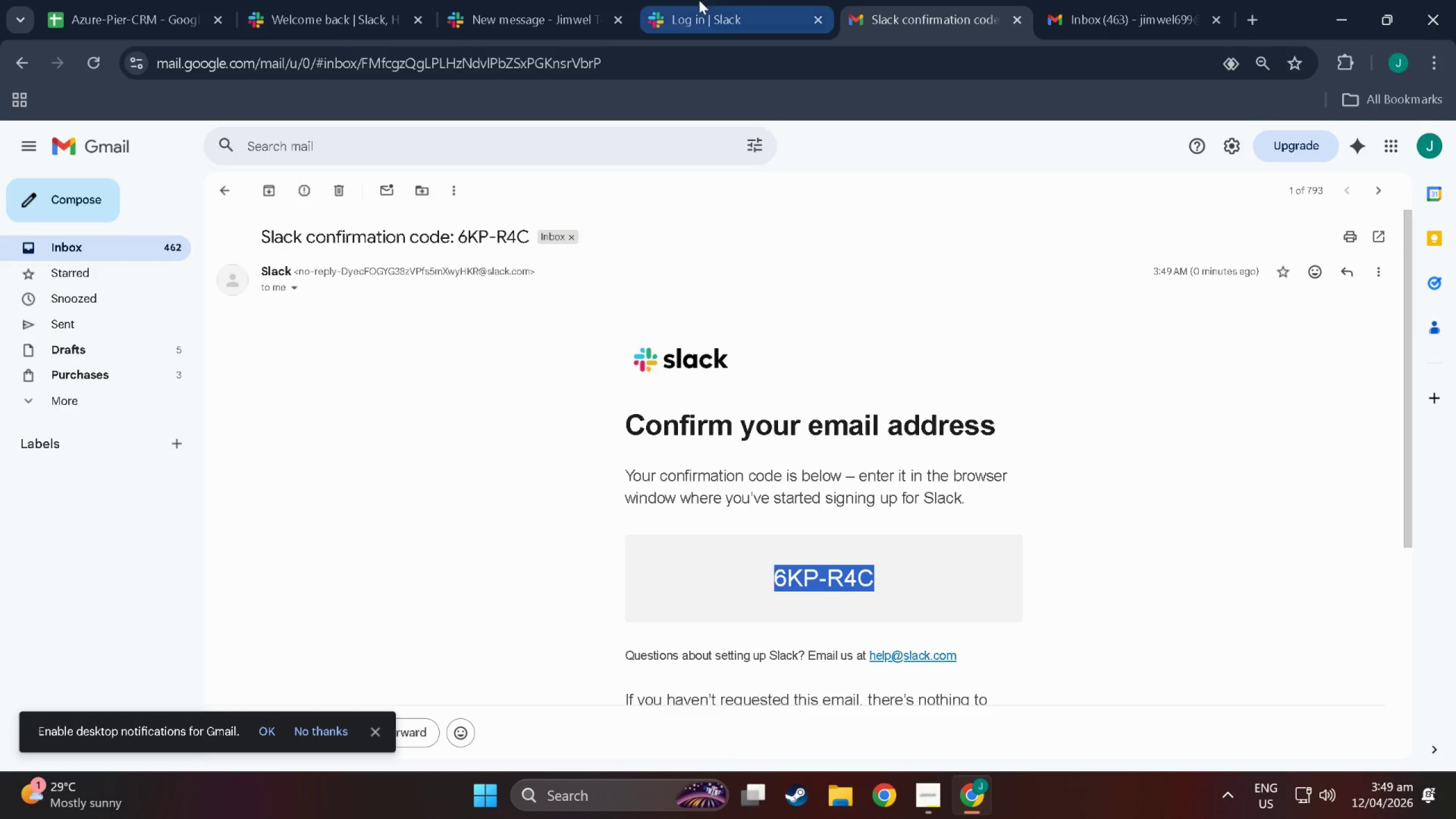 
key(Control+C)
 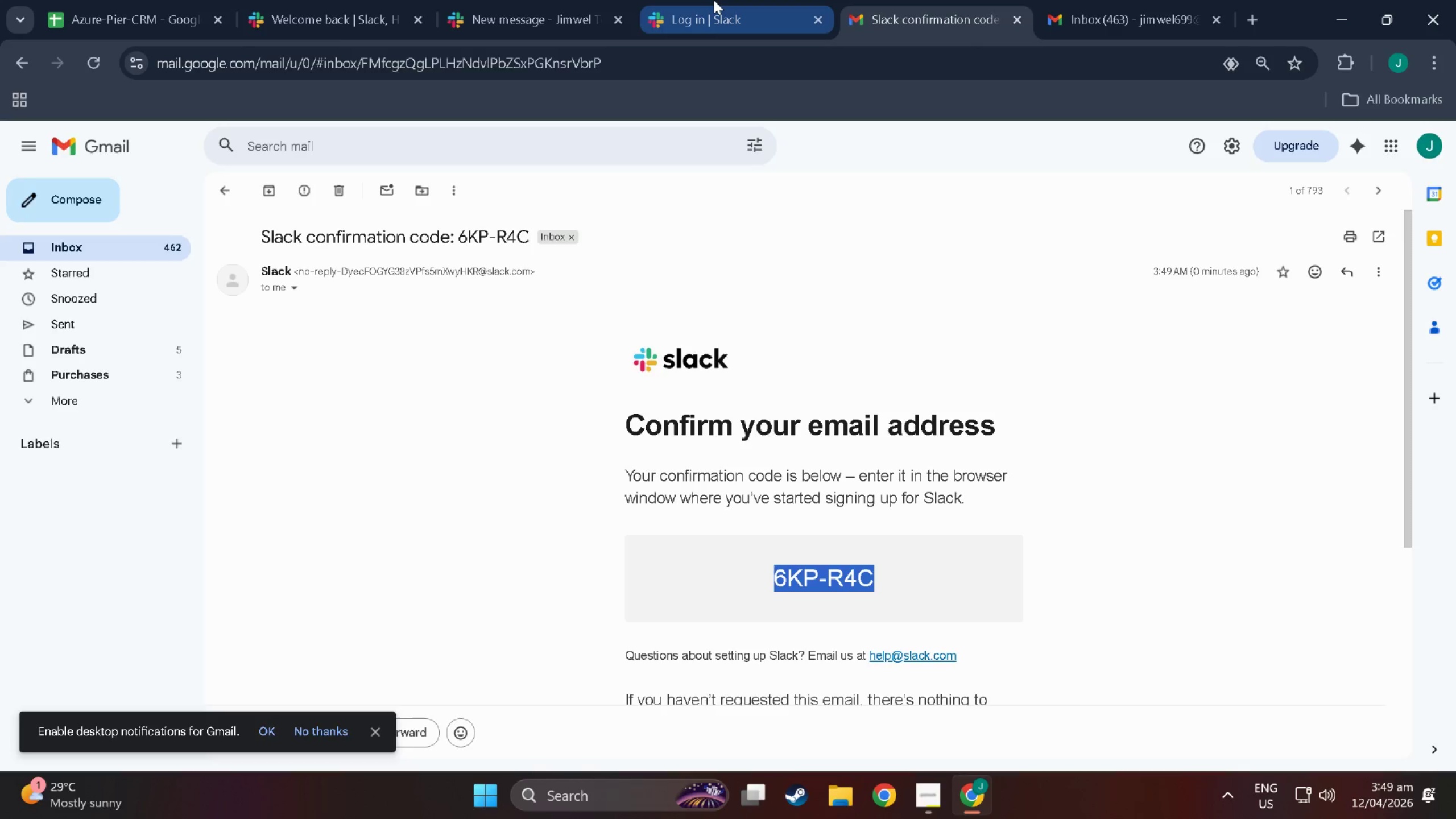 
left_click([714, 0])
 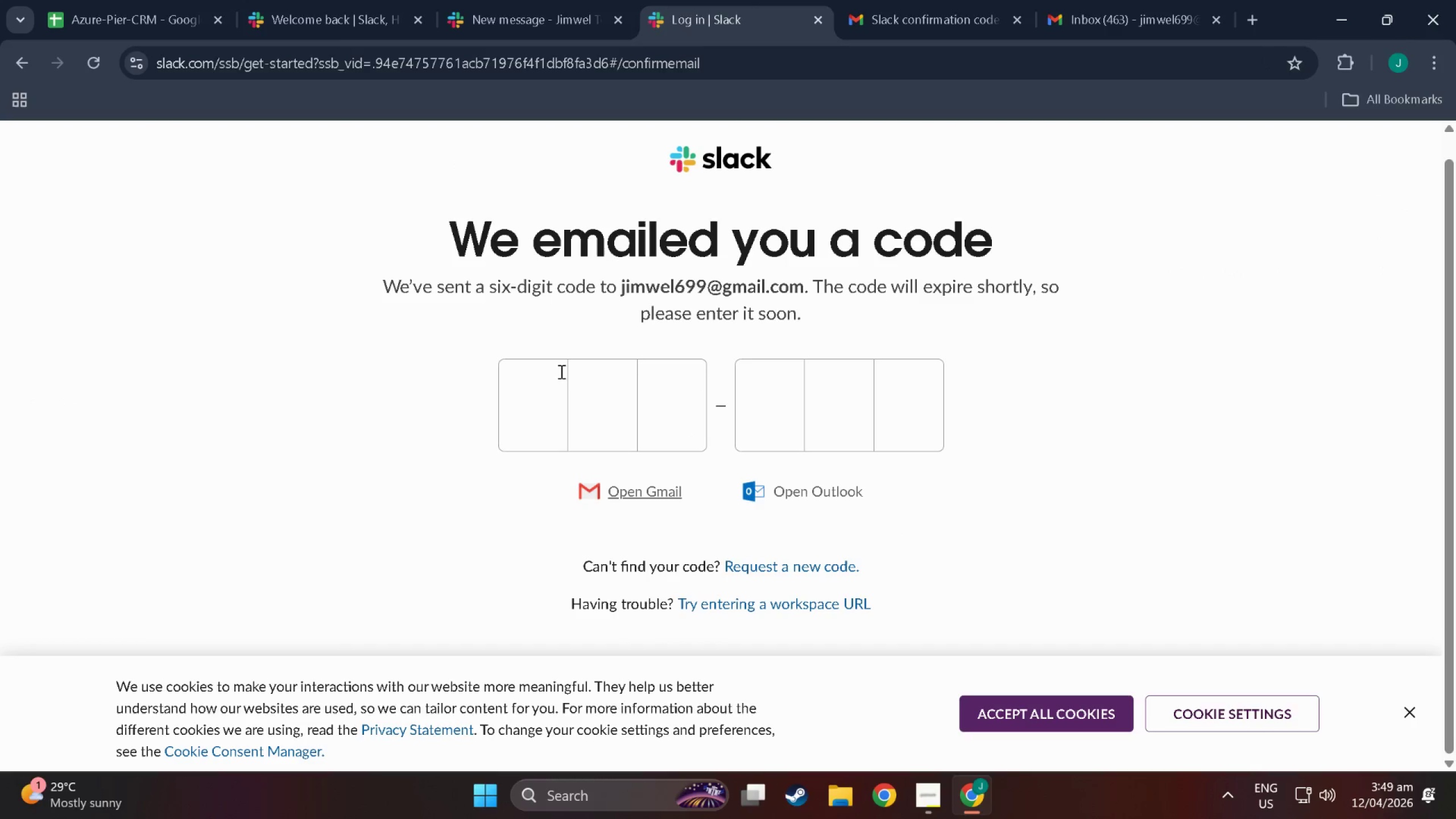 
left_click([519, 379])
 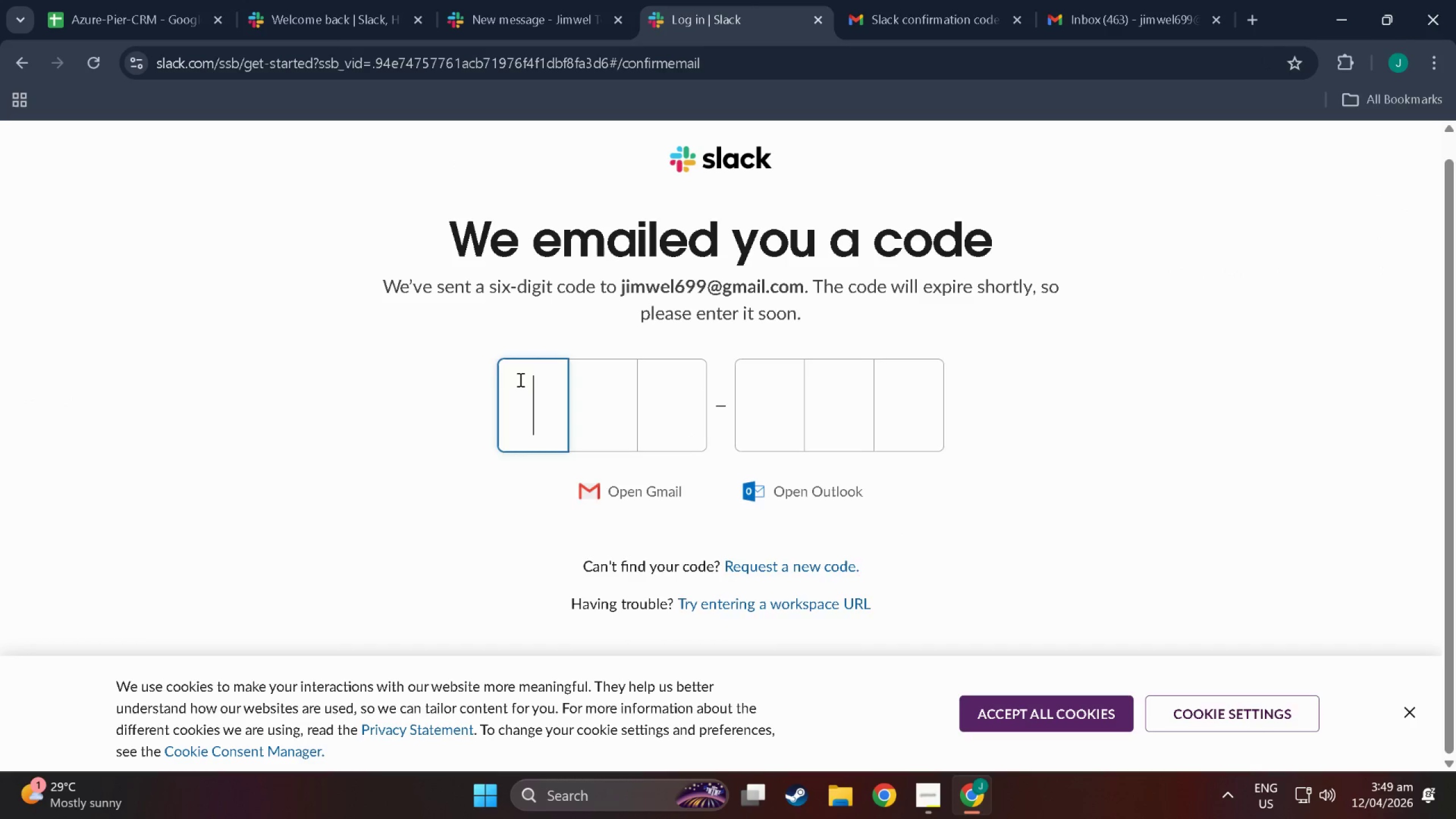 
key(Control+V)
 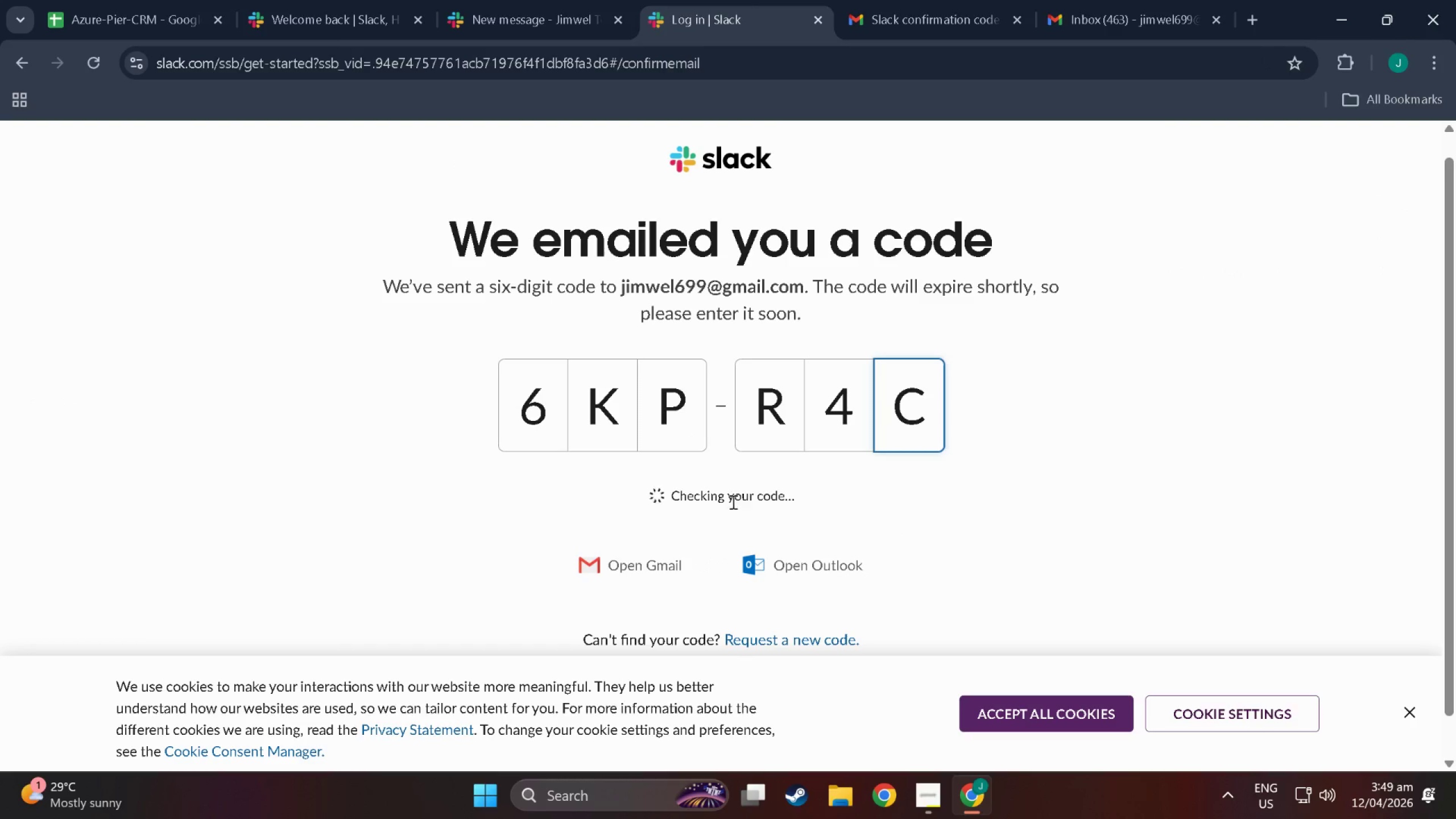 
scroll: coordinate [714, 485], scroll_direction: down, amount: 3.0
 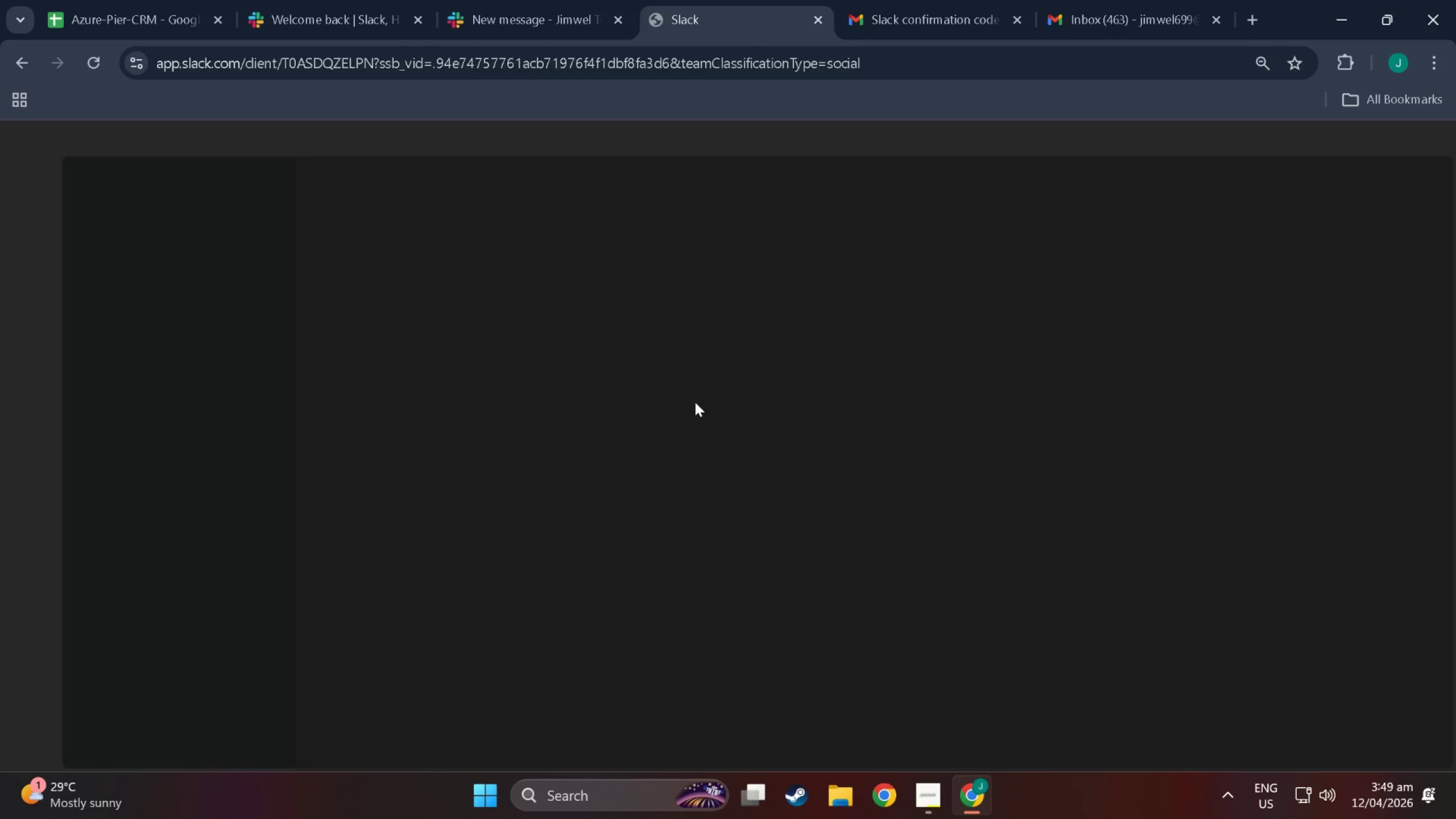 
wait(7.68)
 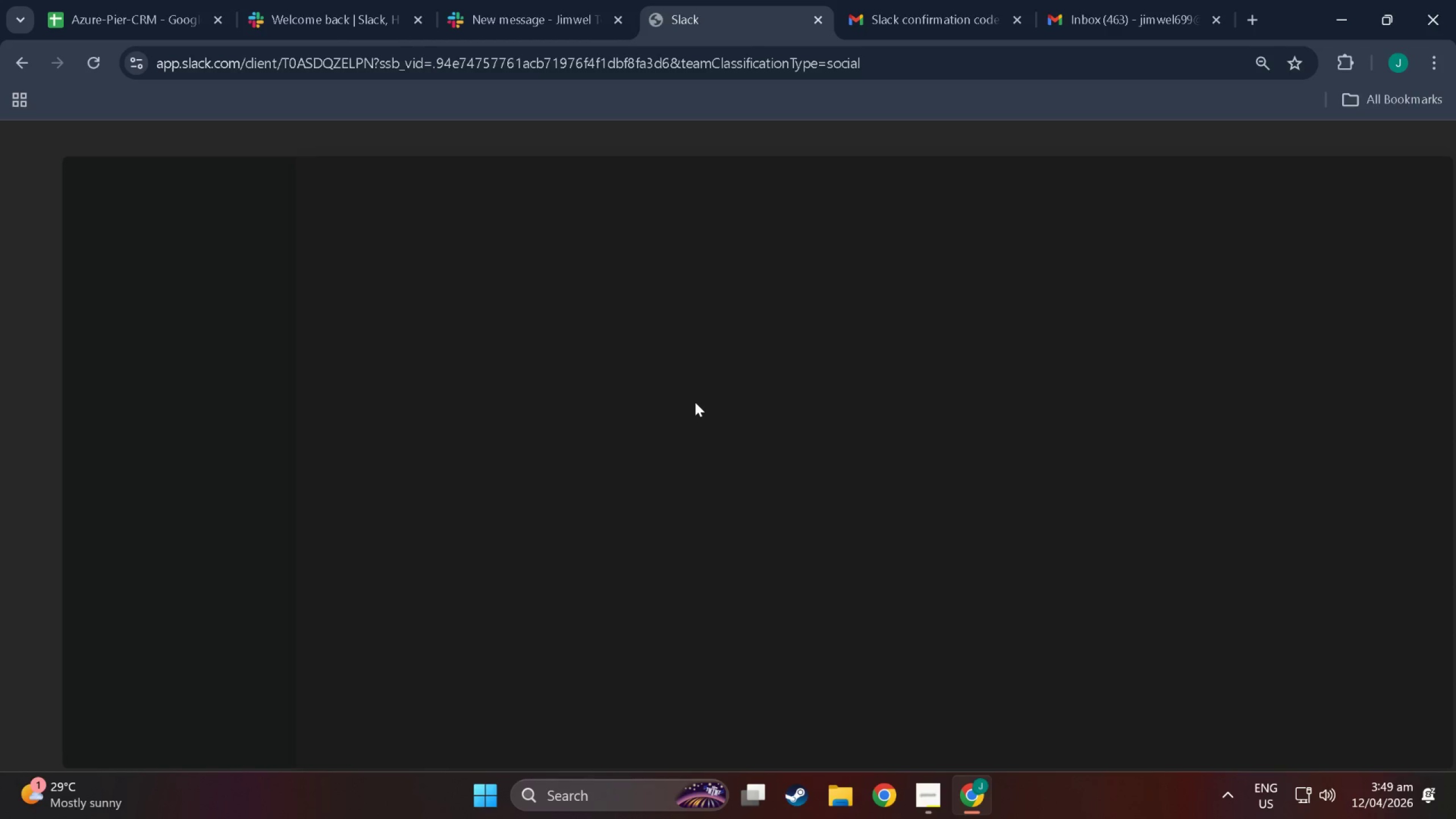 
left_click([695, 402])
 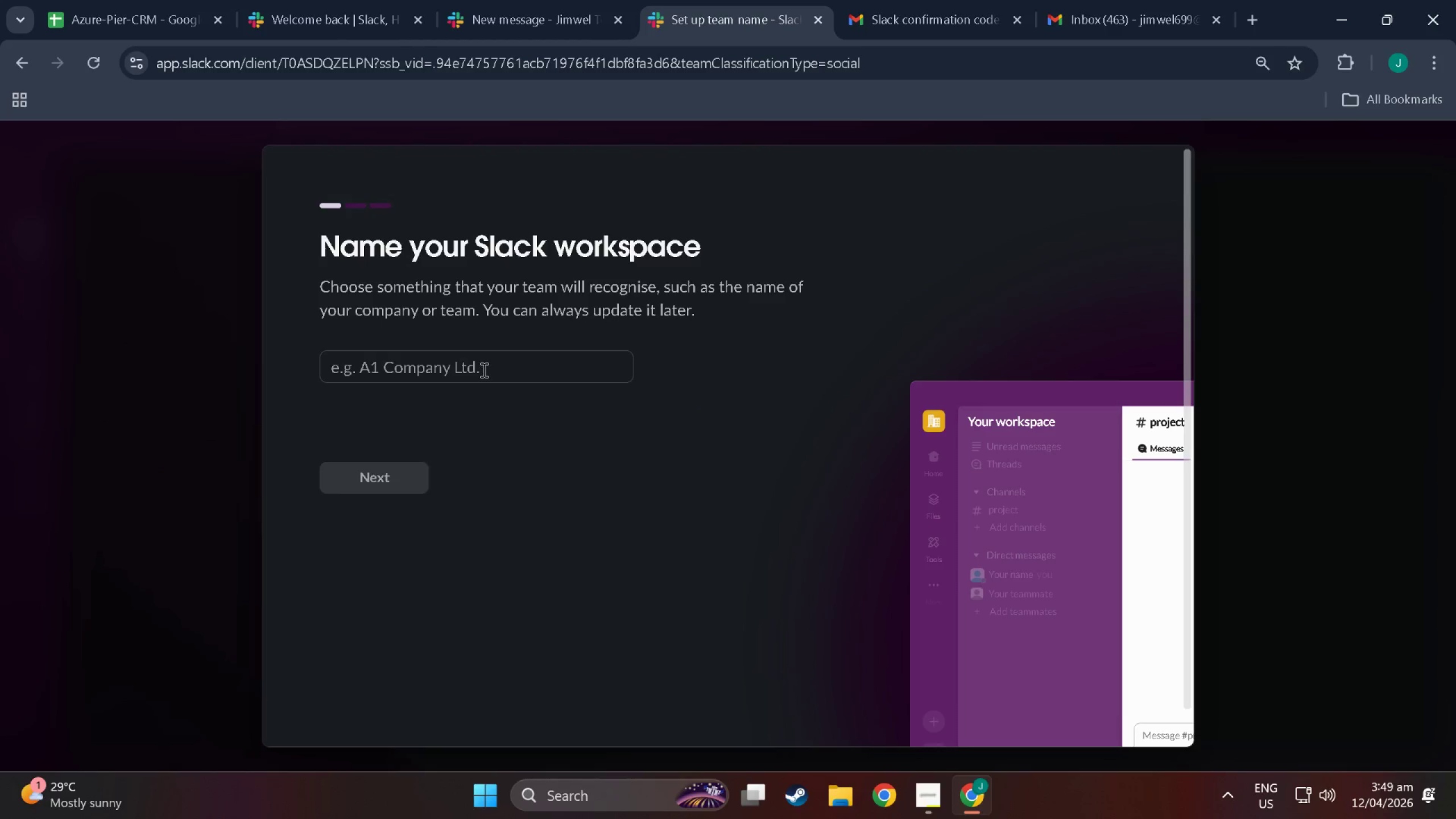 
double_click([483, 370])
 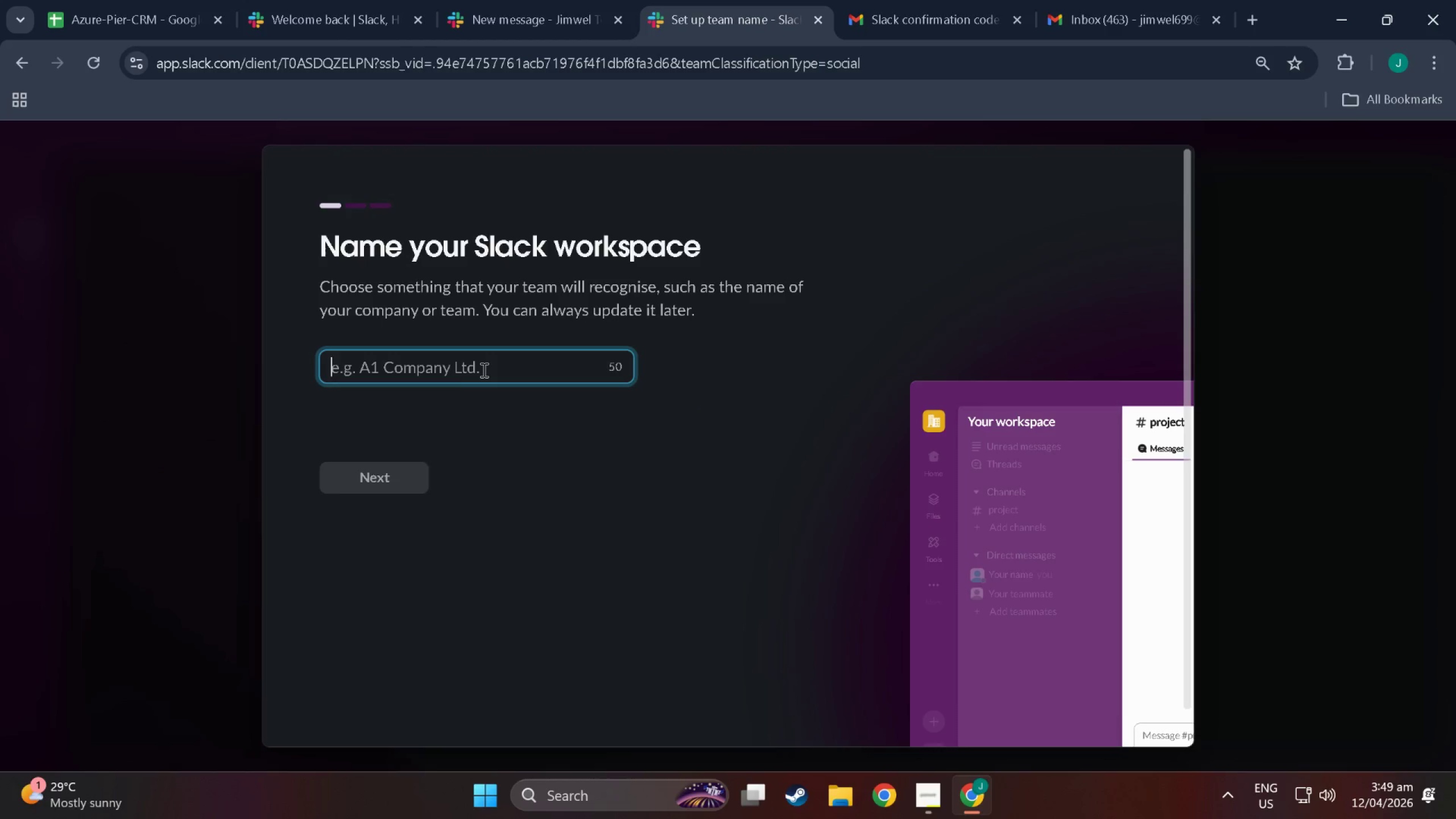 
triple_click([483, 370])
 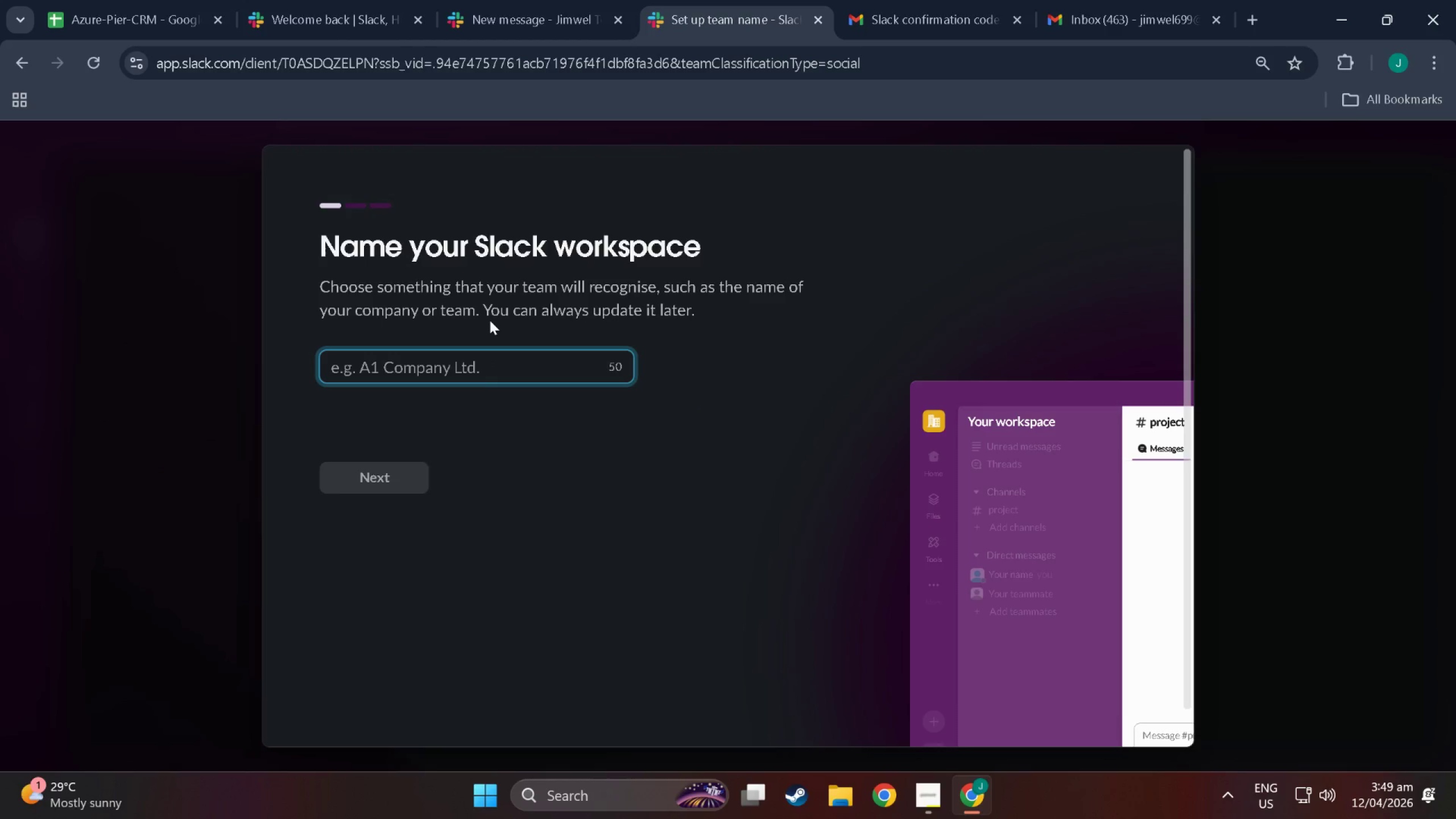 
wait(6.36)
 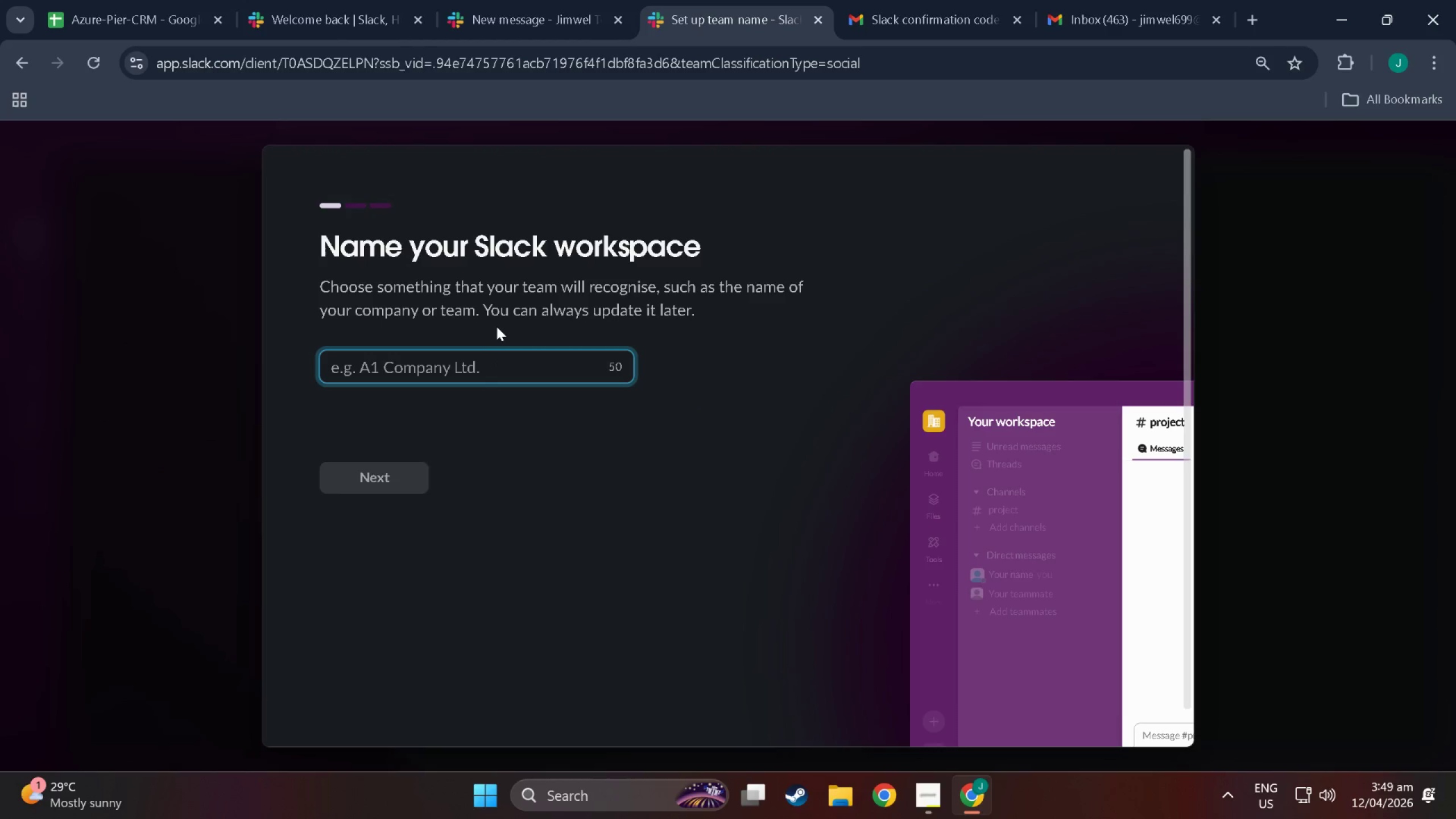 
type(Azure Pier Operations)
 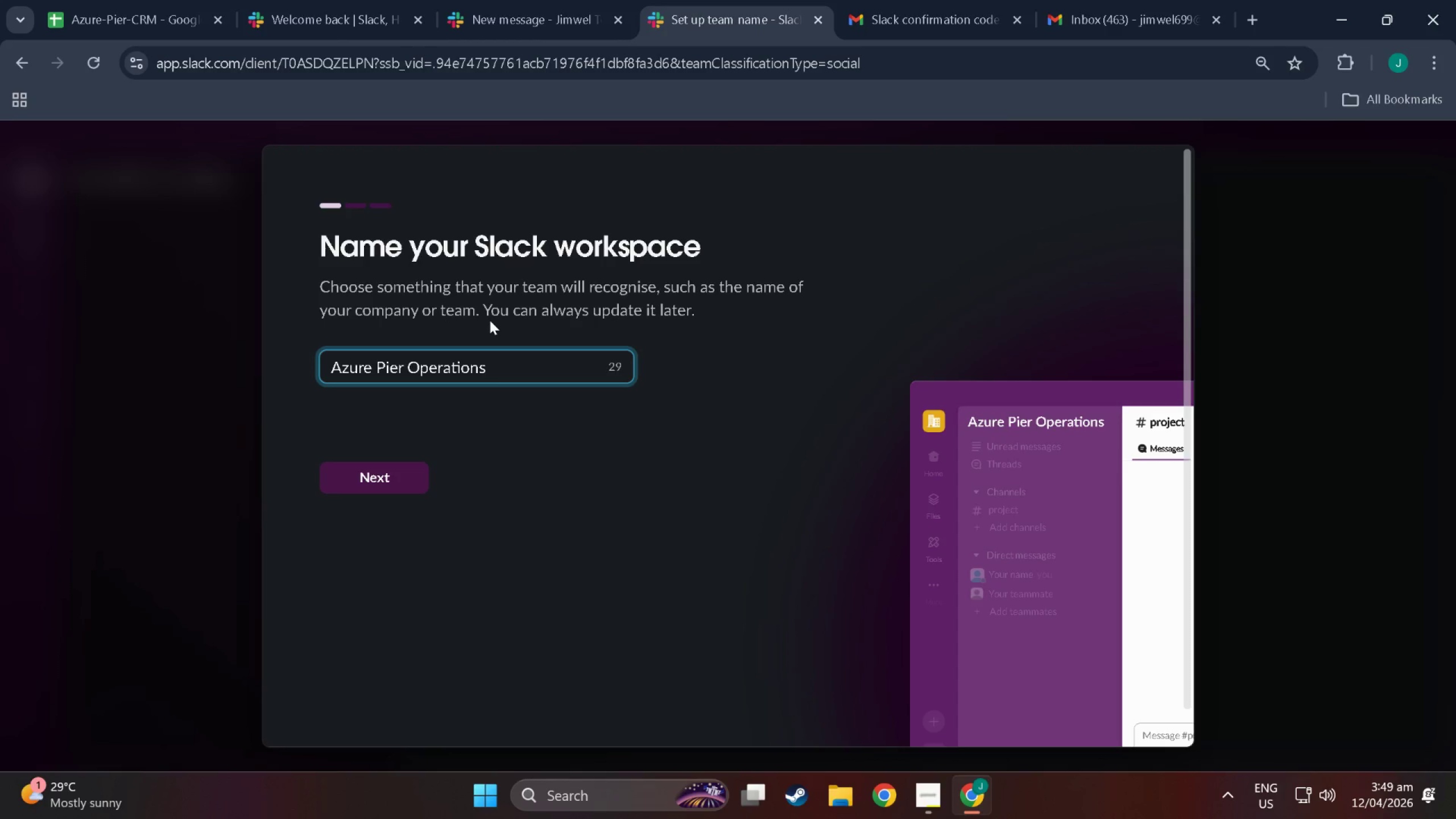 
left_click([374, 479])
 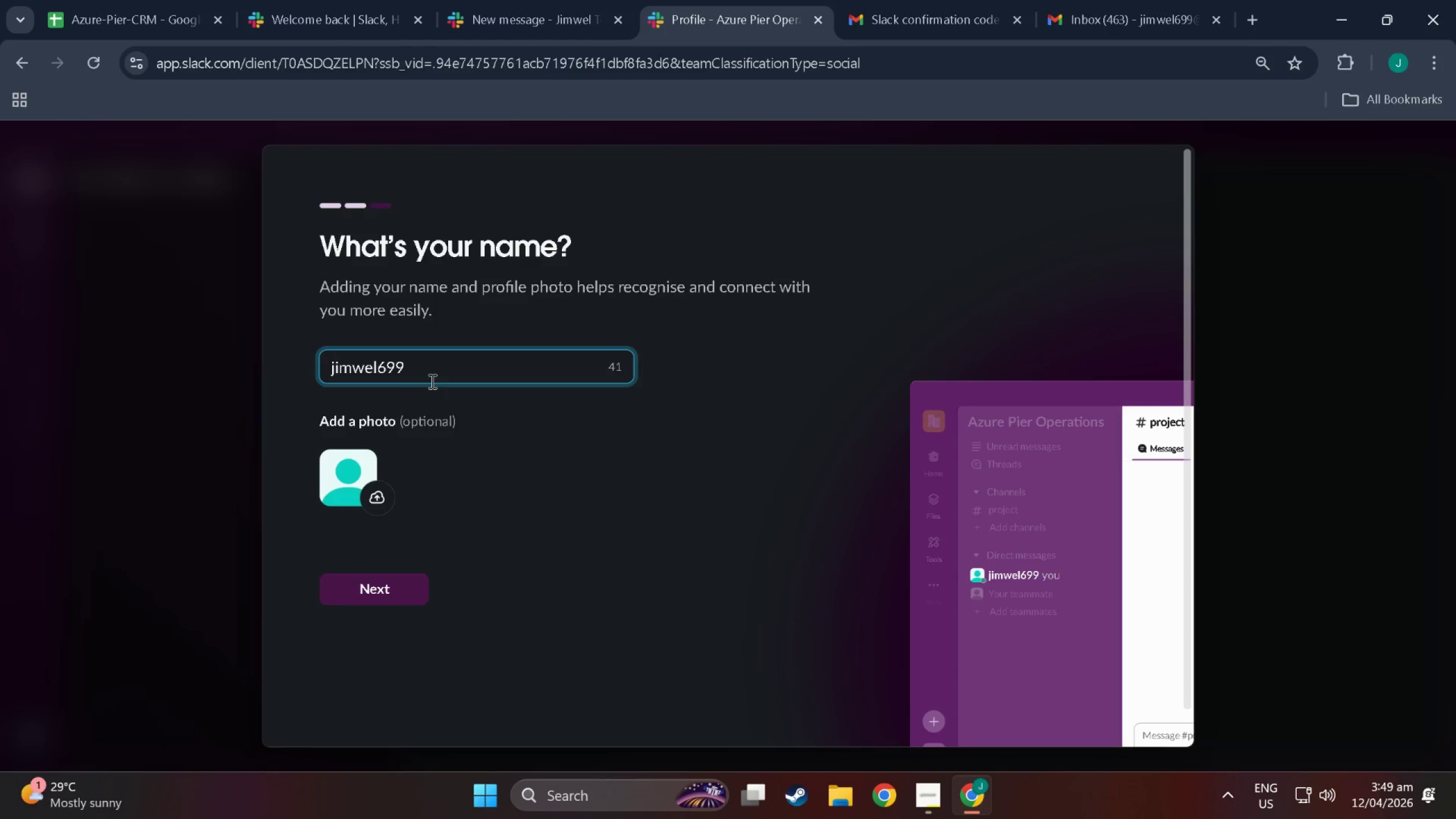 
wait(10.38)
 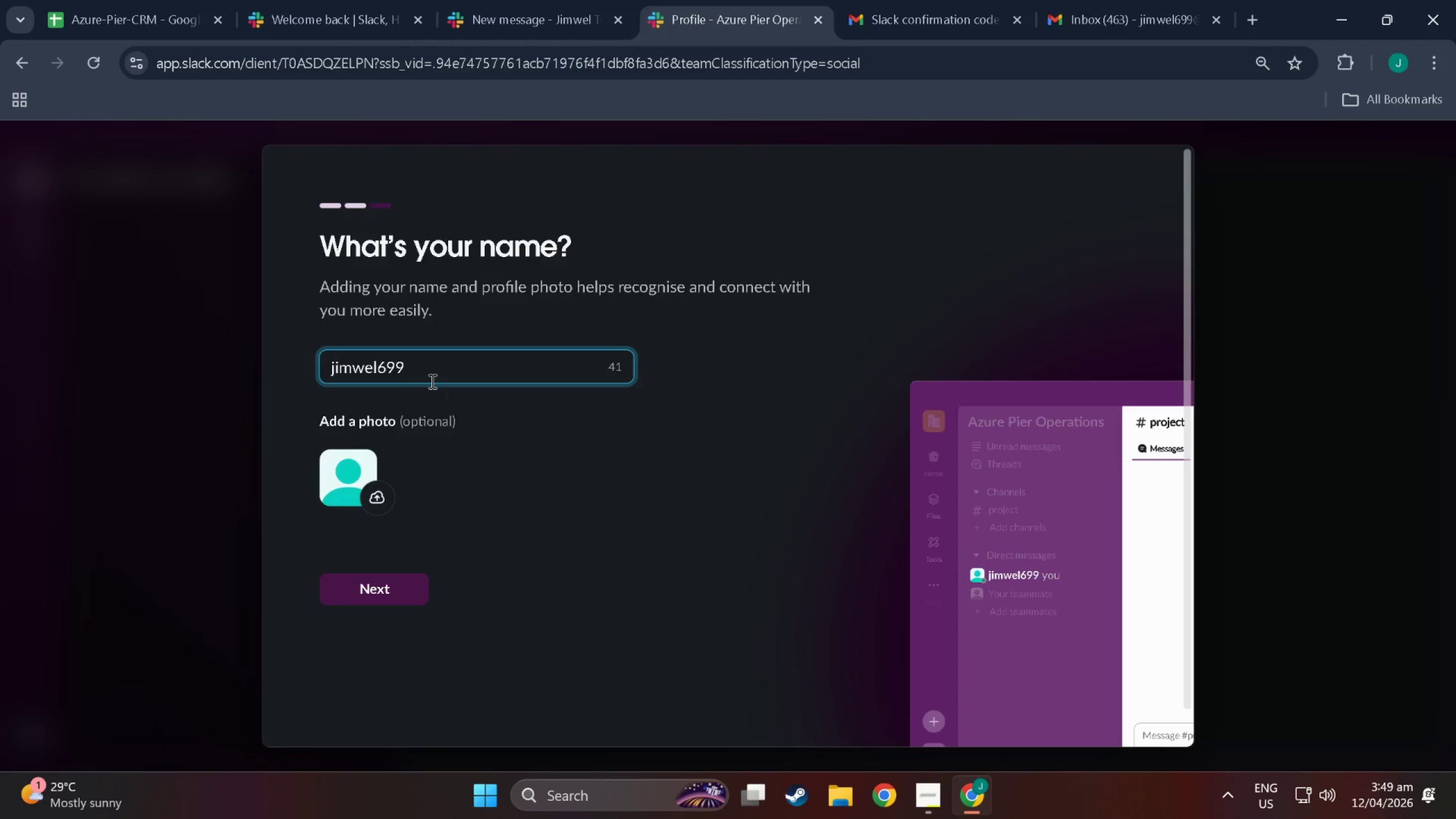 
left_click([397, 588])
 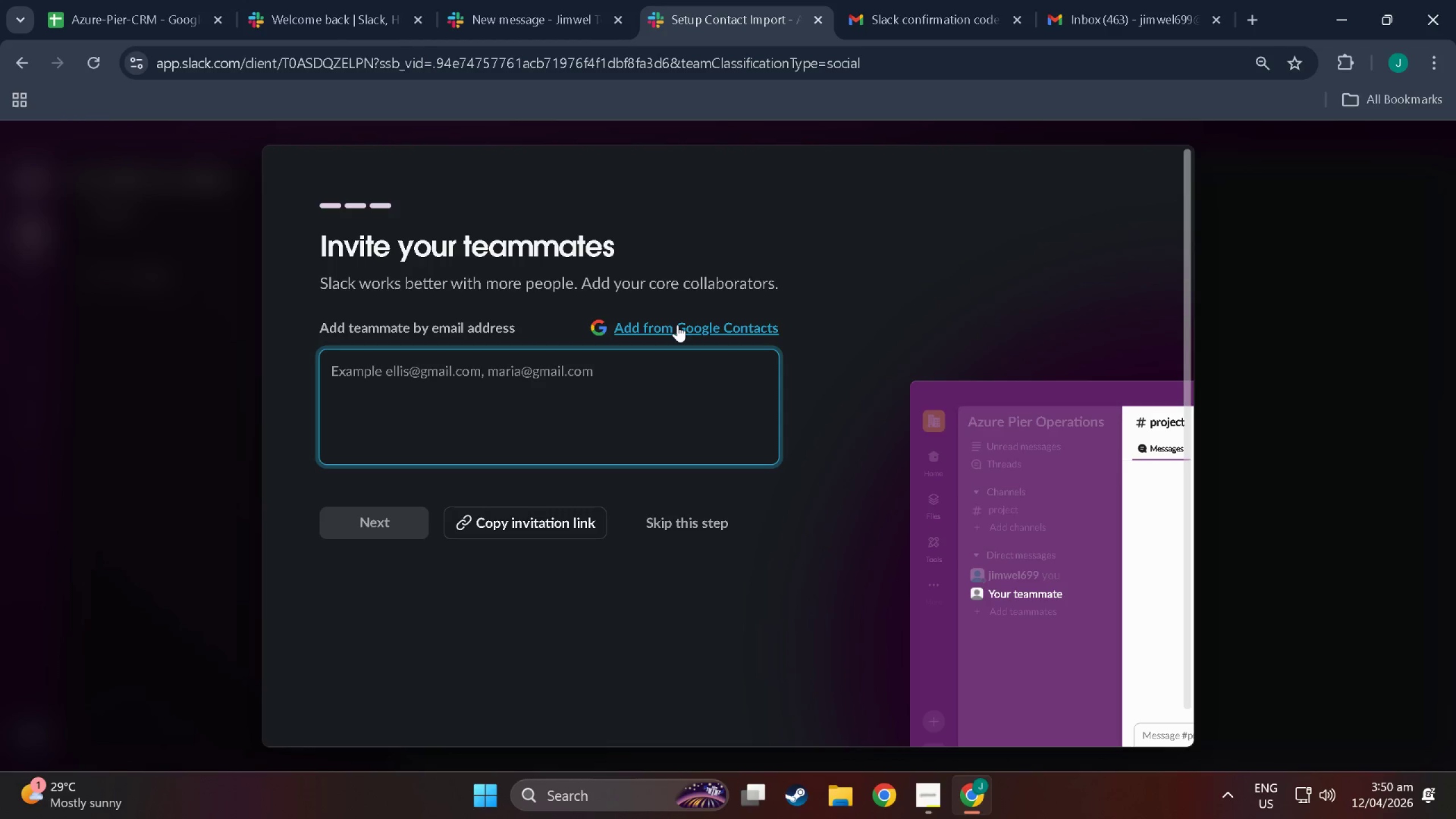 
left_click([684, 521])
 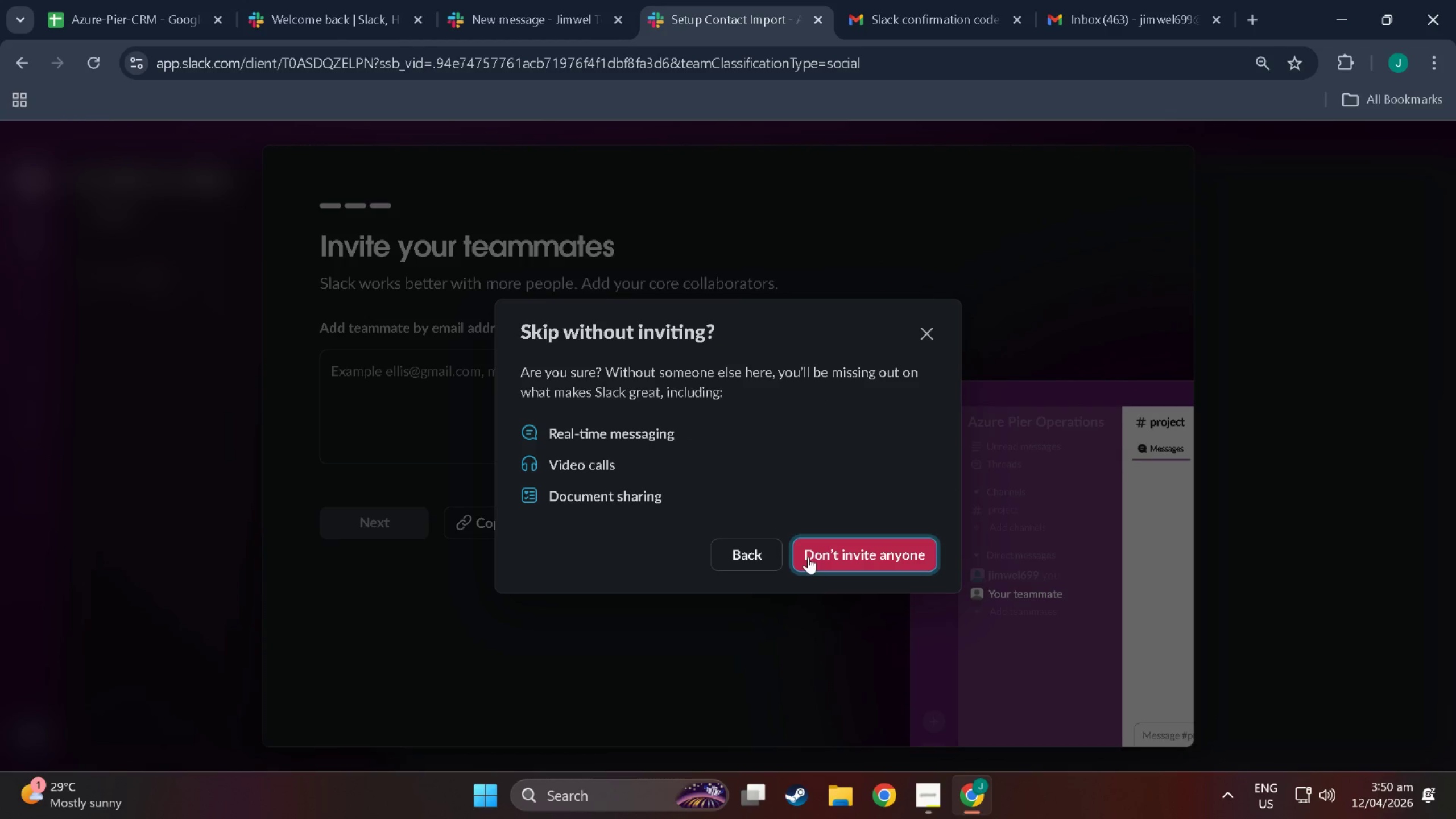 
left_click([808, 557])
 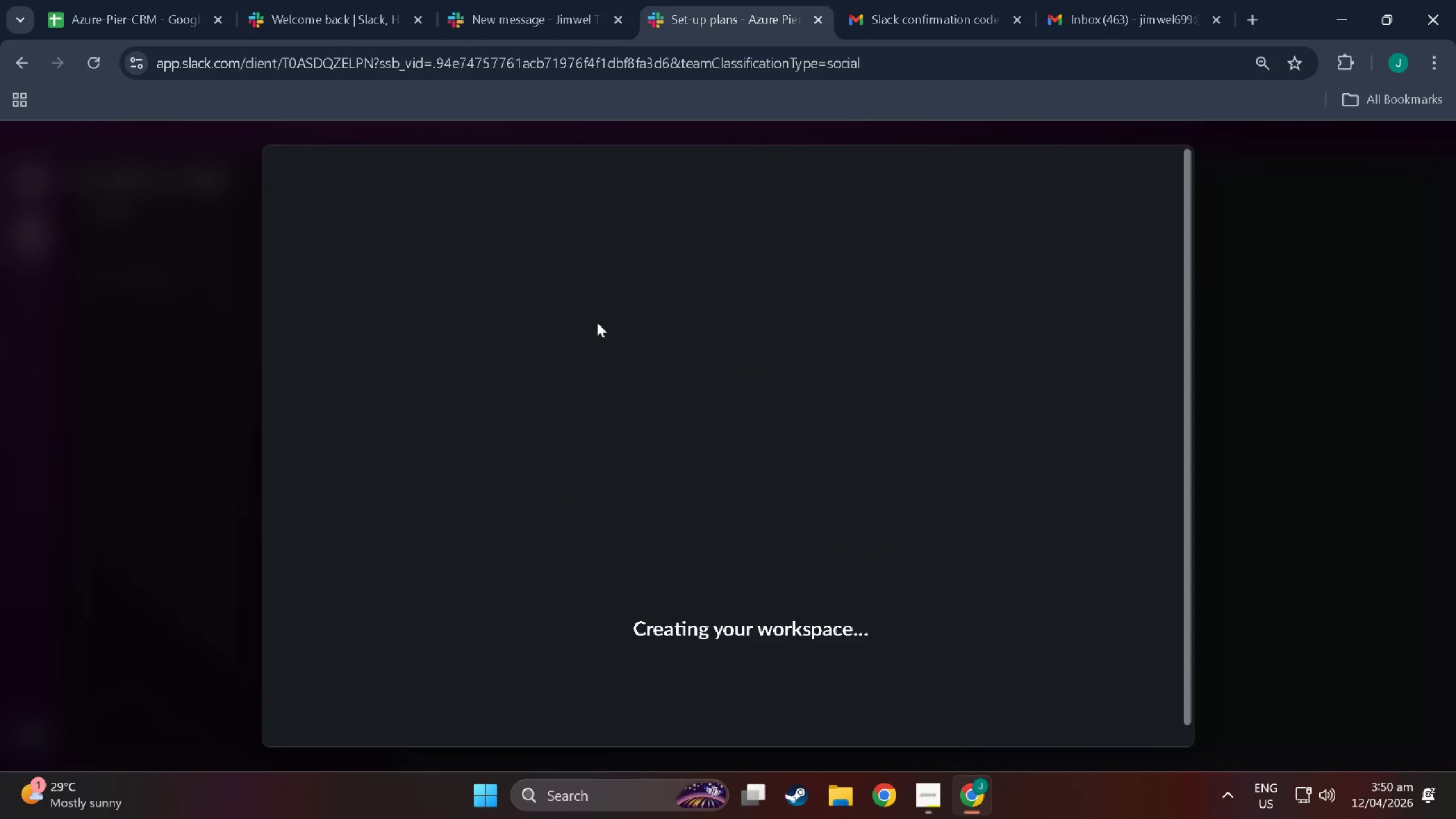 
mouse_move([595, 336])
 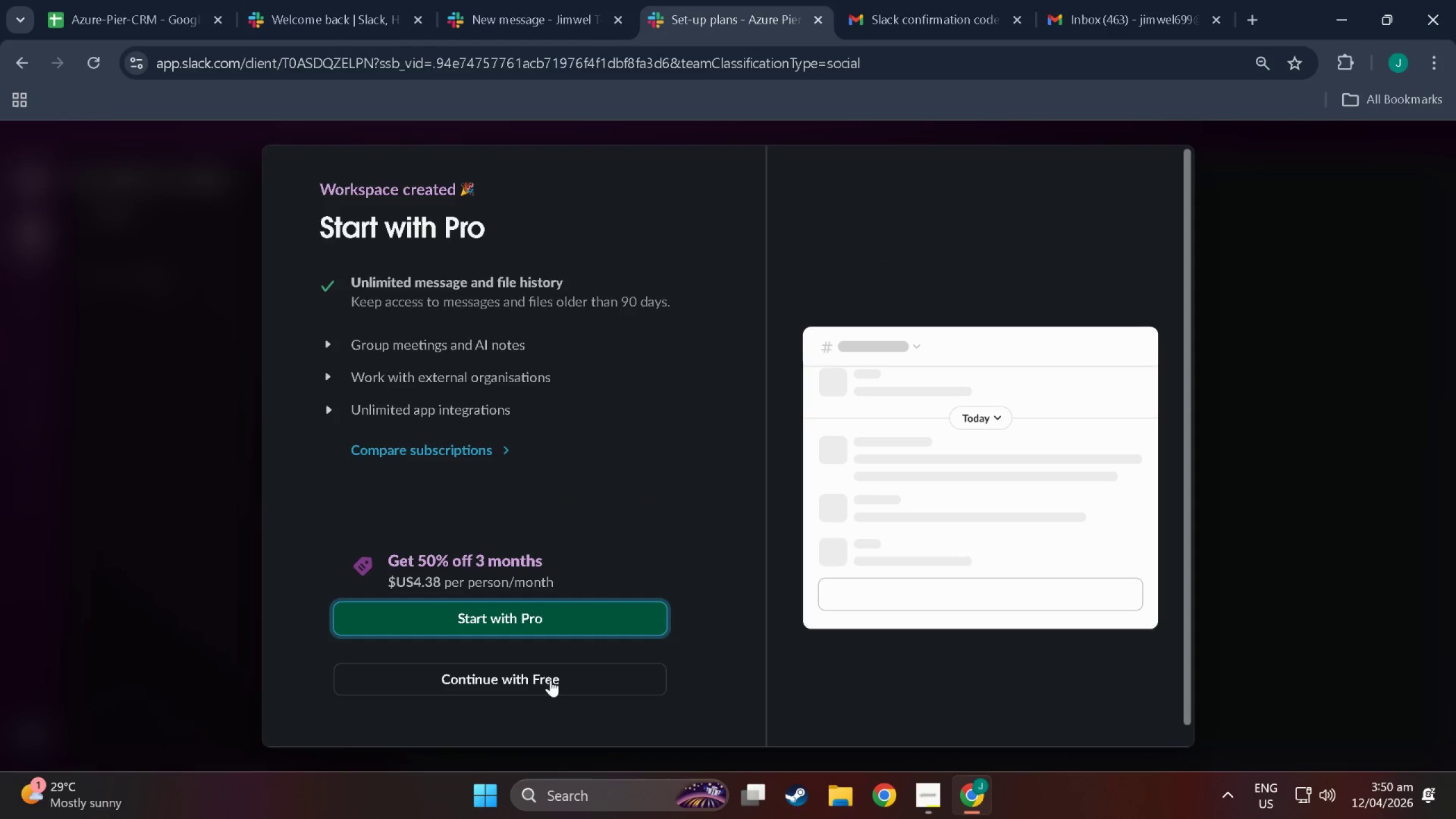 
left_click([551, 680])
 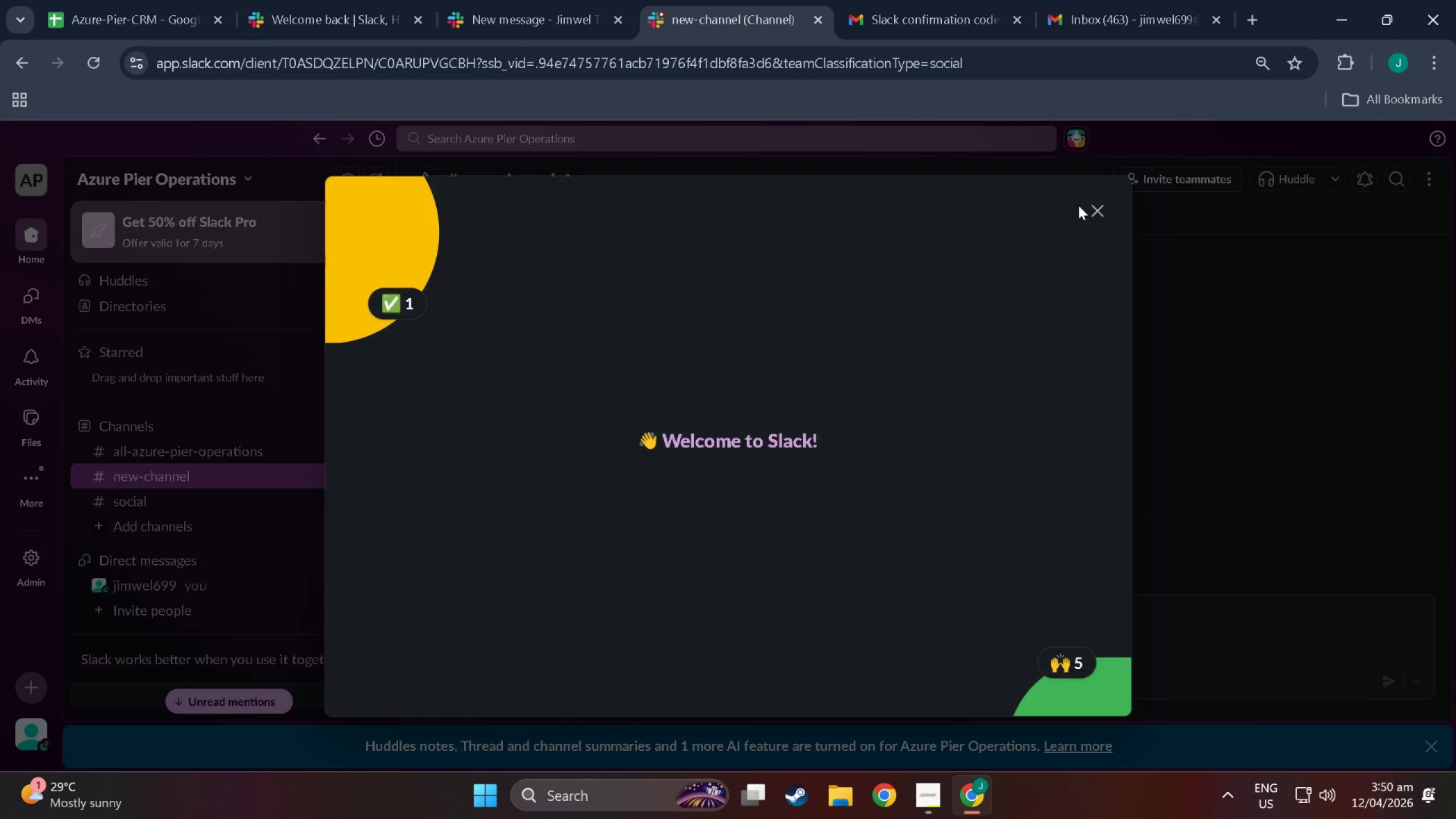 
wait(10.57)
 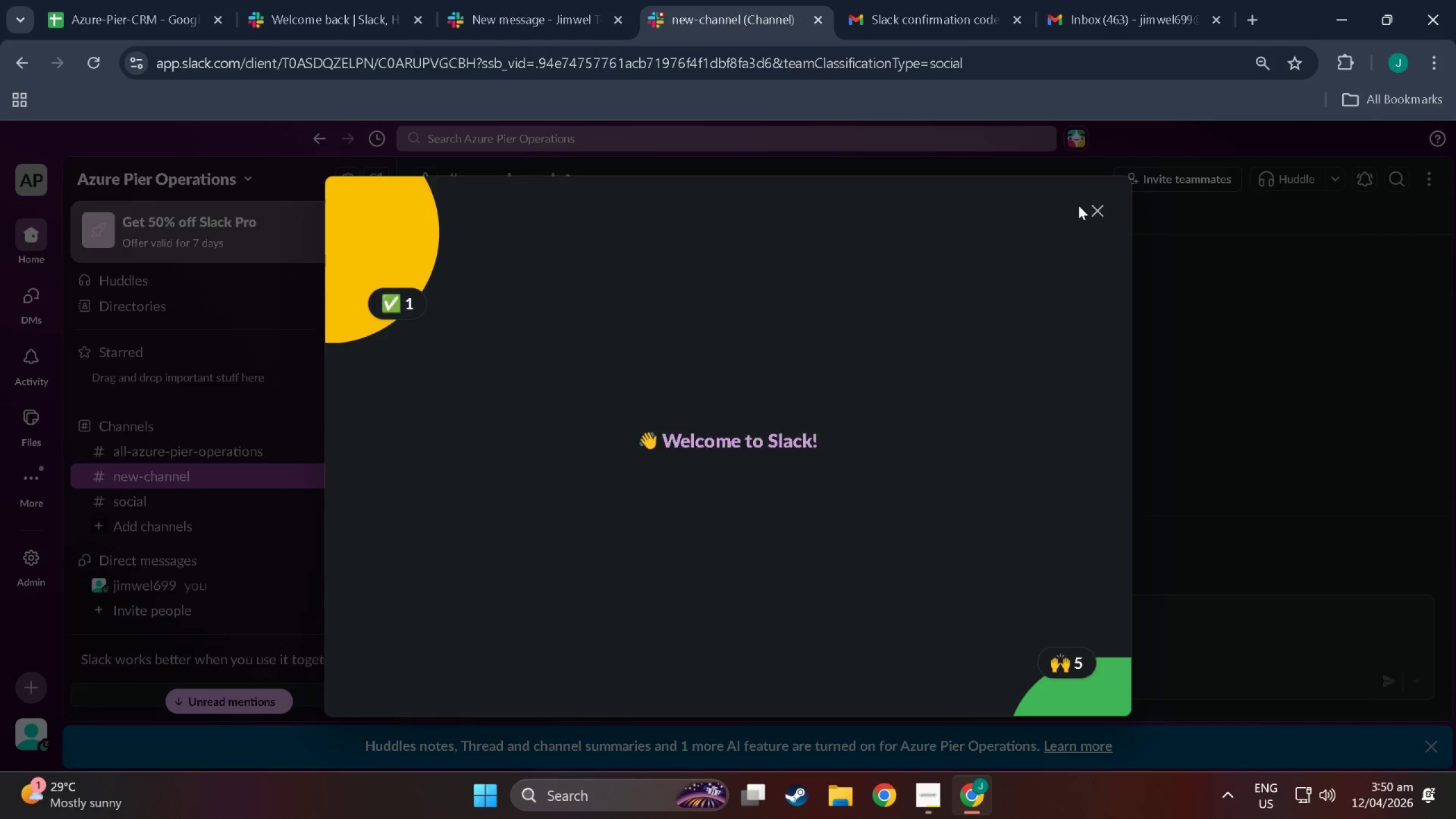 
left_click([1096, 216])
 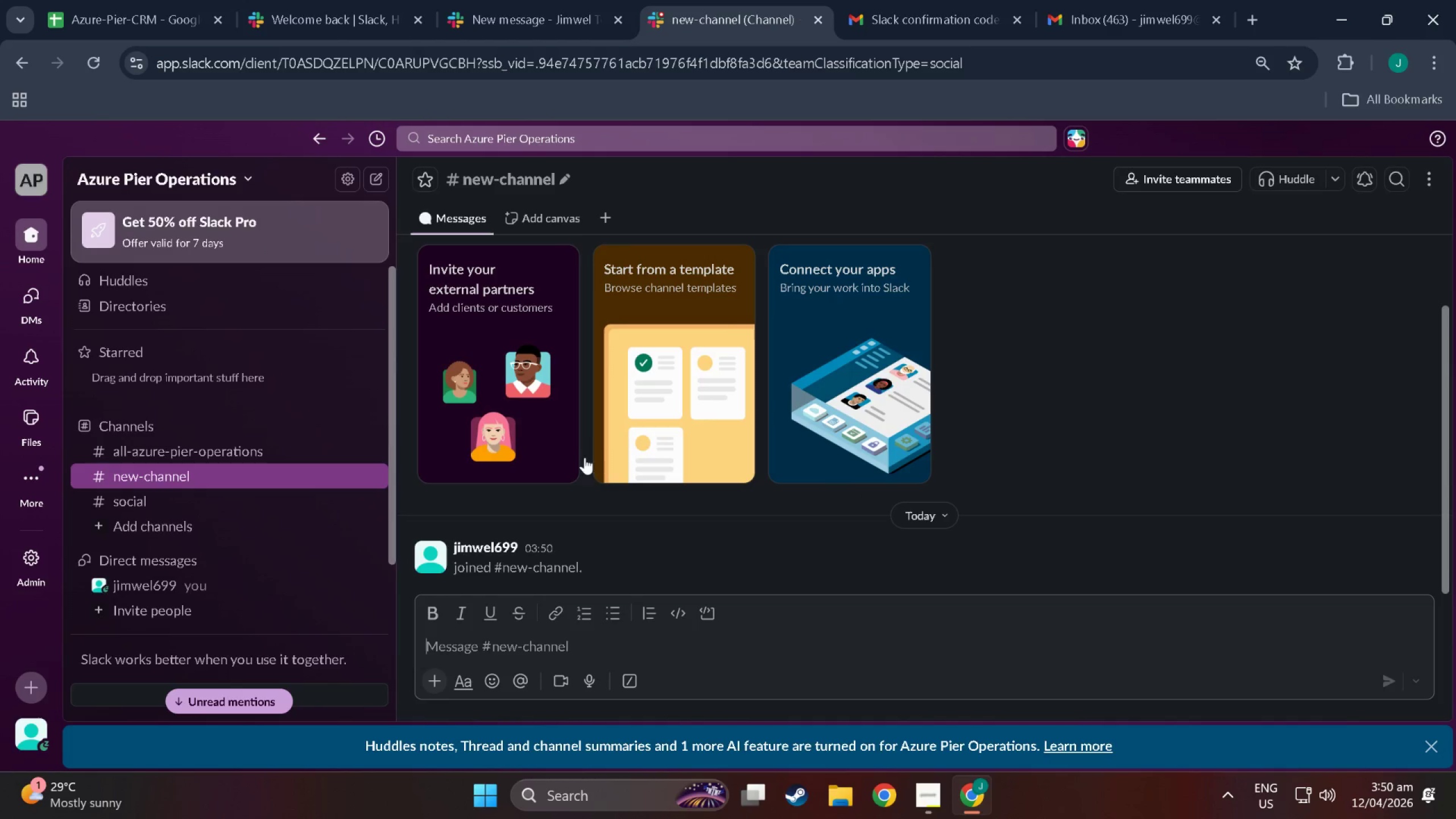 
scroll: coordinate [98, 407], scroll_direction: up, amount: 2.0
 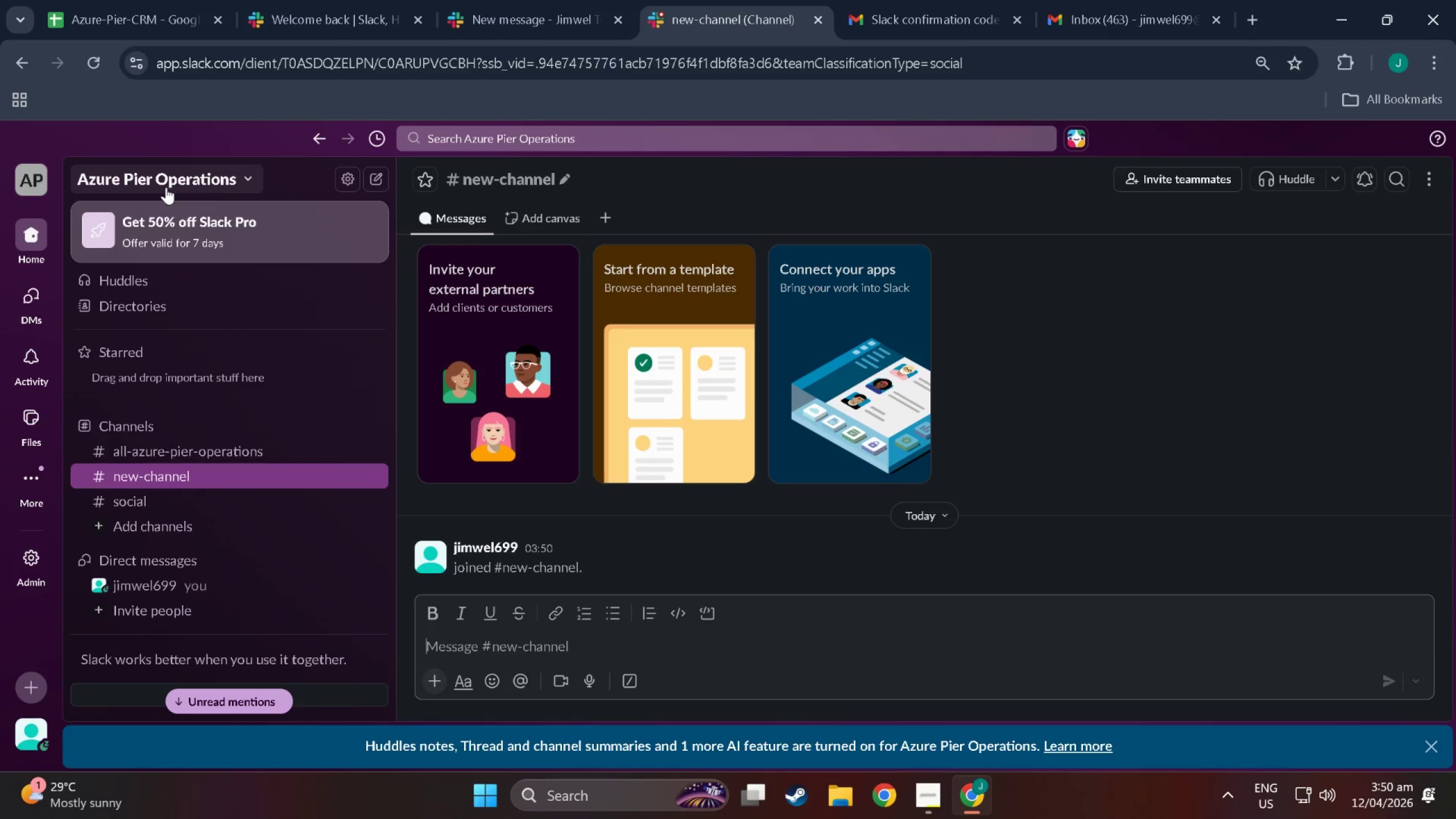 
wait(5.98)
 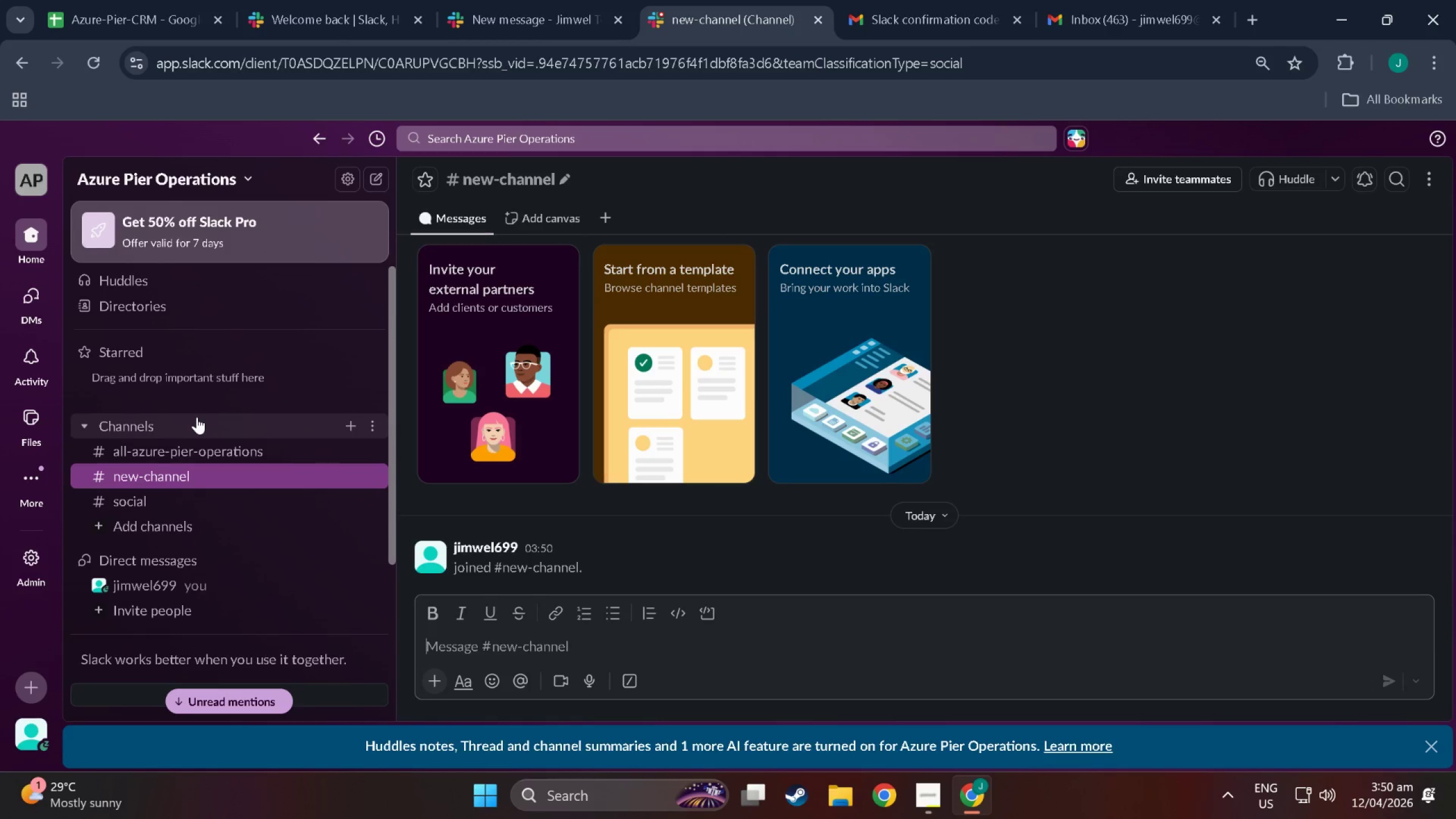 
mouse_move([16, 572])
 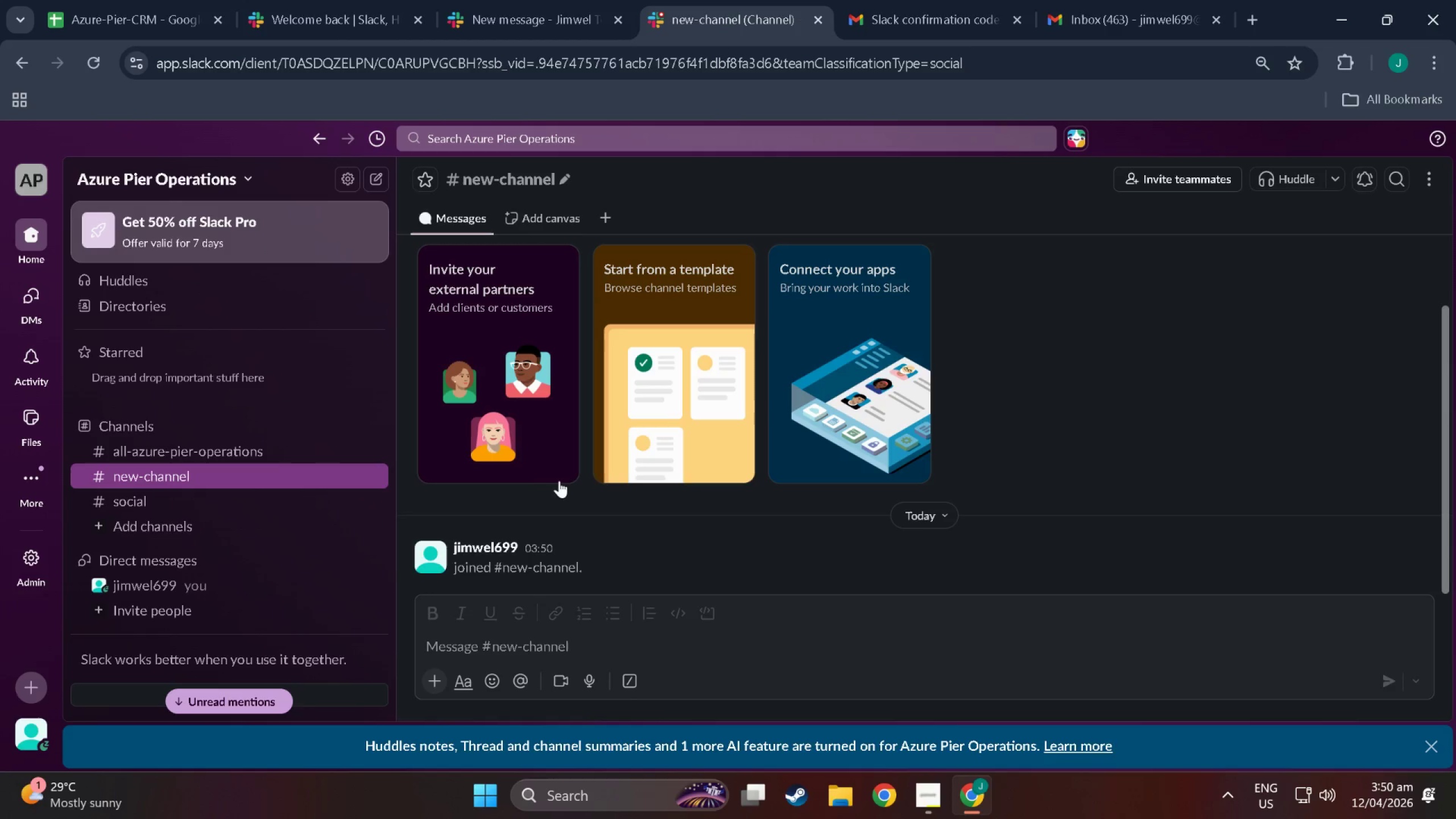 
wait(10.77)
 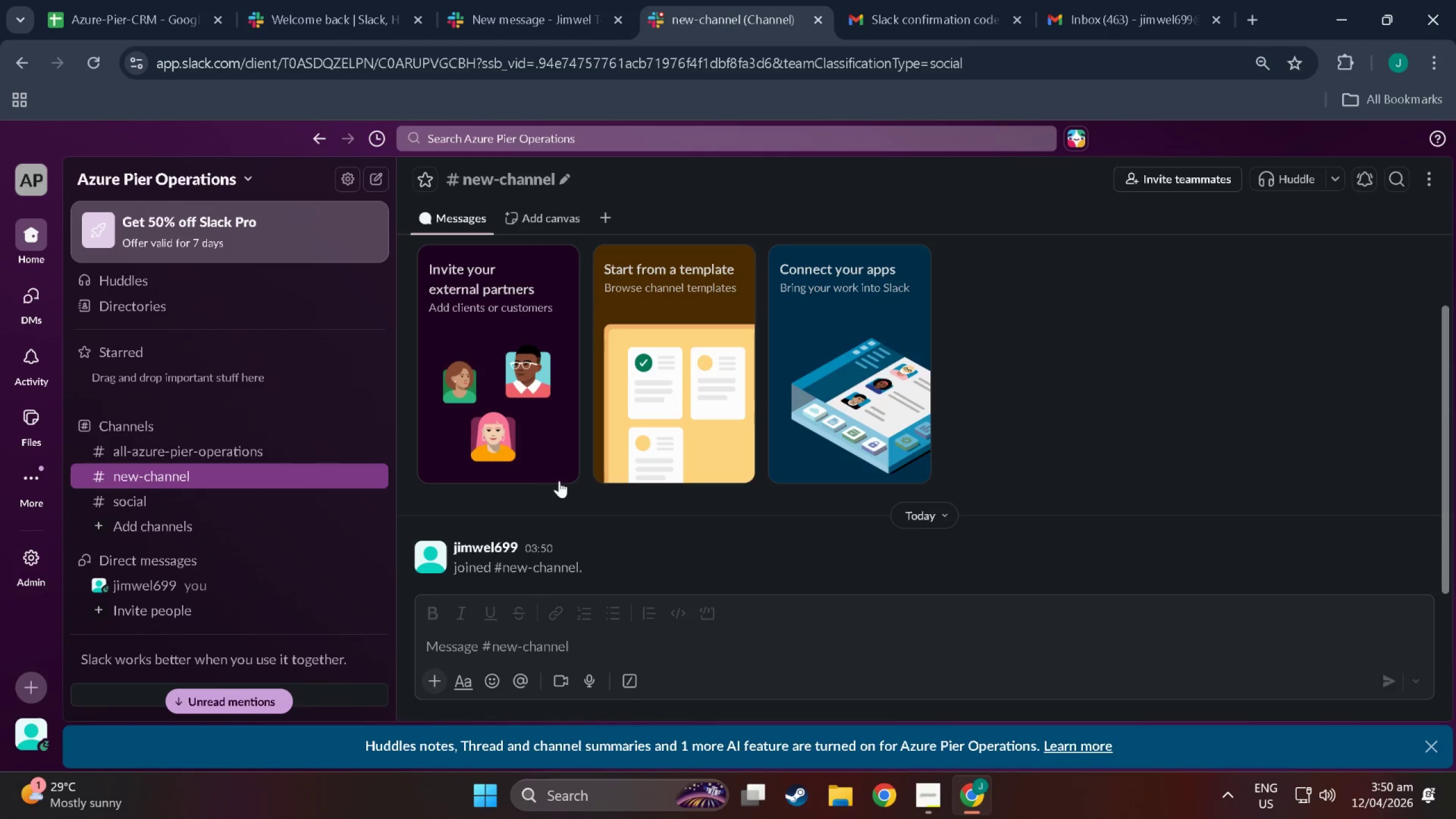 
left_click([154, 456])
 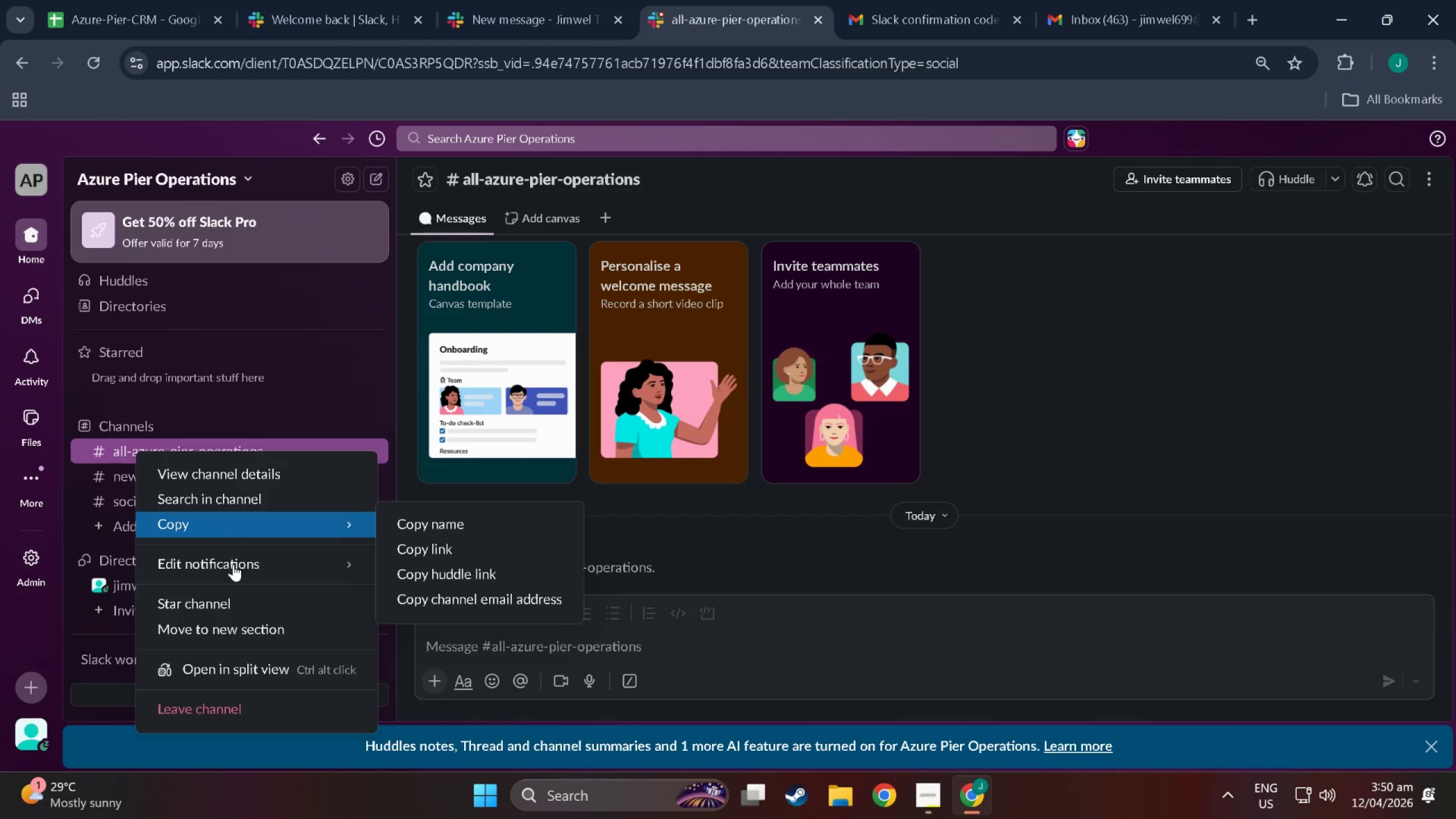 
wait(13.75)
 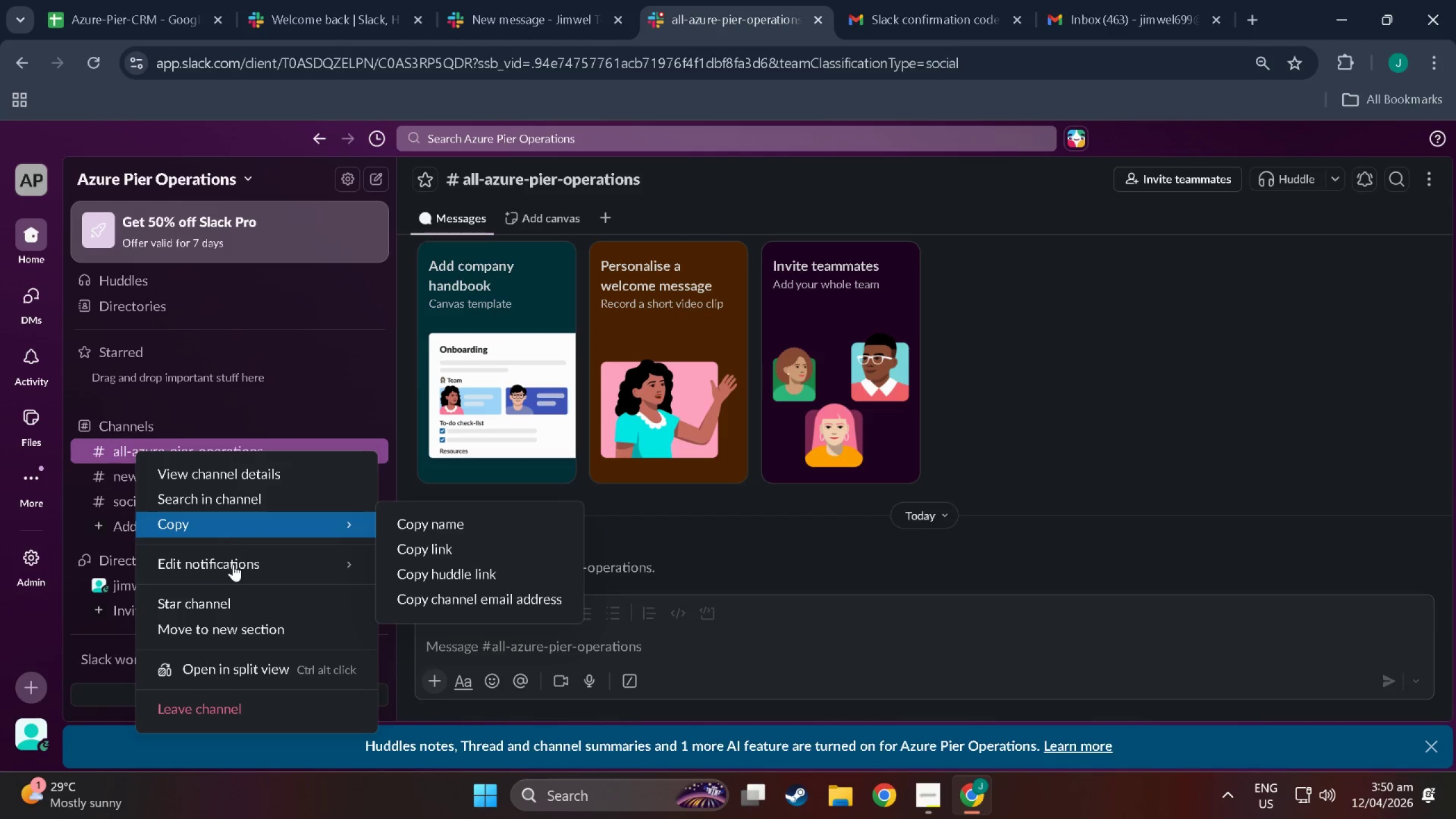 
left_click([109, 507])
 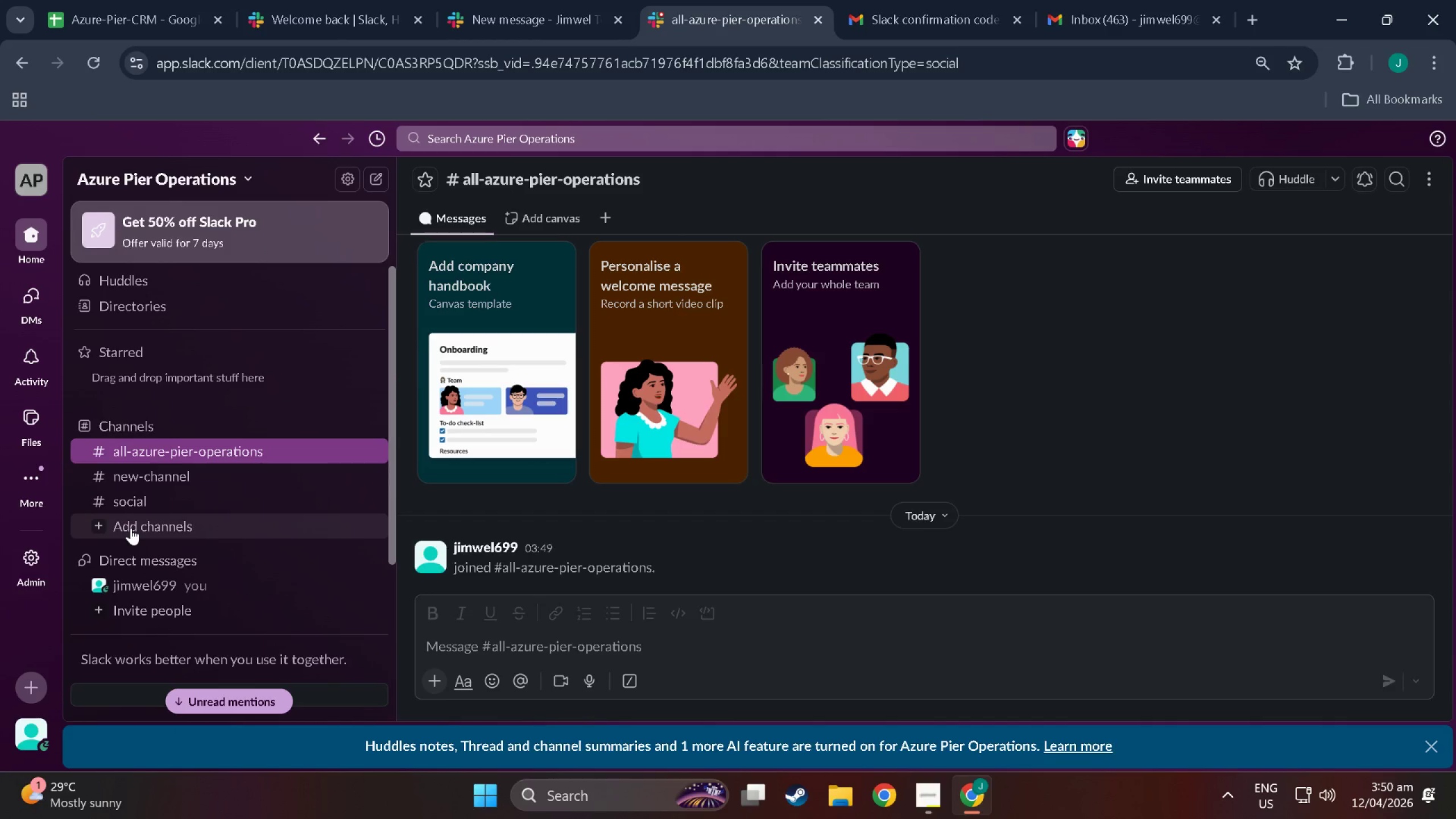 
left_click([131, 528])
 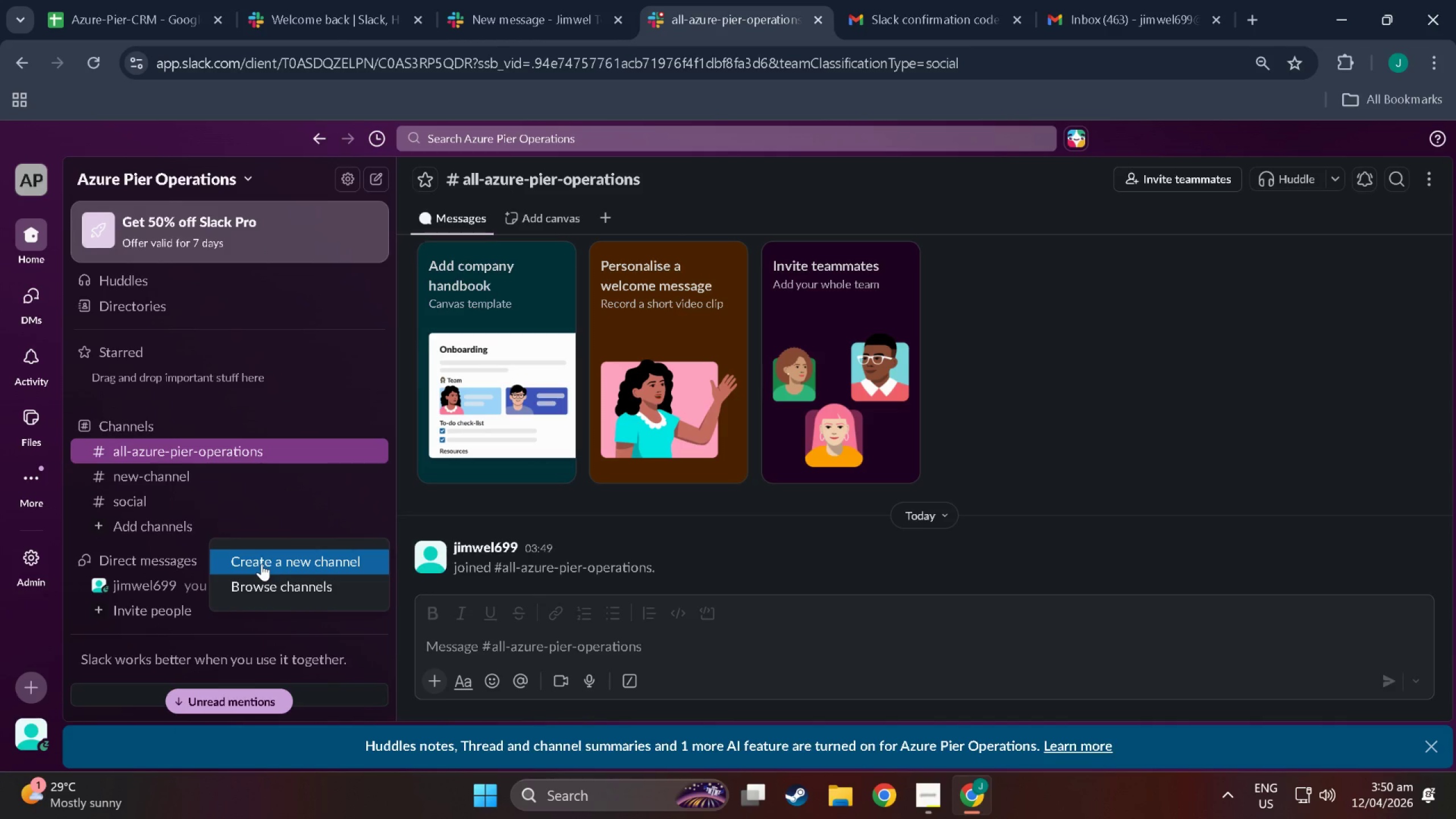 
left_click([262, 564])
 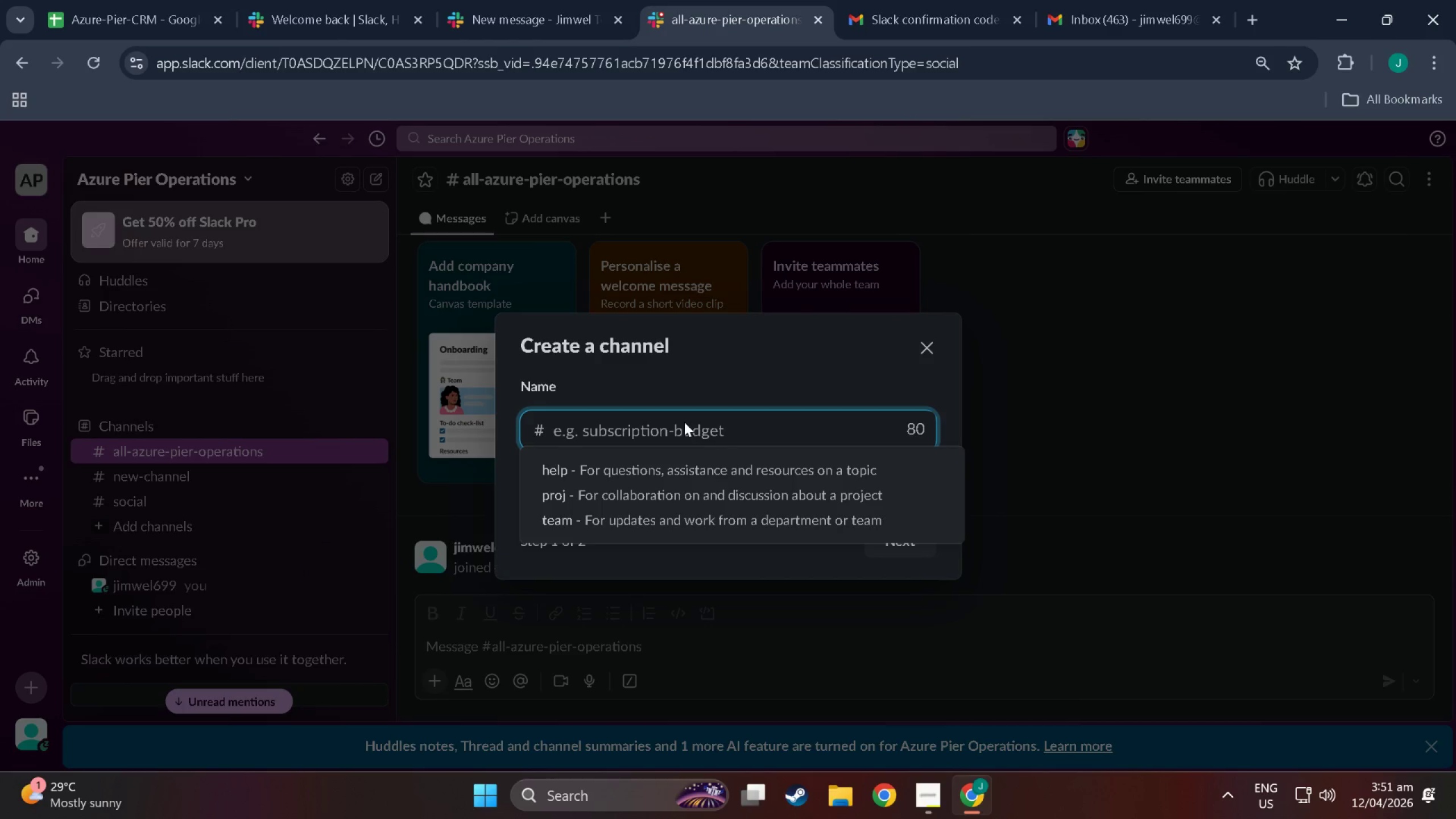 
type(Emergency a)
key(Backspace)
type(maintenance)
 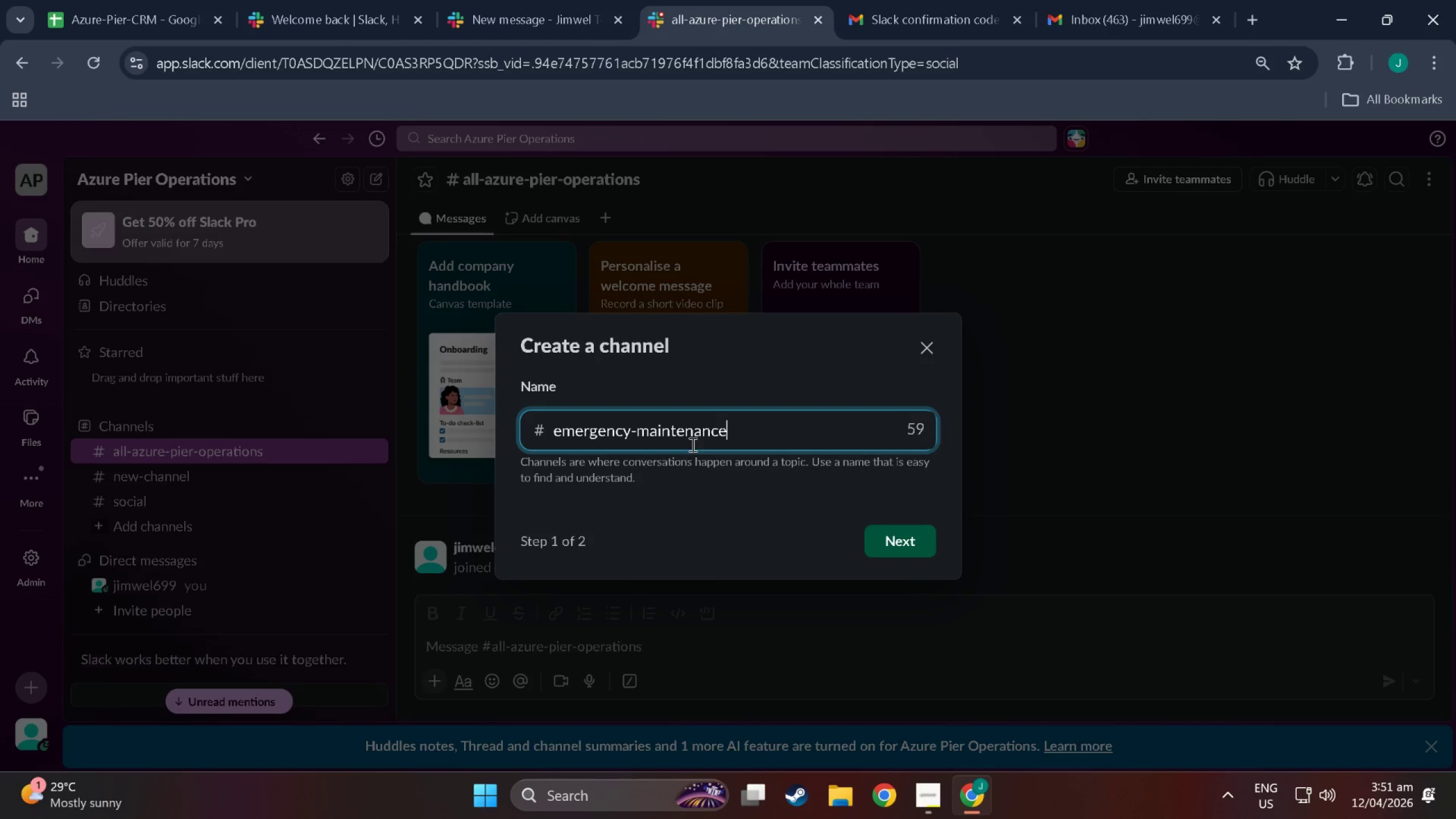 
wait(5.78)
 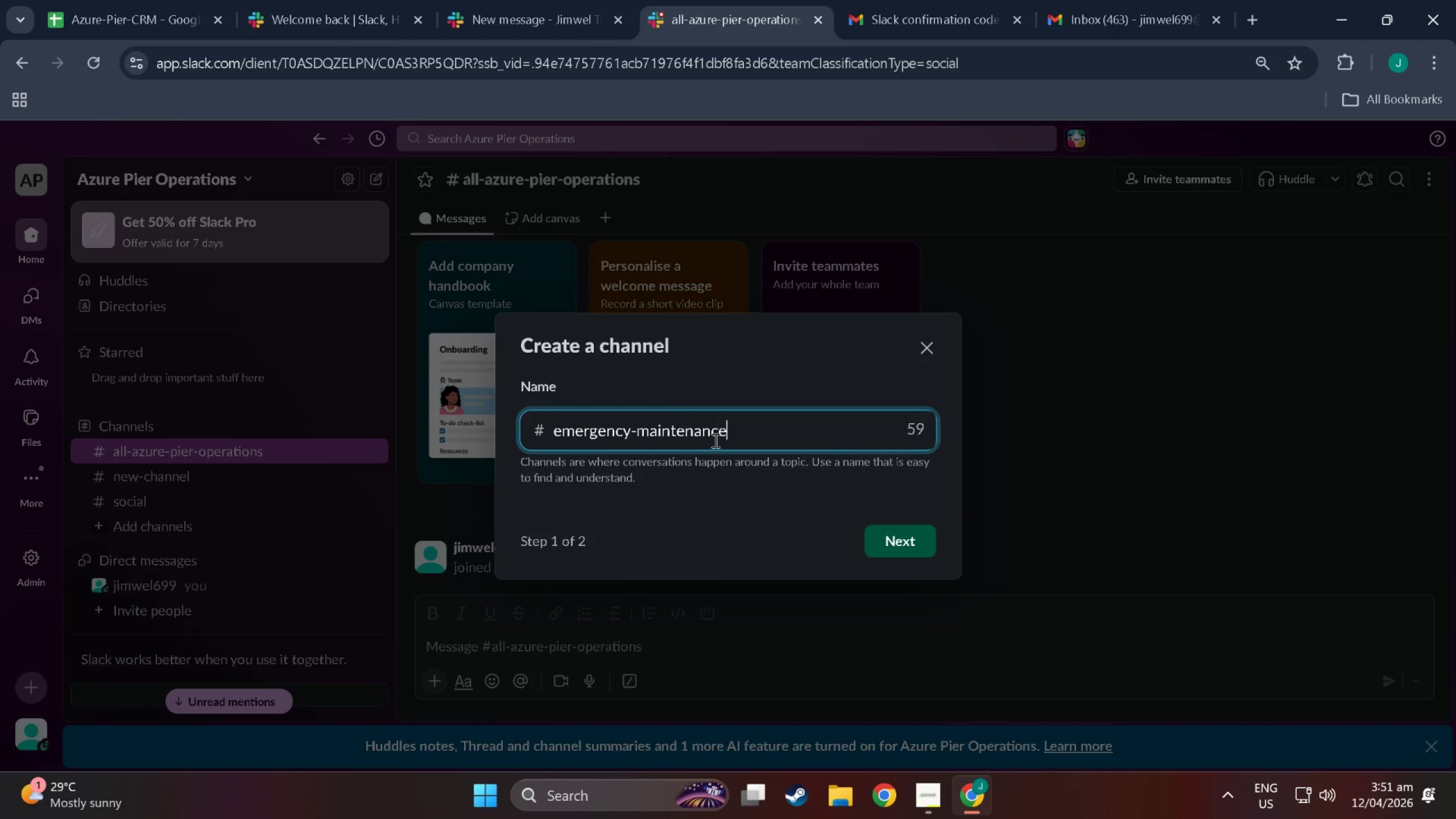 
left_click([888, 541])
 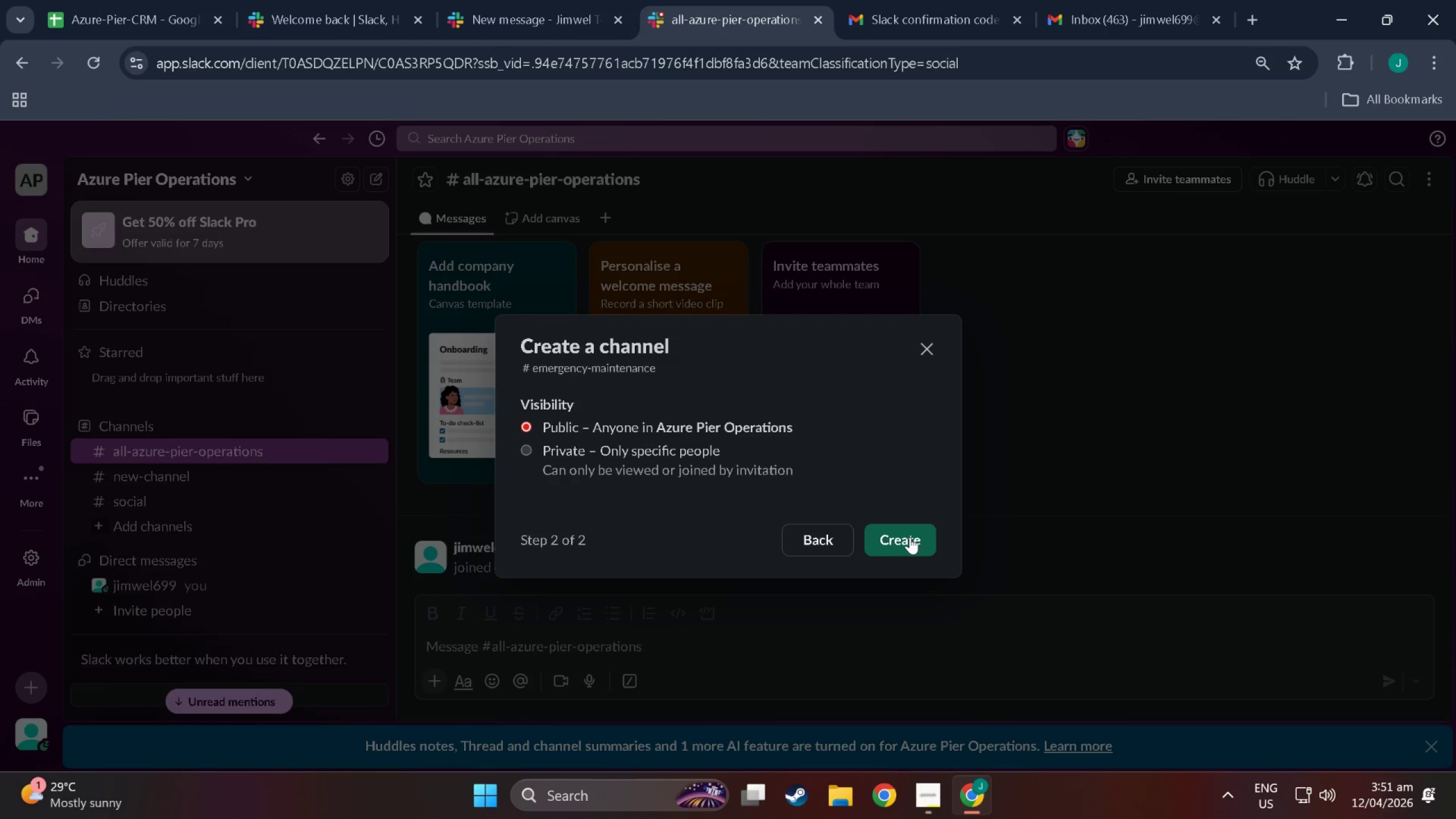 
left_click([910, 537])
 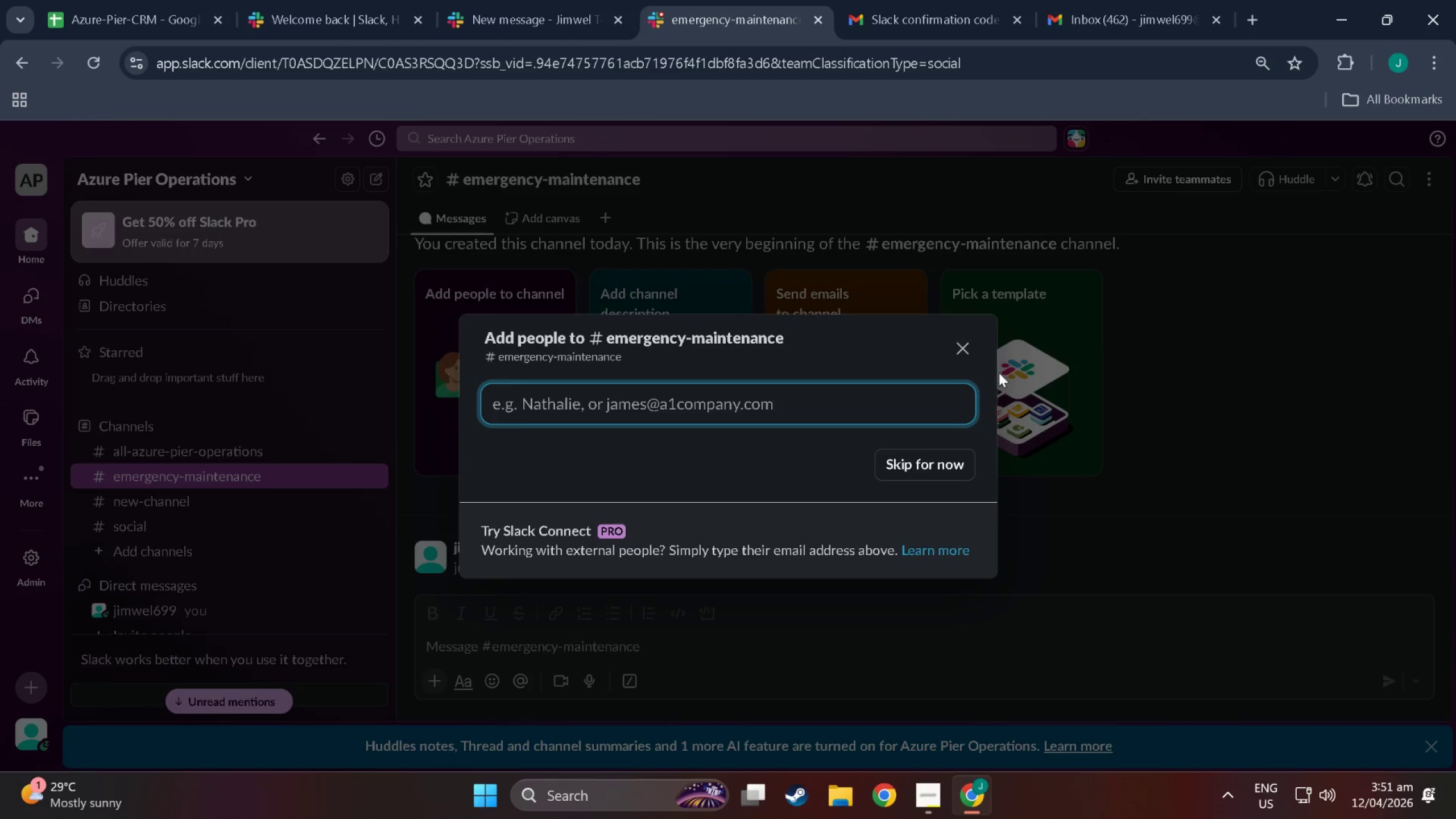 
left_click([945, 476])
 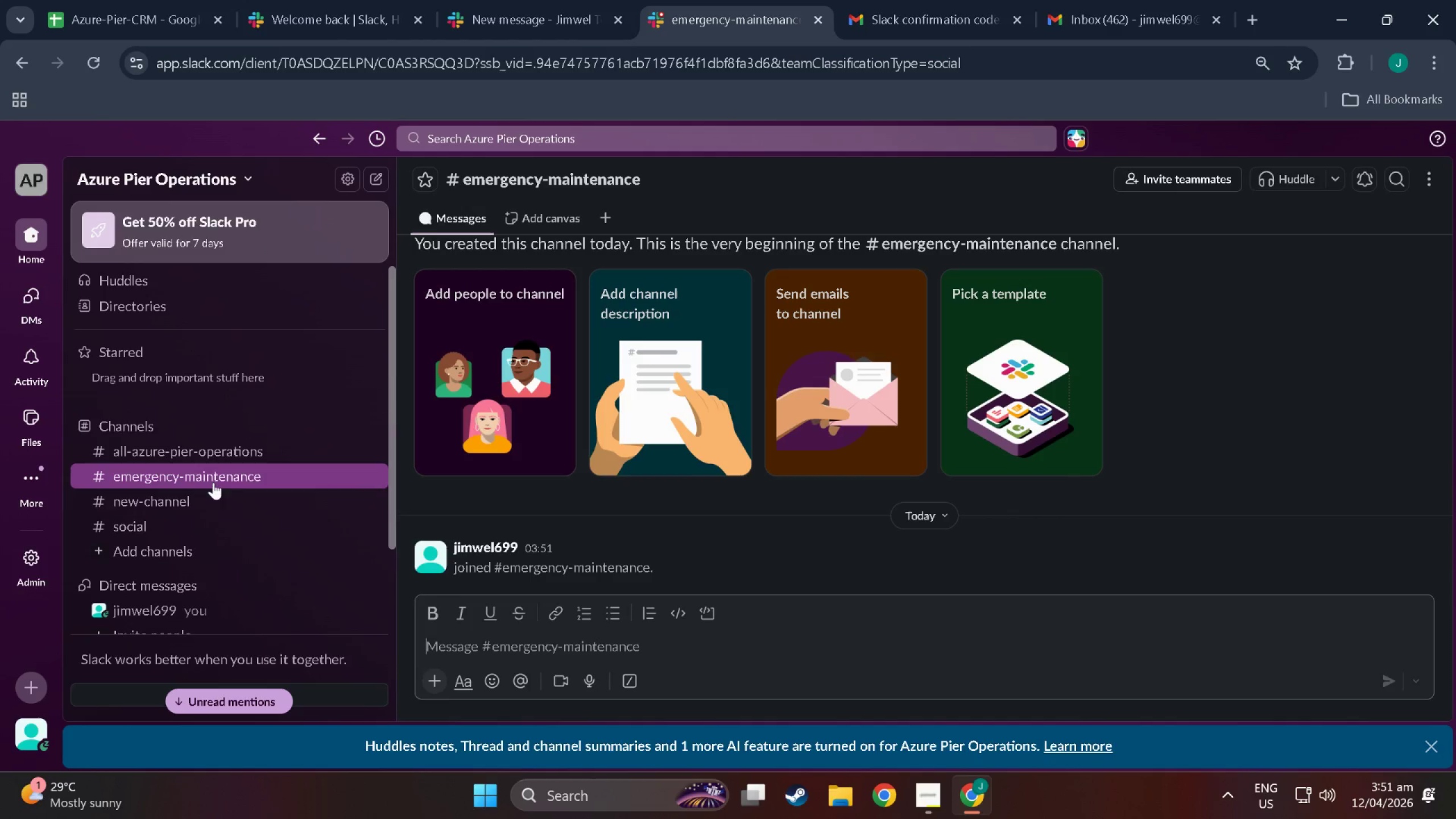 
left_click([213, 503])
 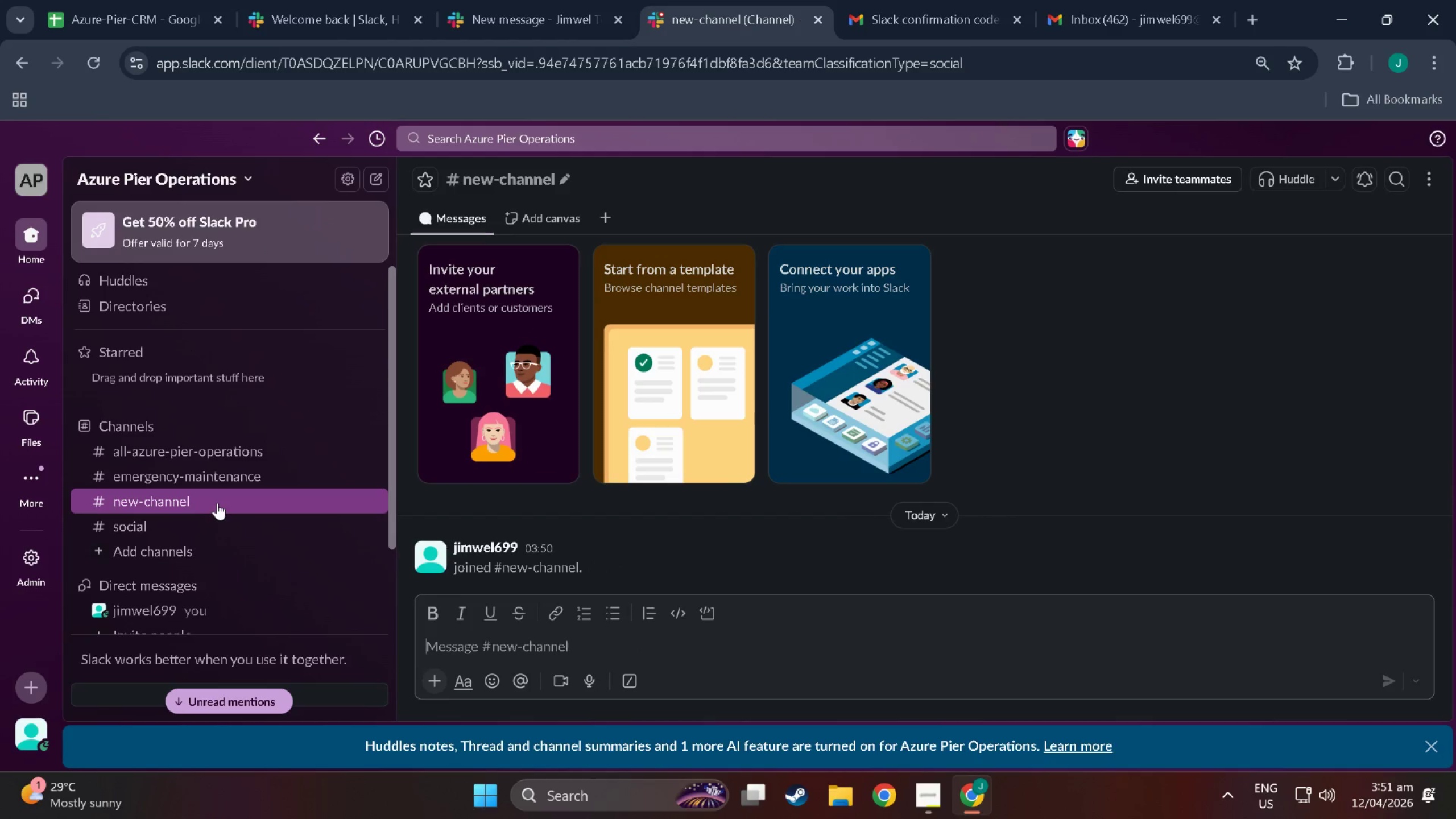 
right_click([217, 502])
 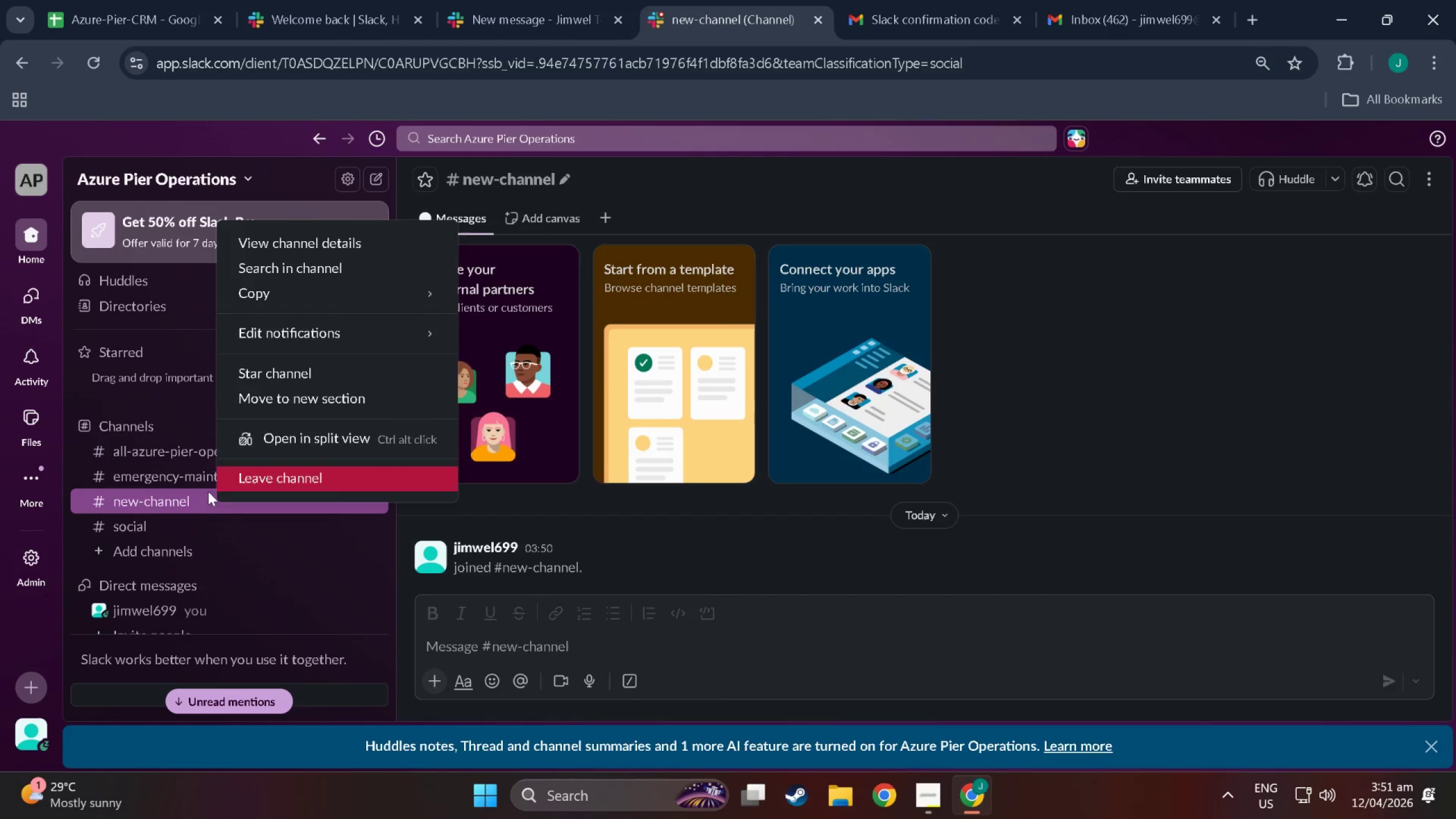 
double_click([140, 504])
 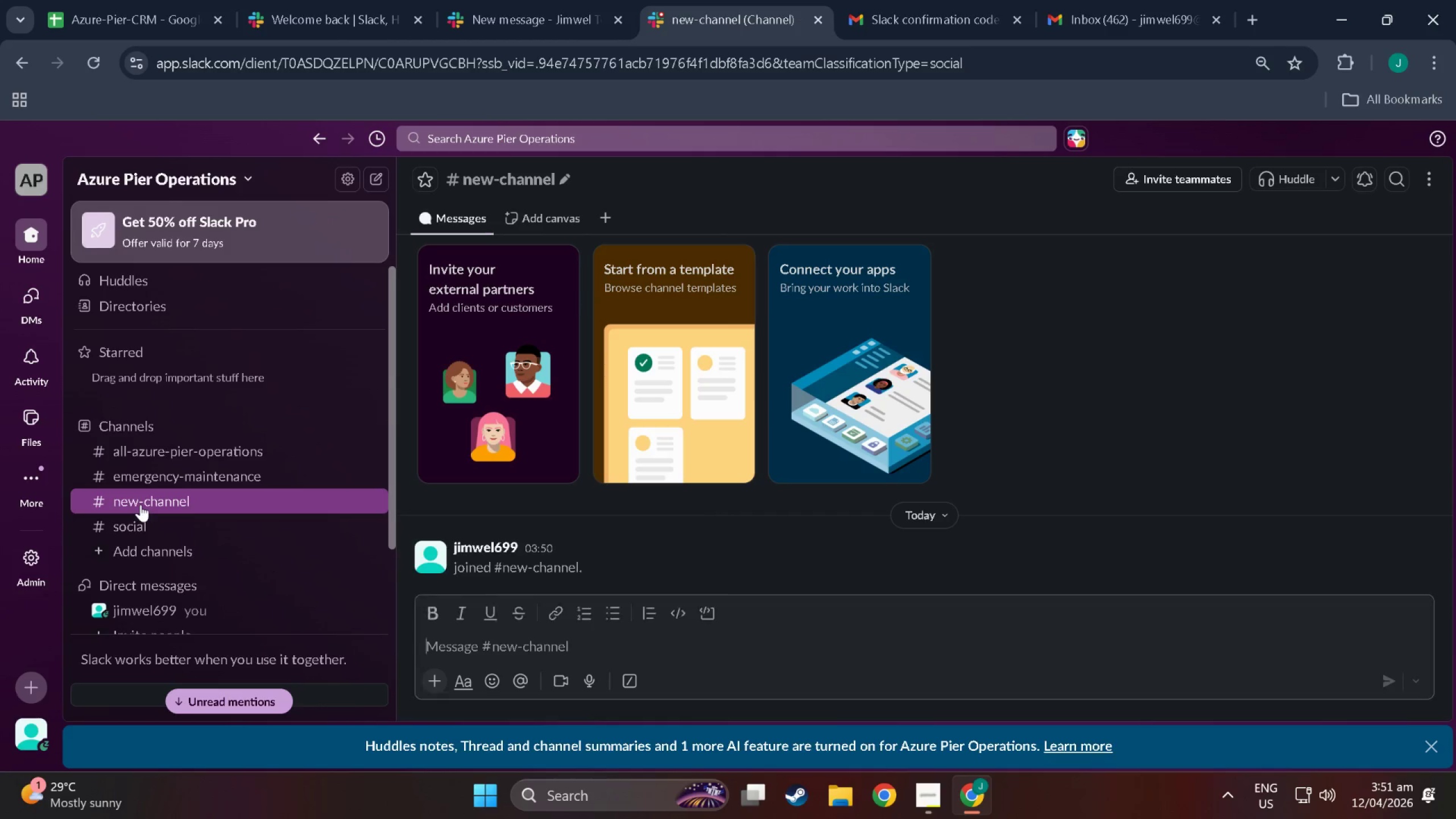 
triple_click([140, 504])
 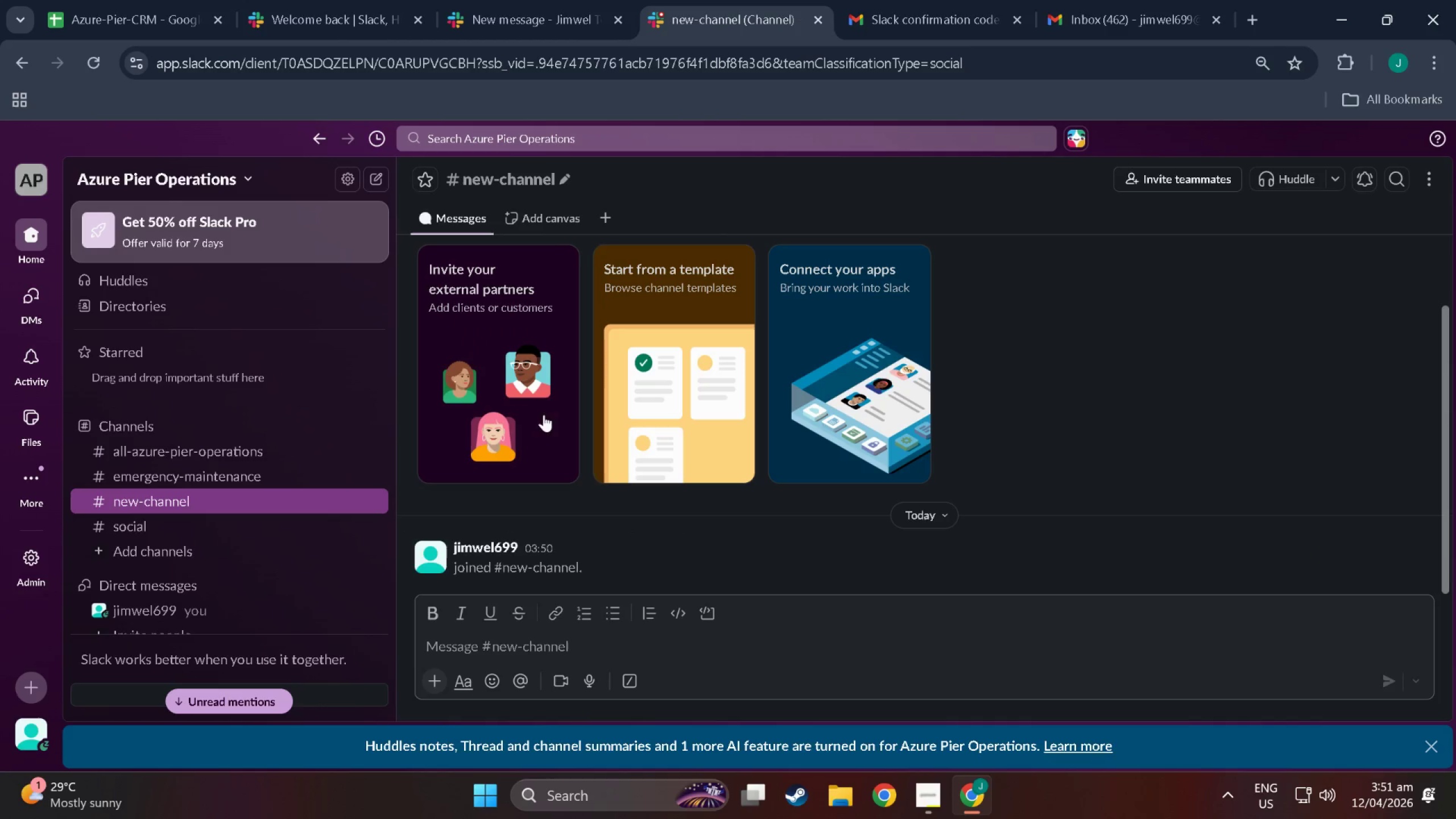 
left_click([562, 176])
 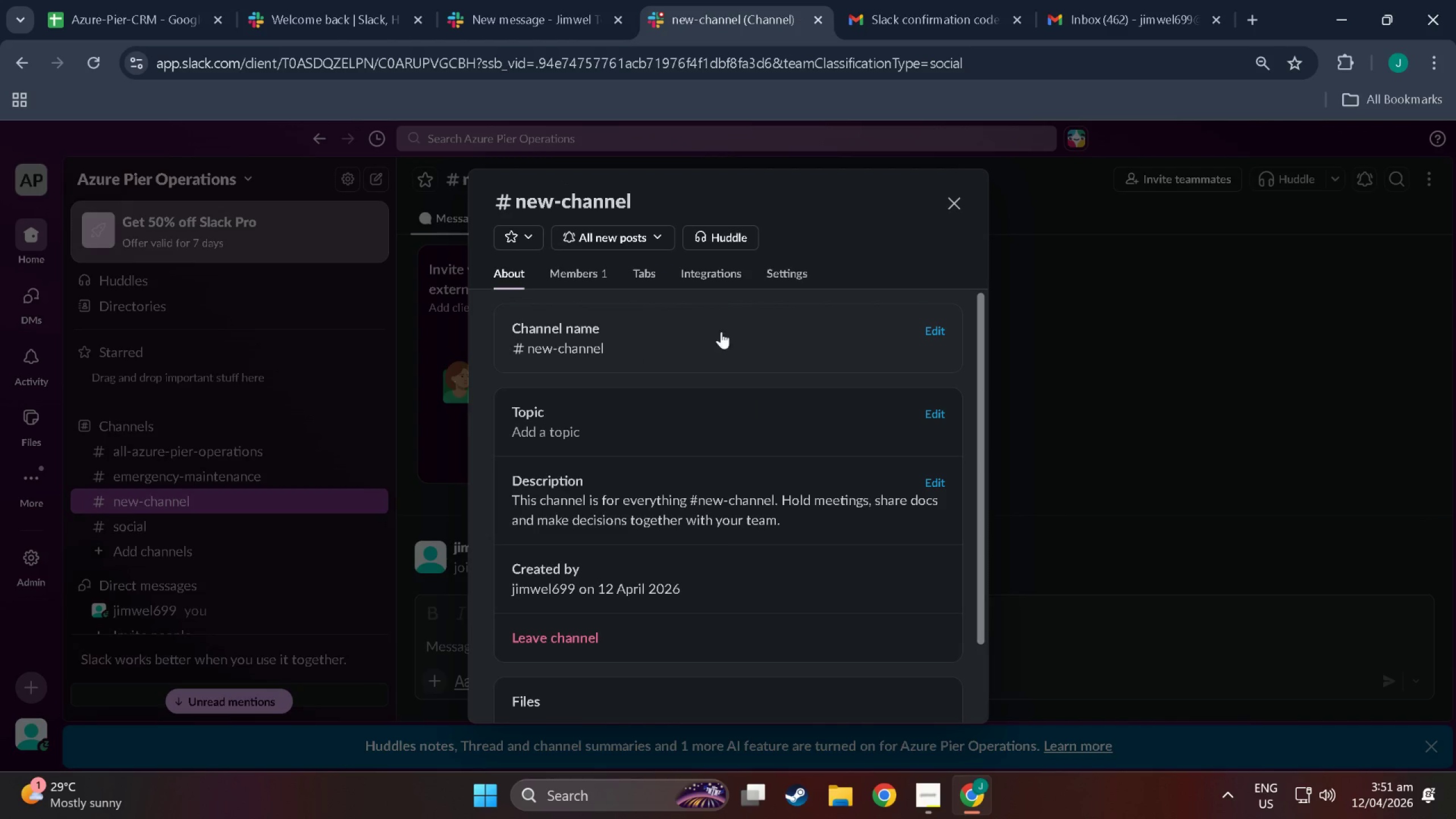 
left_click([784, 332])
 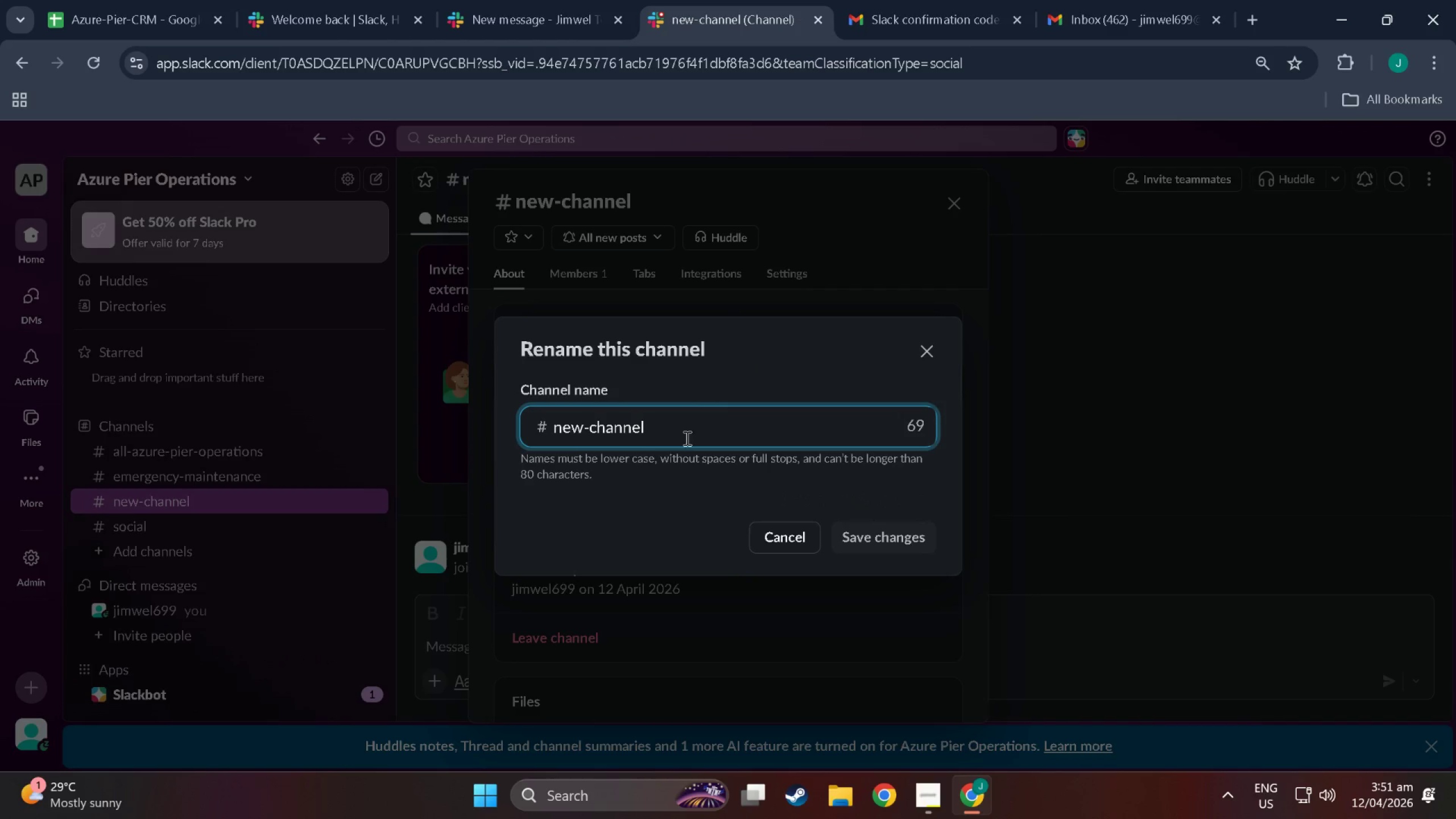 
left_click_drag(start_coordinate=[692, 433], to_coordinate=[338, 437])
 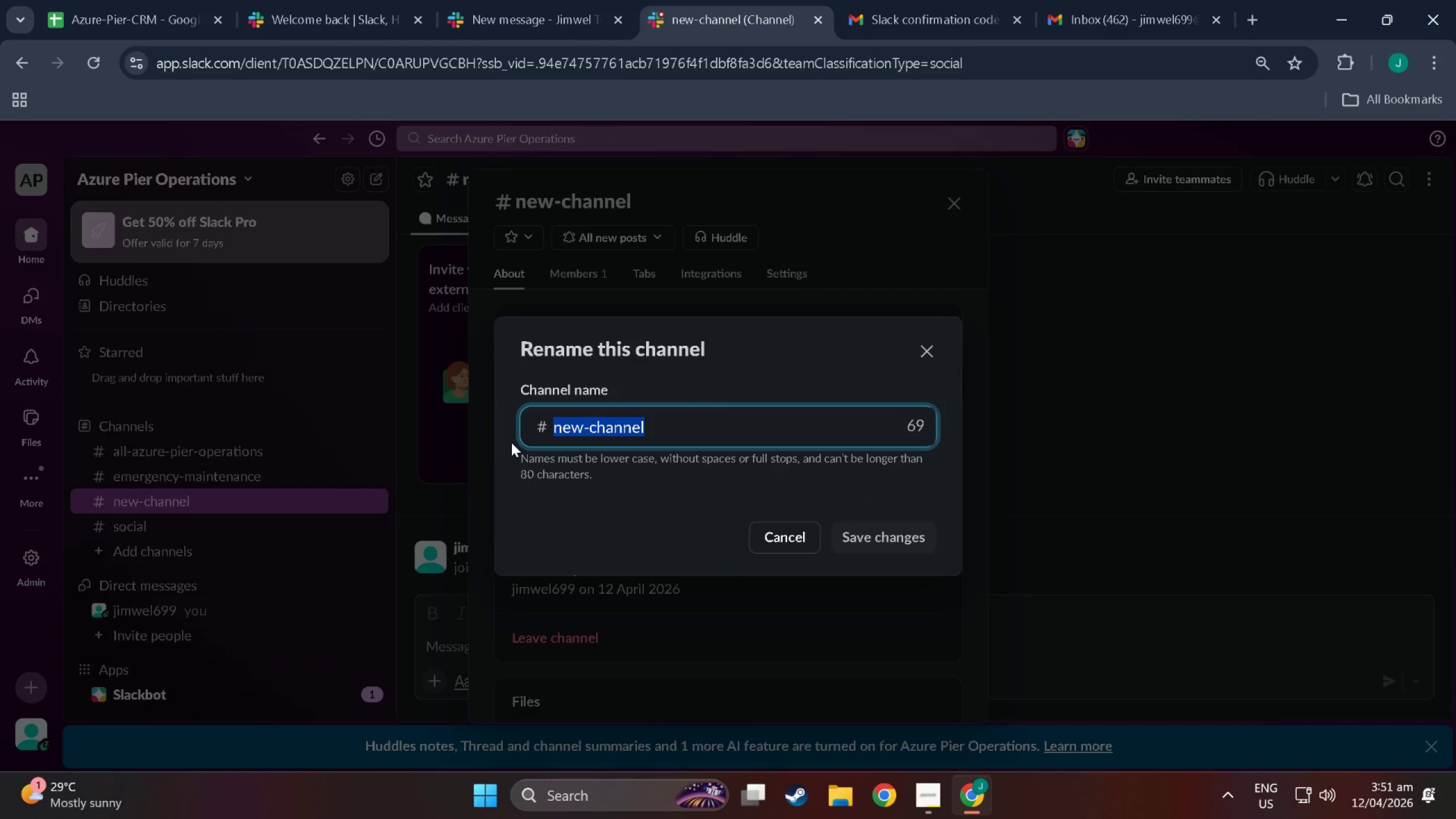 
type(concierge-requests)
 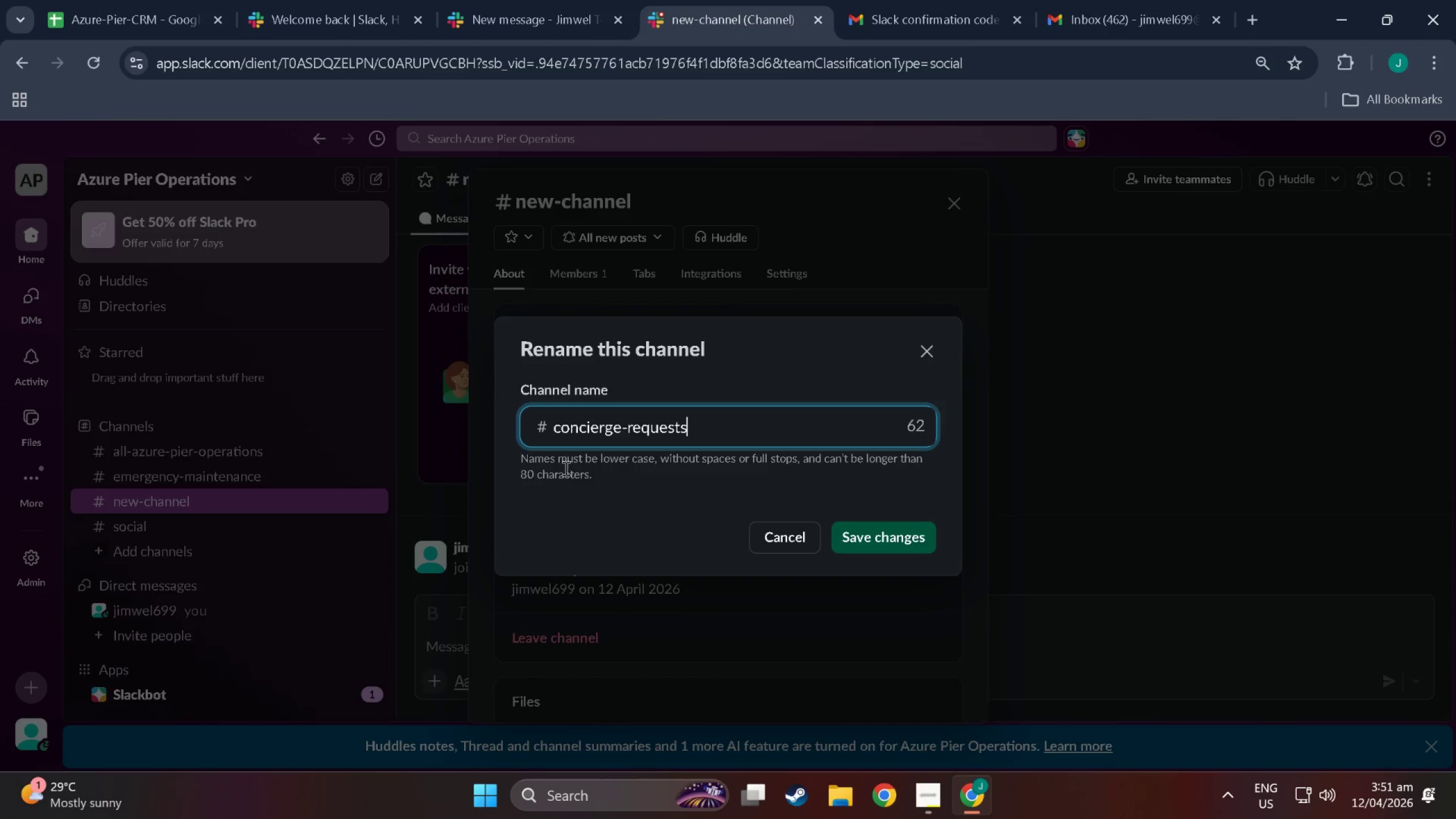 
wait(5.92)
 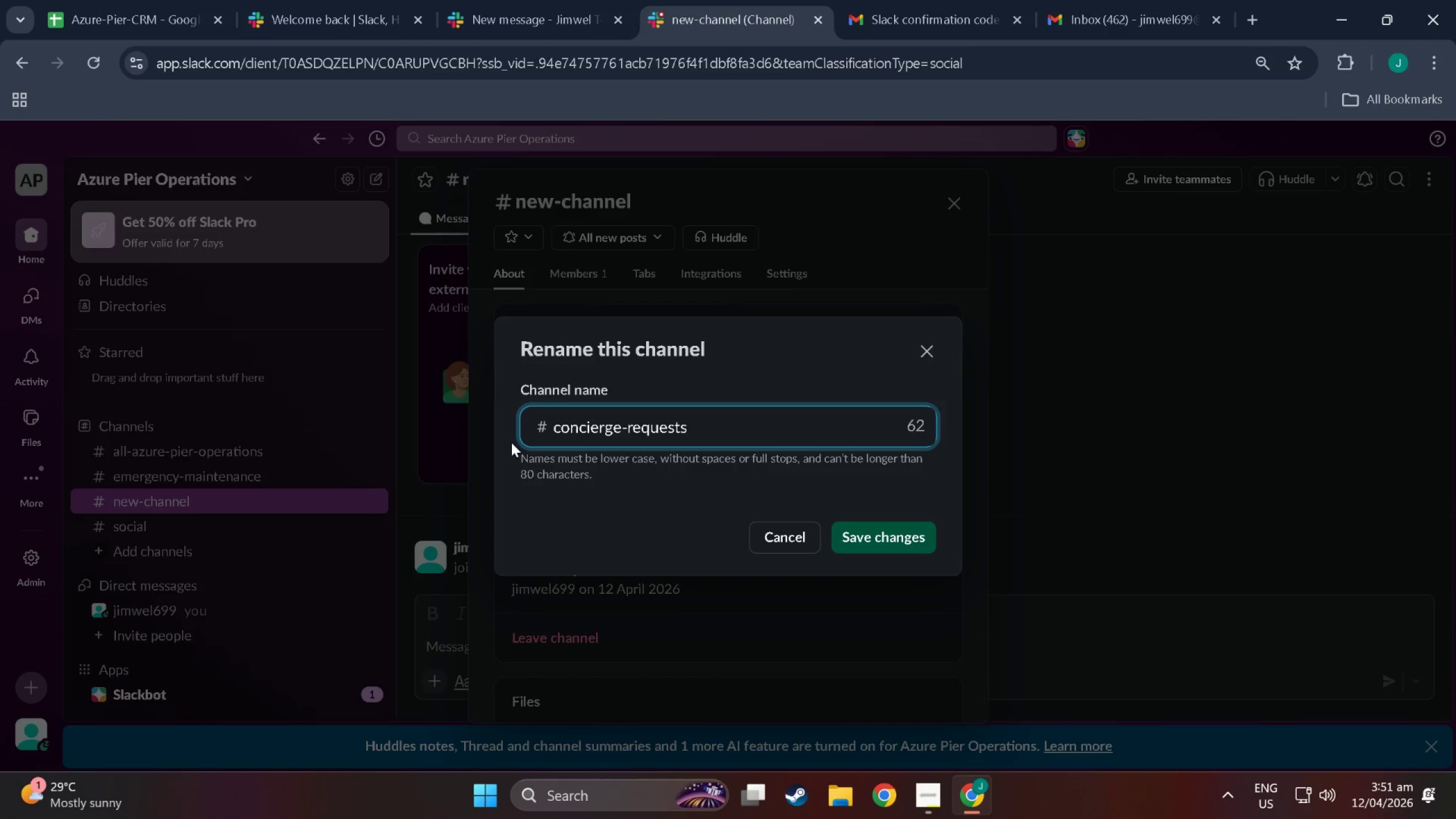 
left_click([880, 544])
 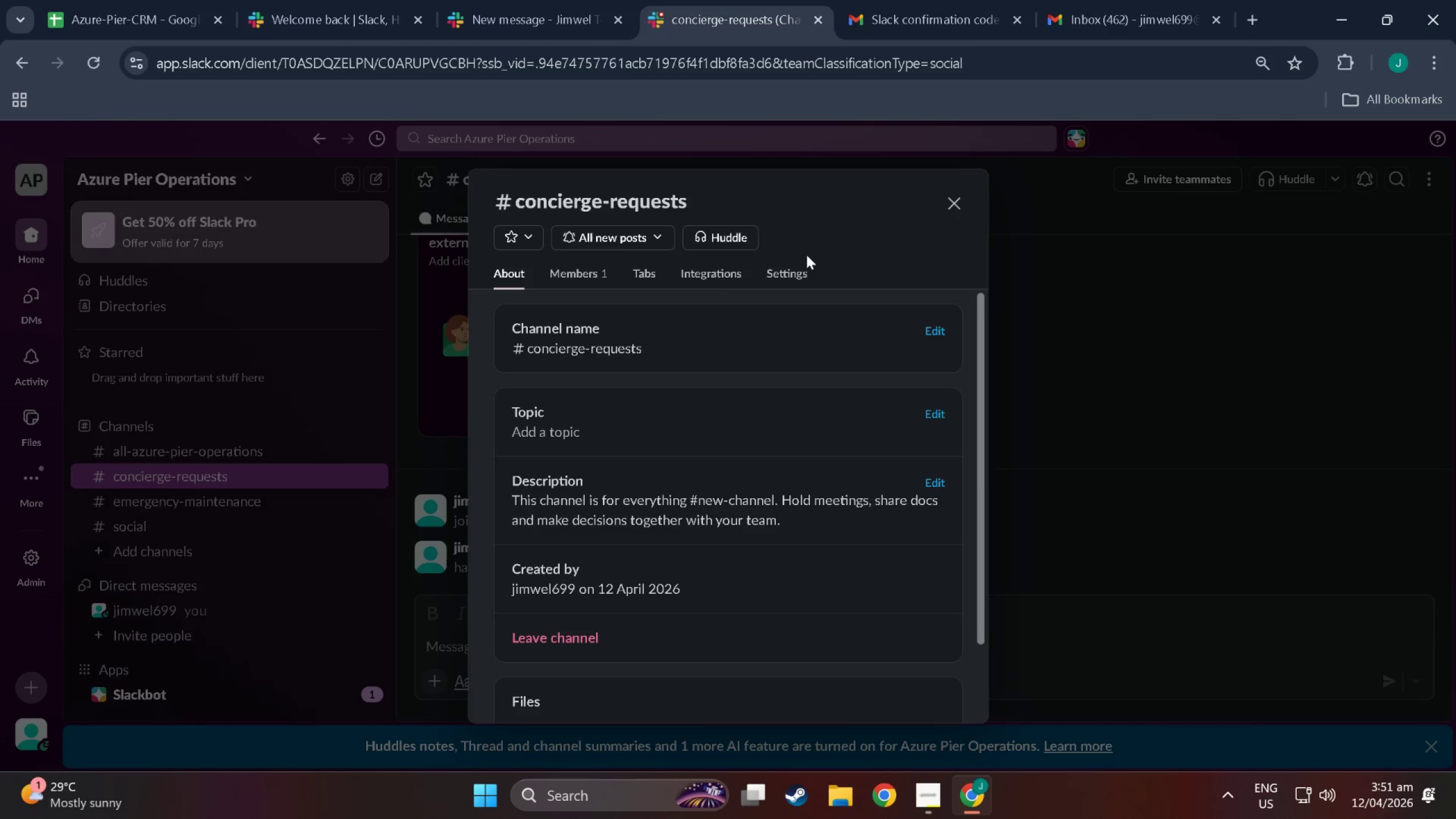 
left_click([965, 195])
 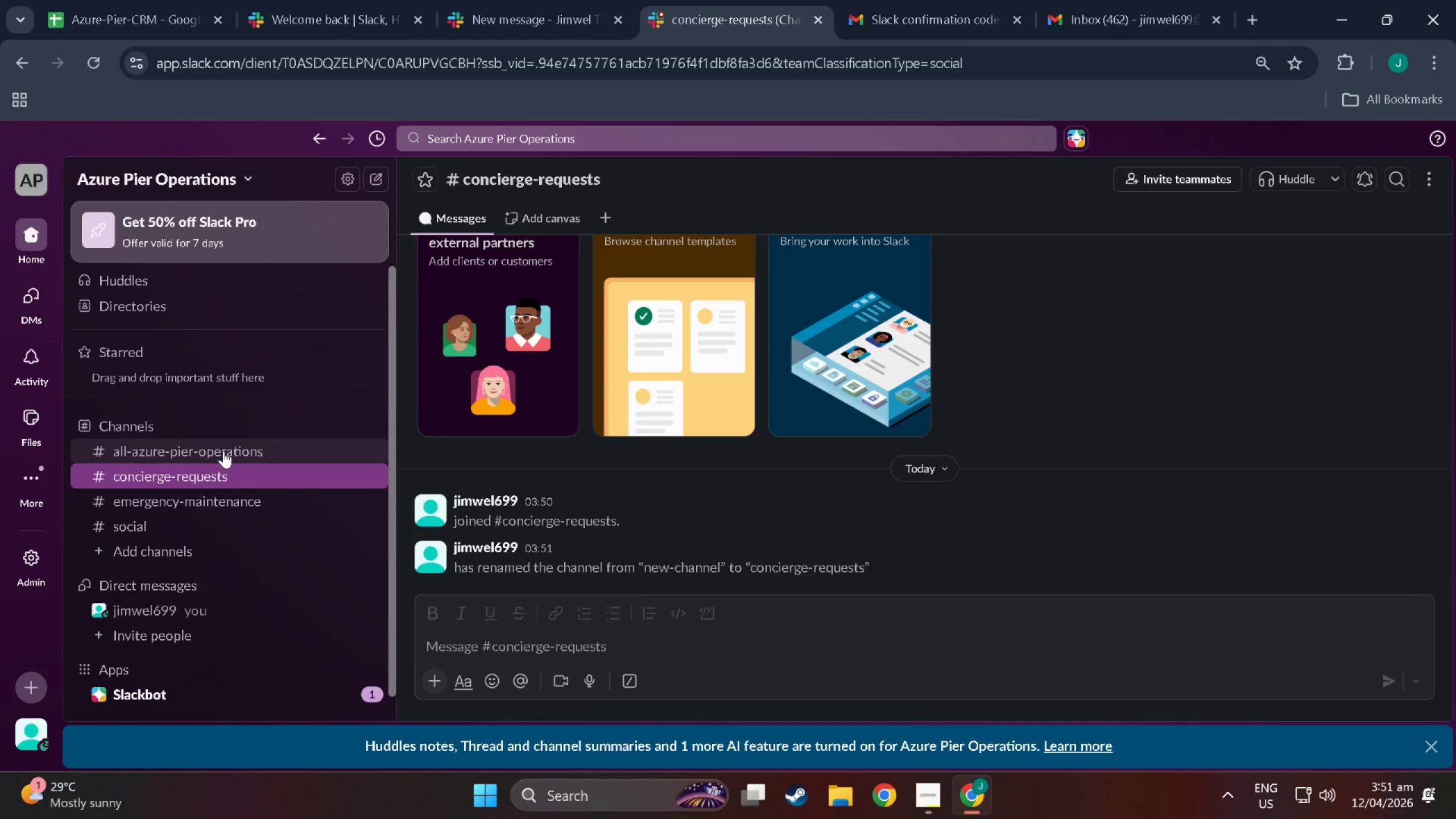 
left_click([224, 450])
 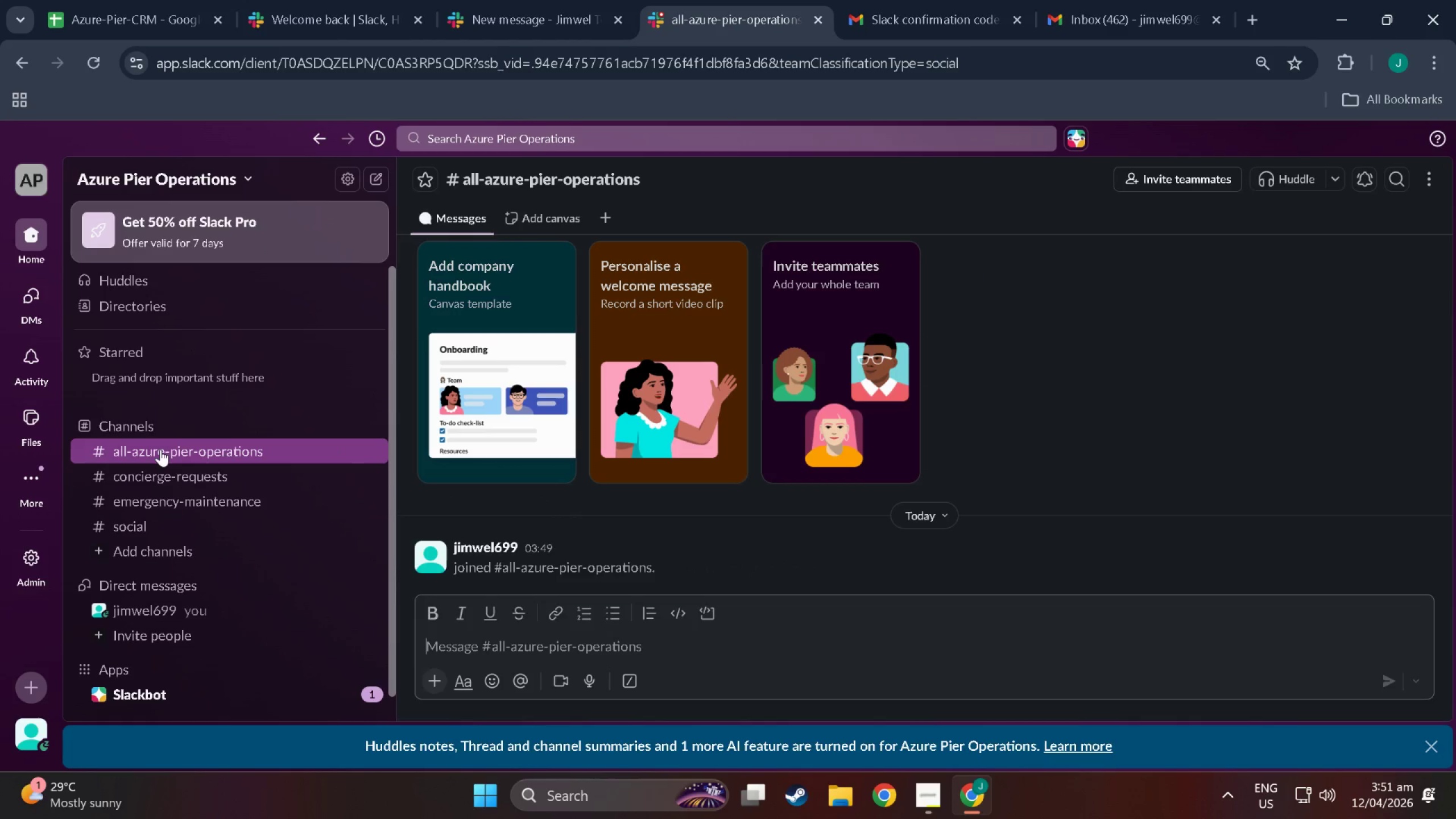 
double_click([160, 449])
 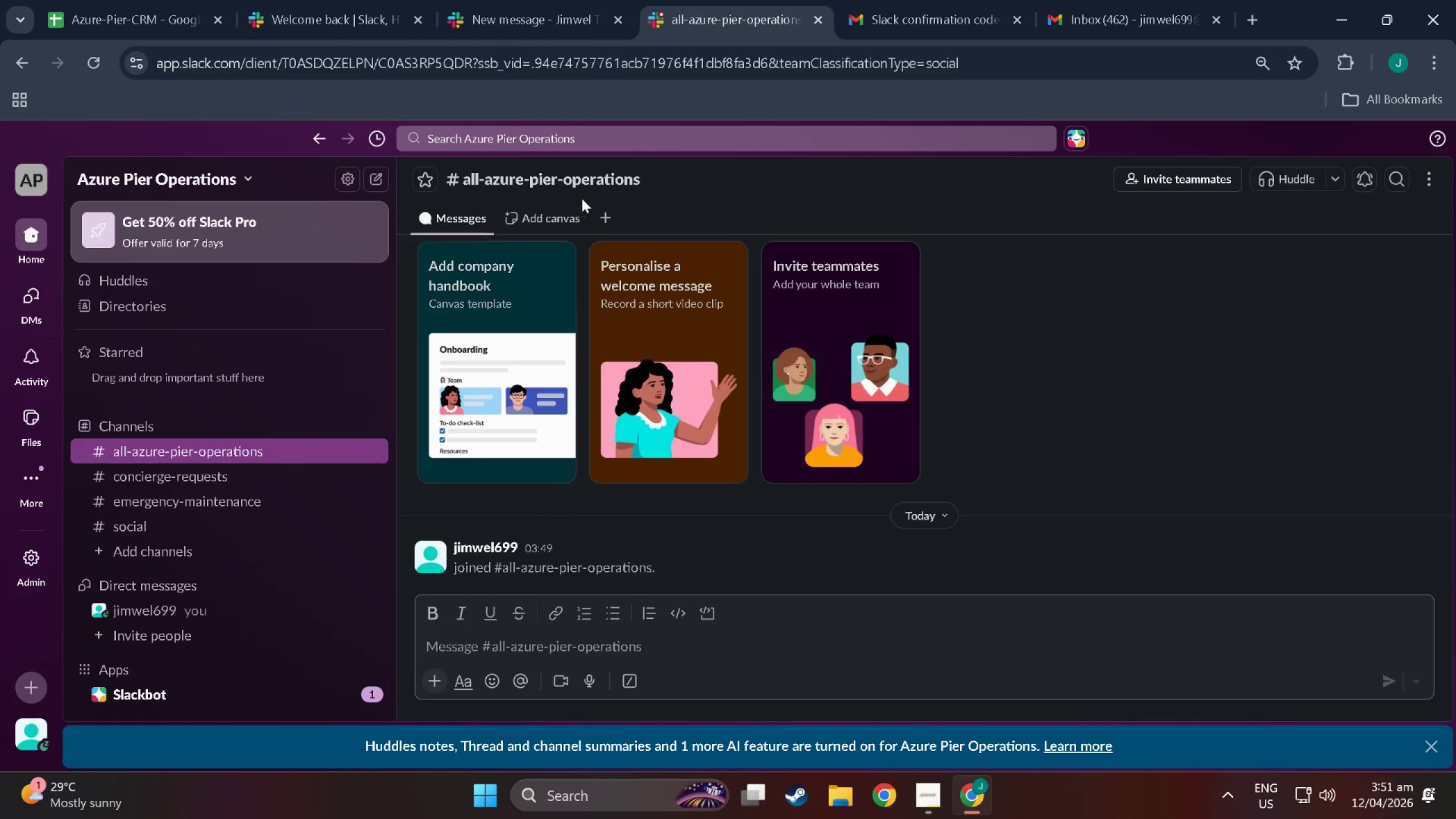 
left_click([595, 180])
 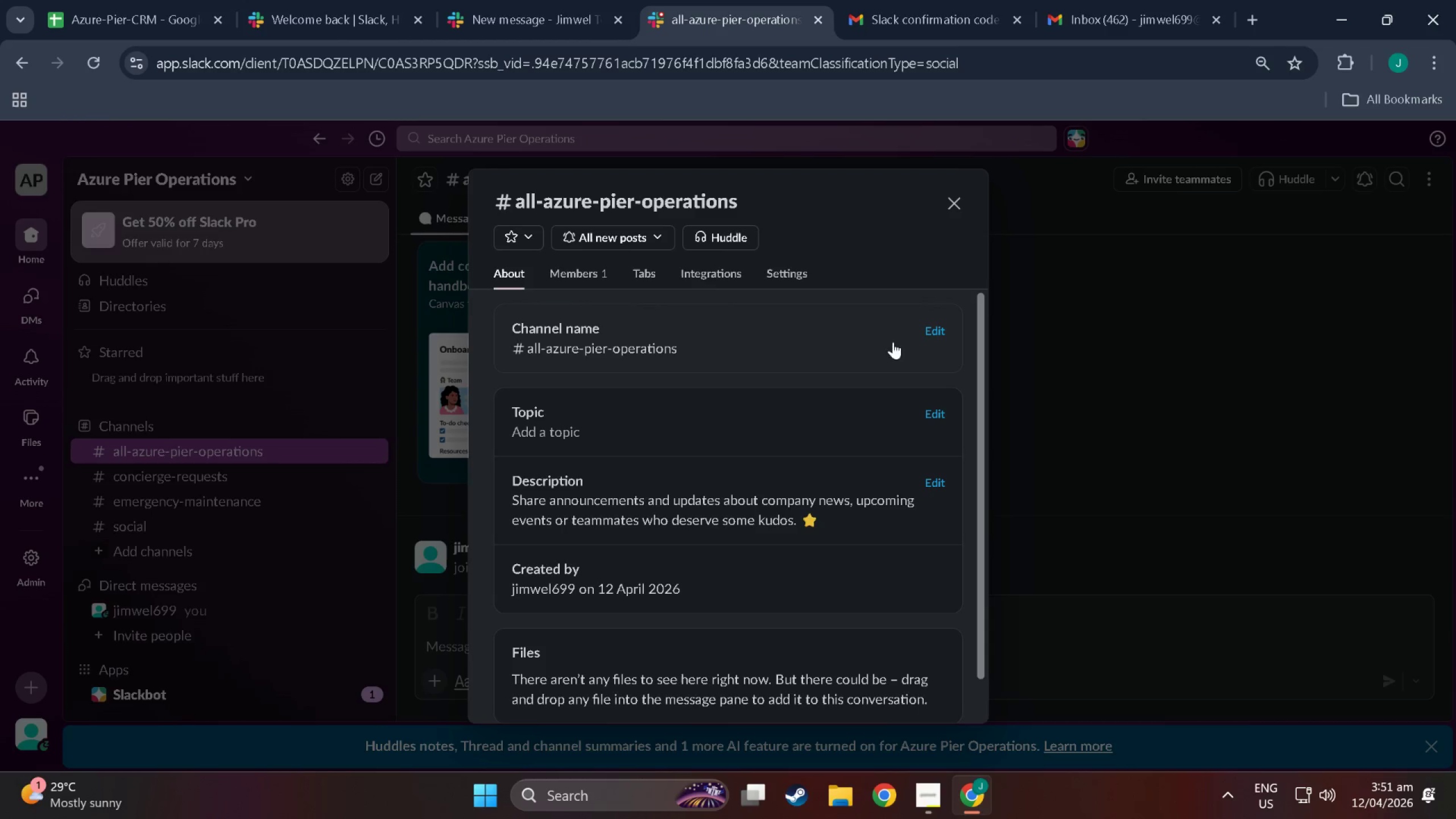 
left_click([930, 329])
 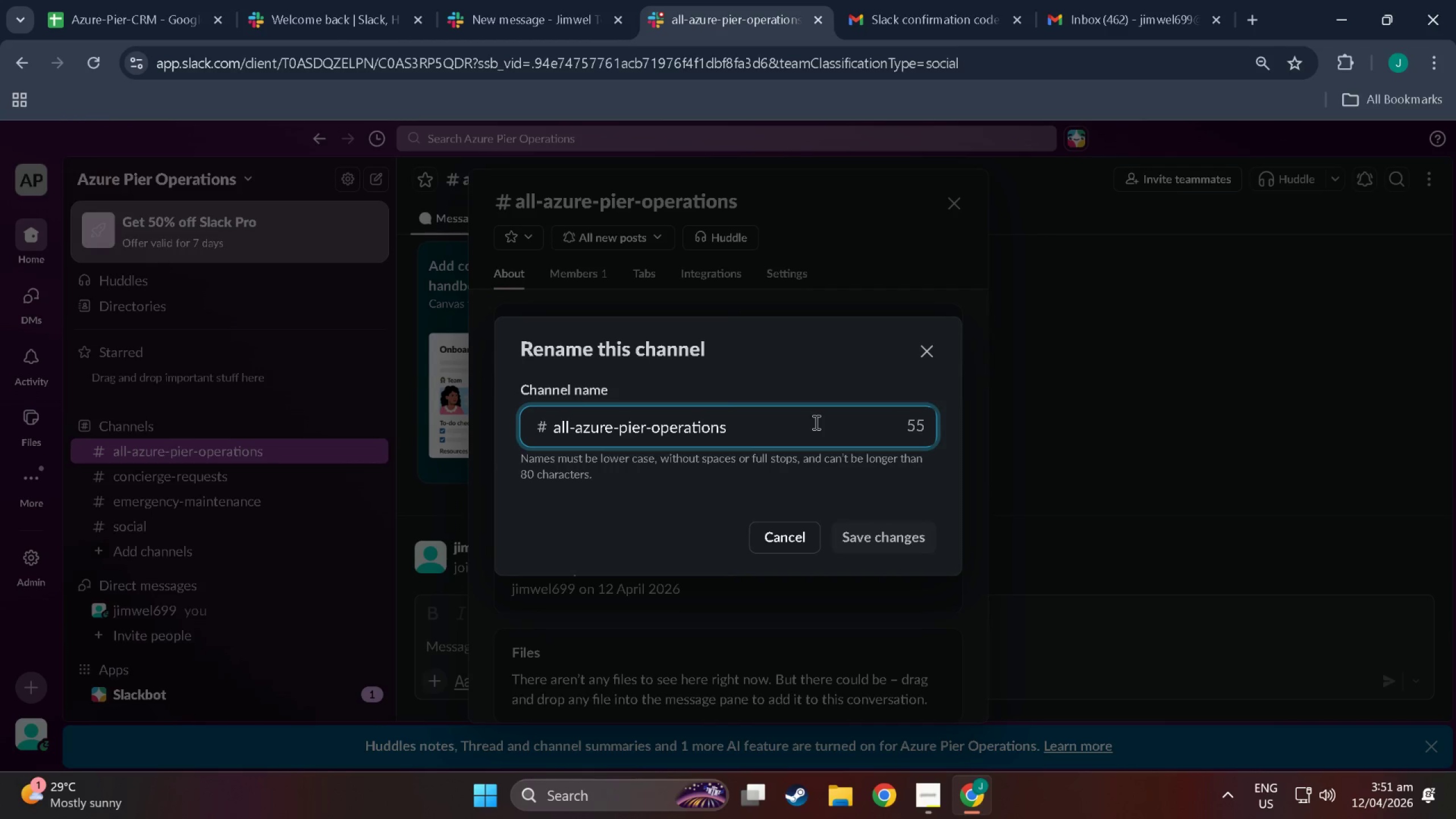 
left_click_drag(start_coordinate=[815, 422], to_coordinate=[294, 433])
 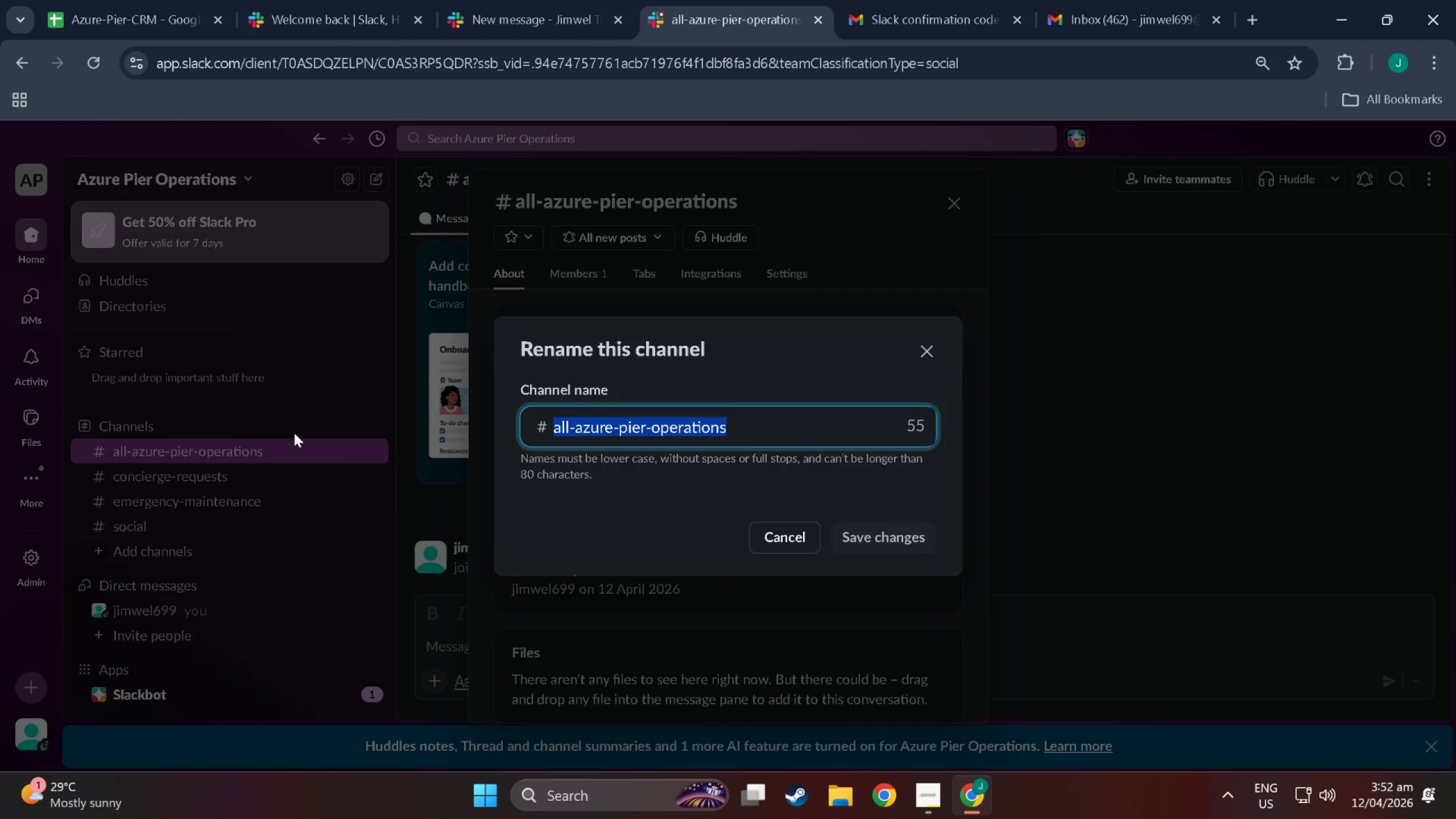 
type(security-logs)
 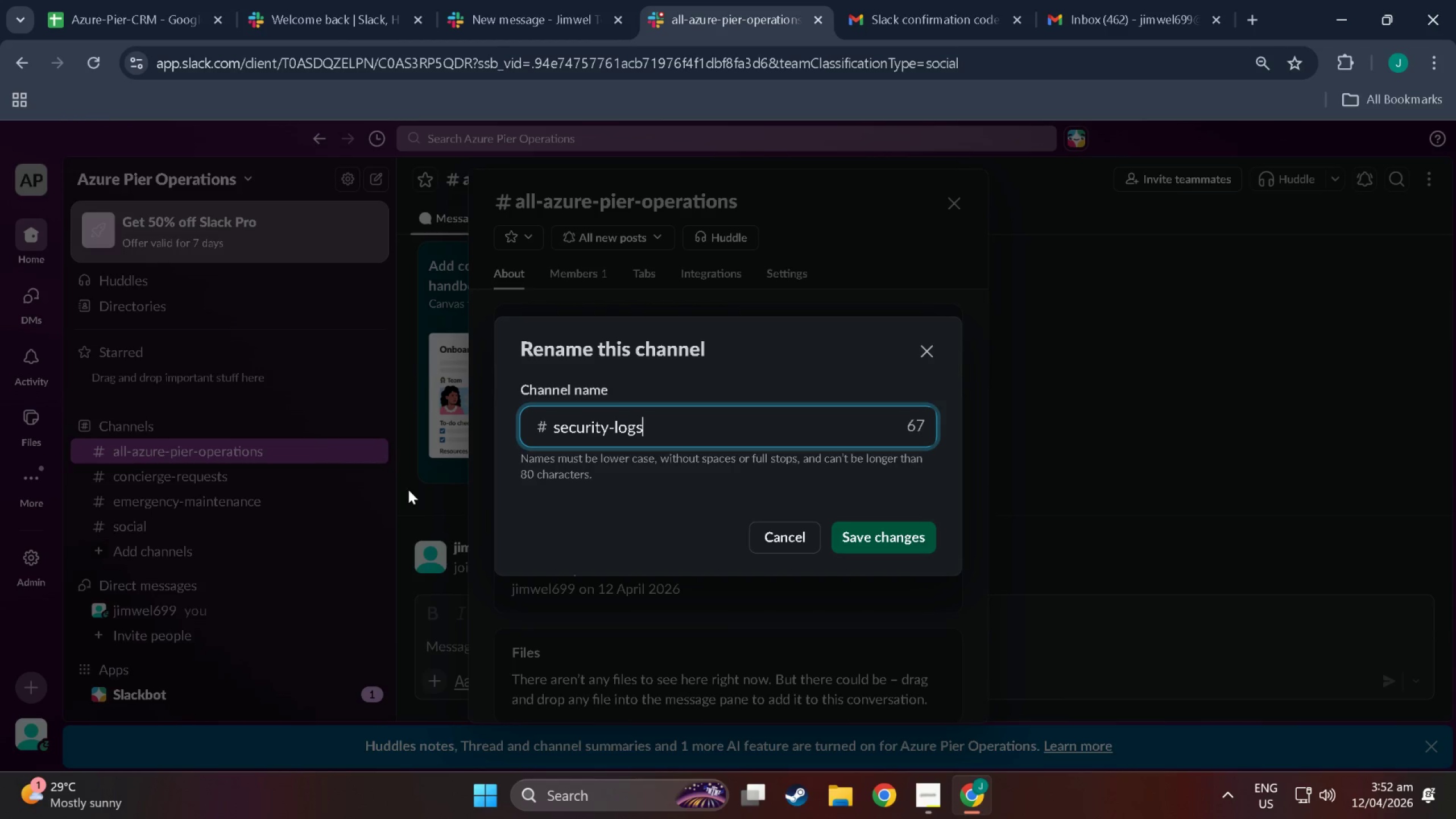 
left_click([898, 552])
 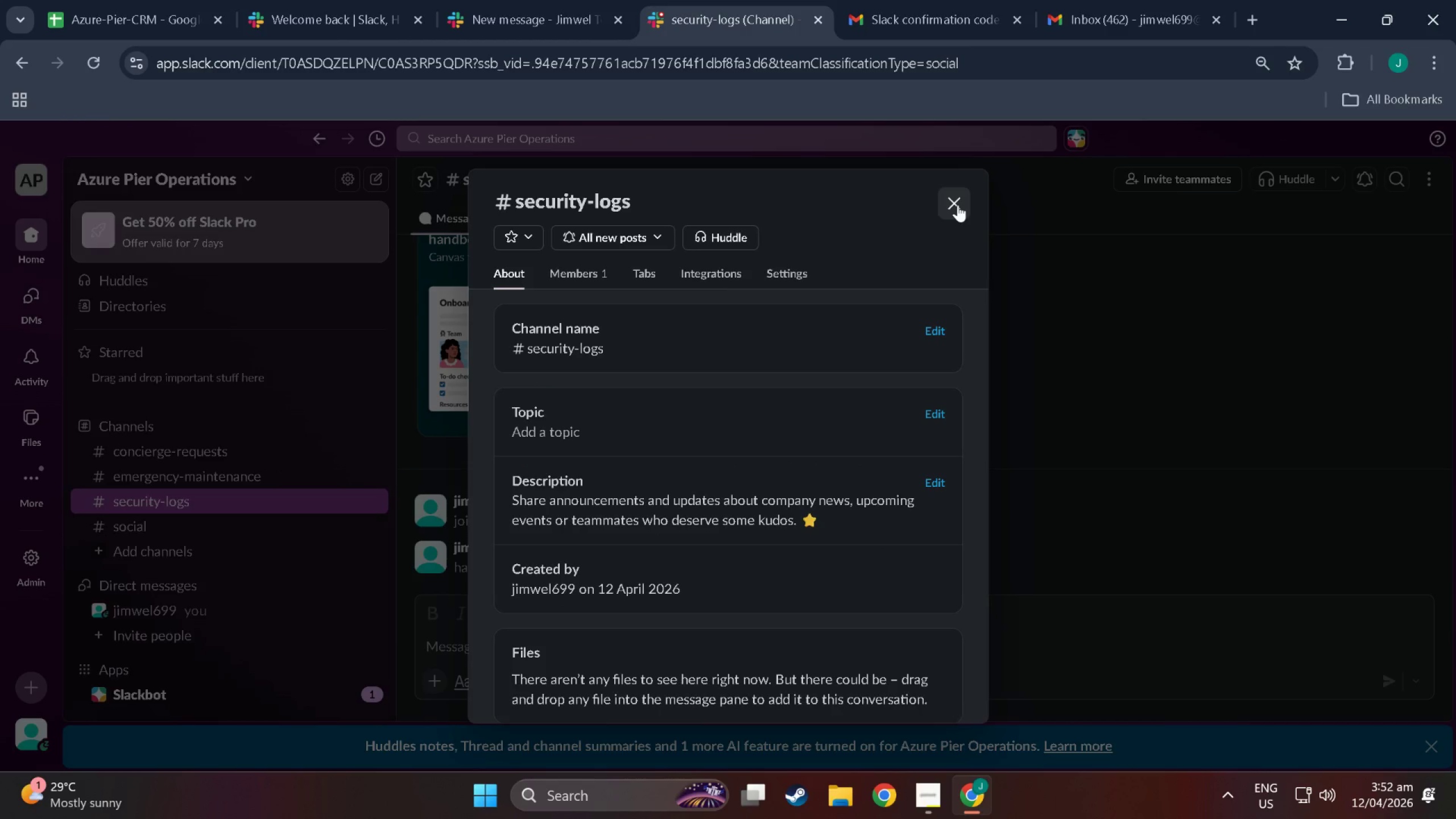 
left_click([958, 205])
 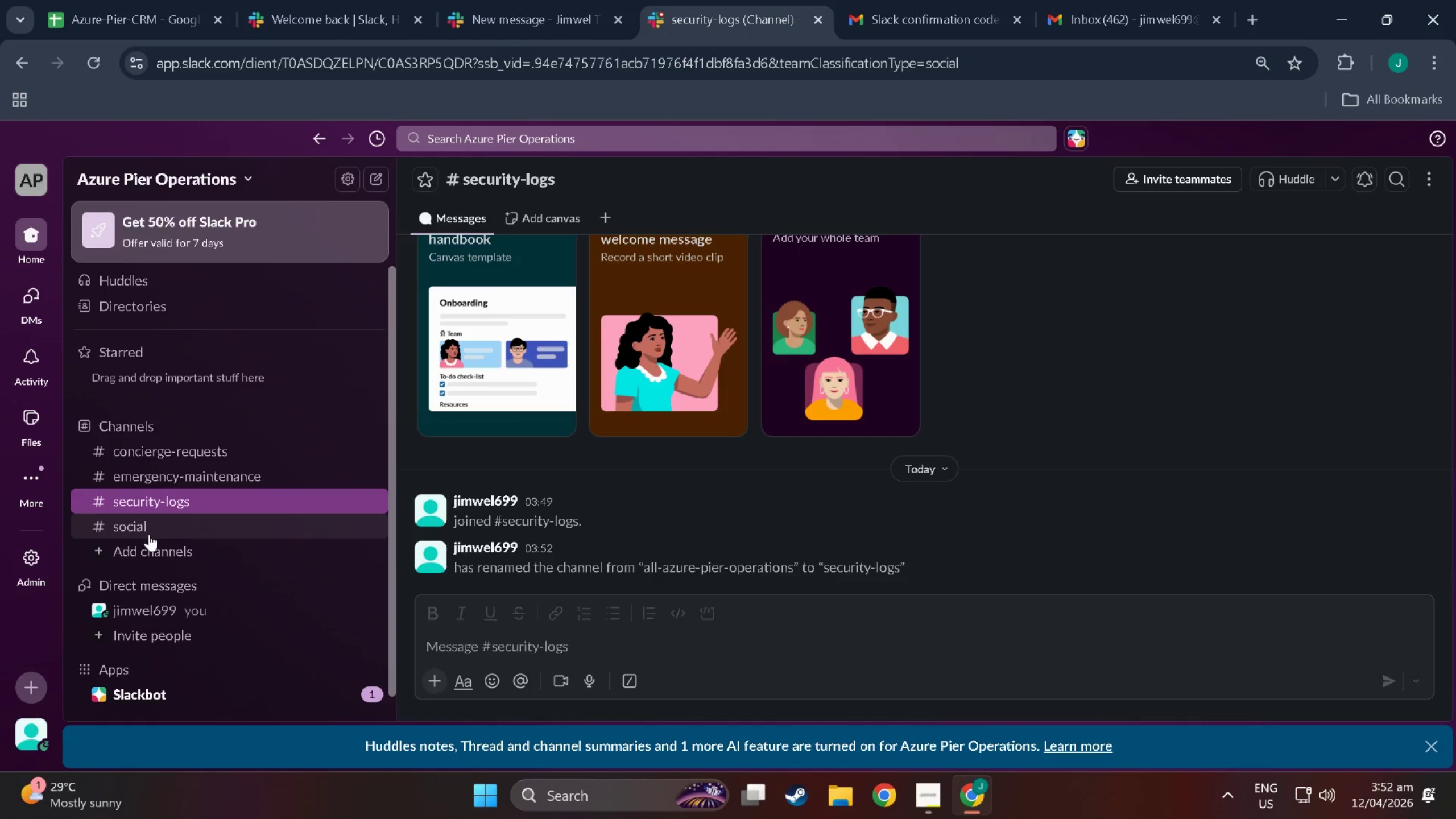 
left_click([149, 532])
 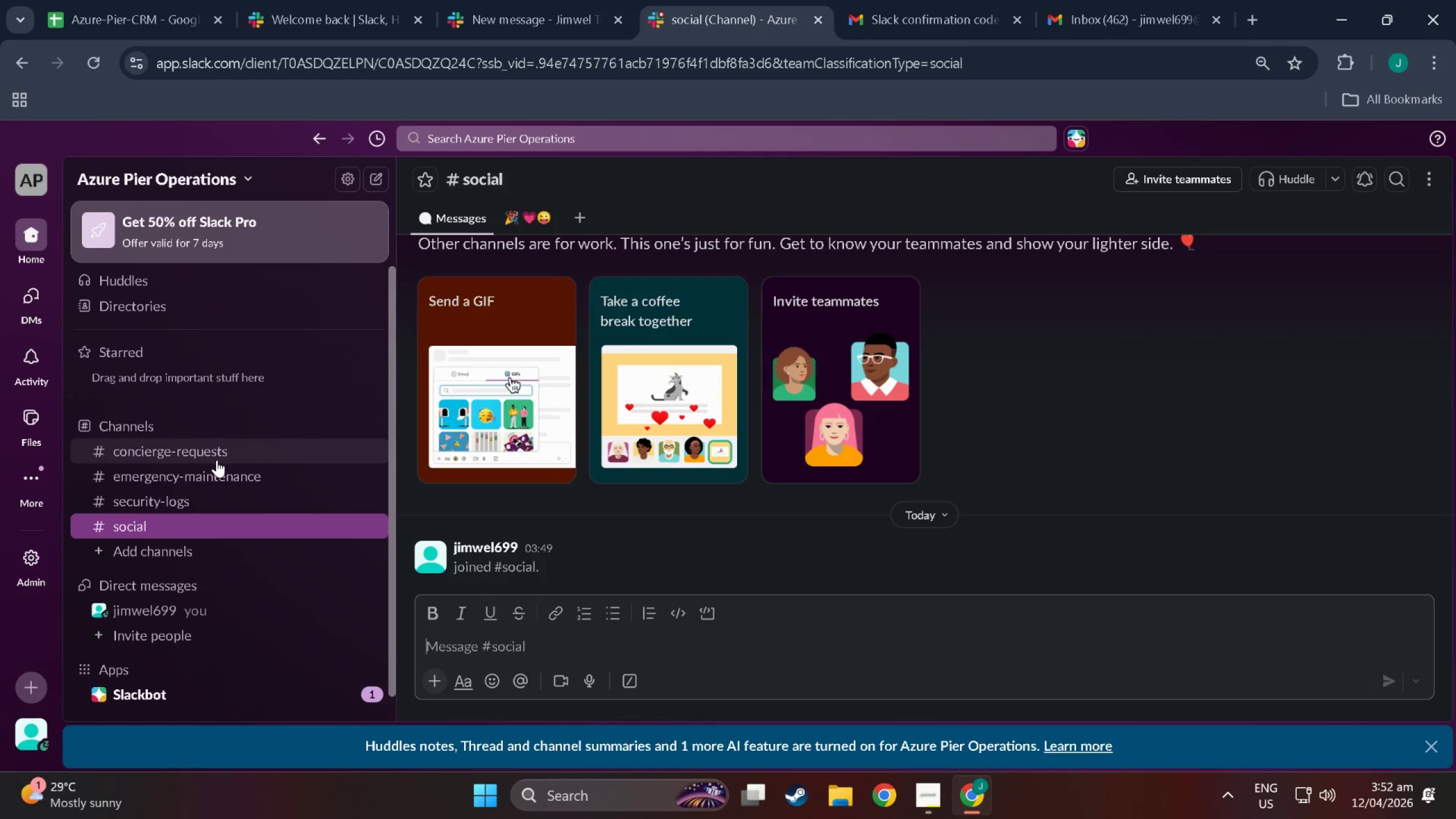 
left_click_drag(start_coordinate=[215, 477], to_coordinate=[205, 442])
 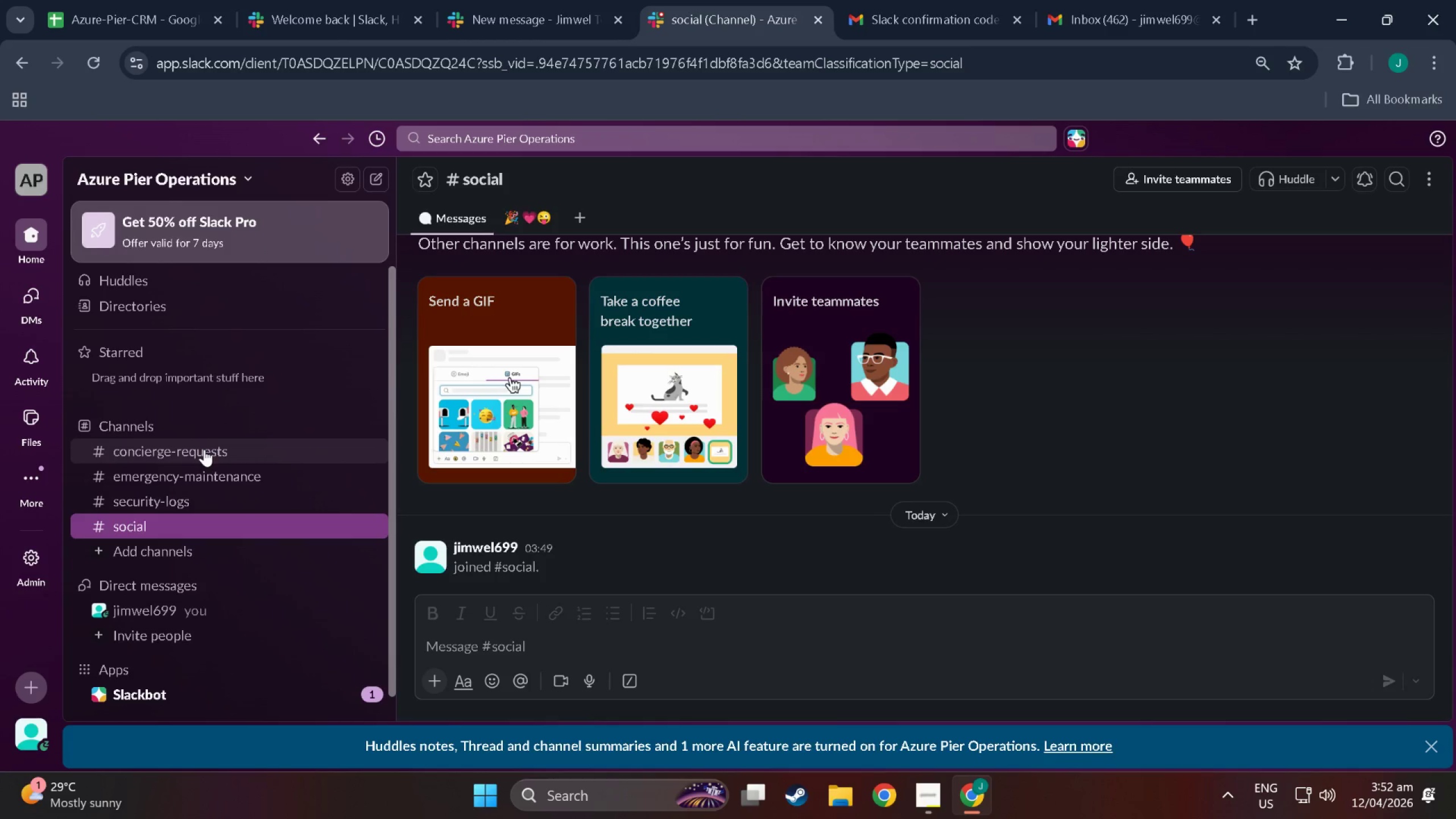 
left_click_drag(start_coordinate=[204, 449], to_coordinate=[185, 488])
 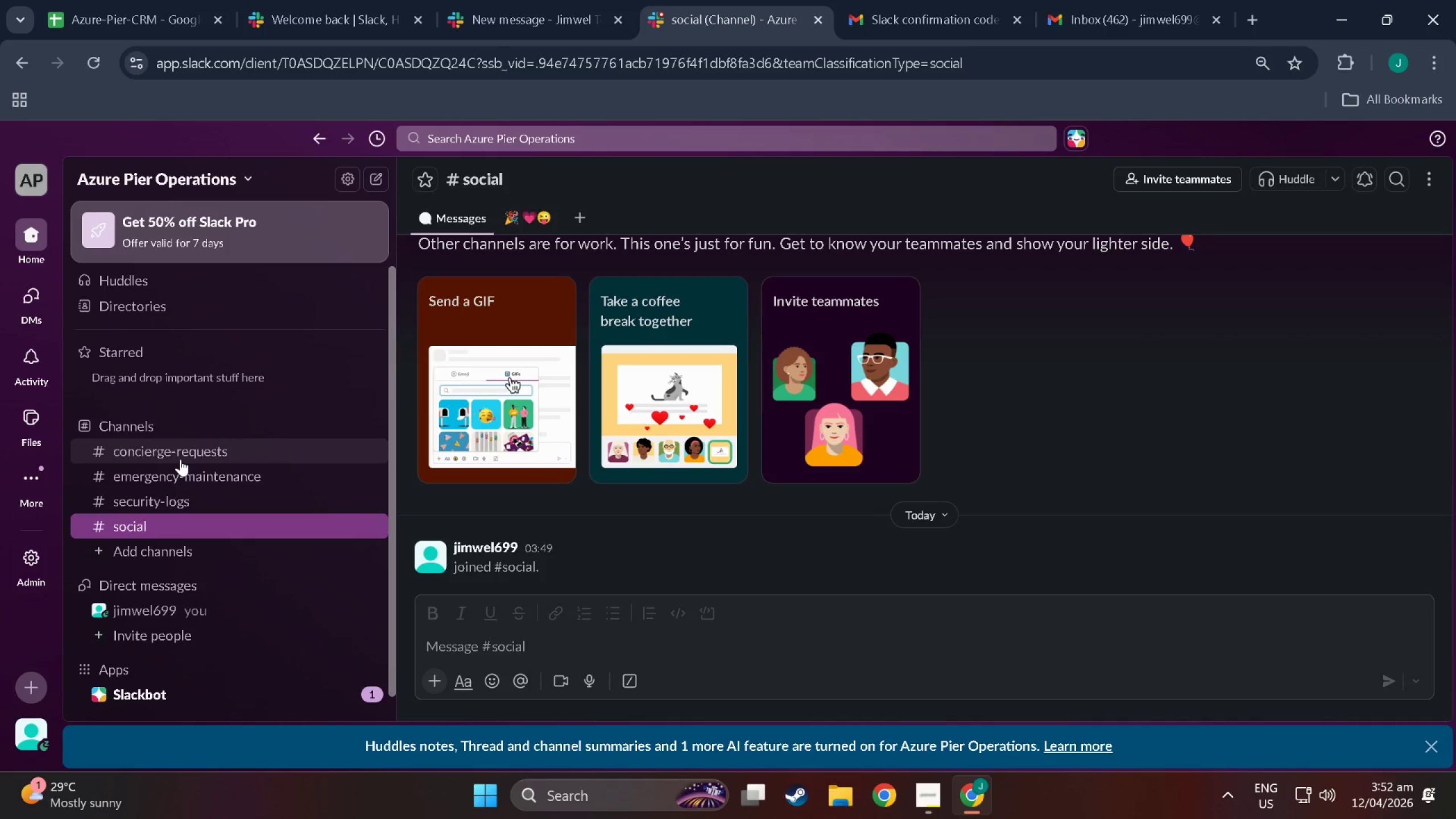 
wait(9.12)
 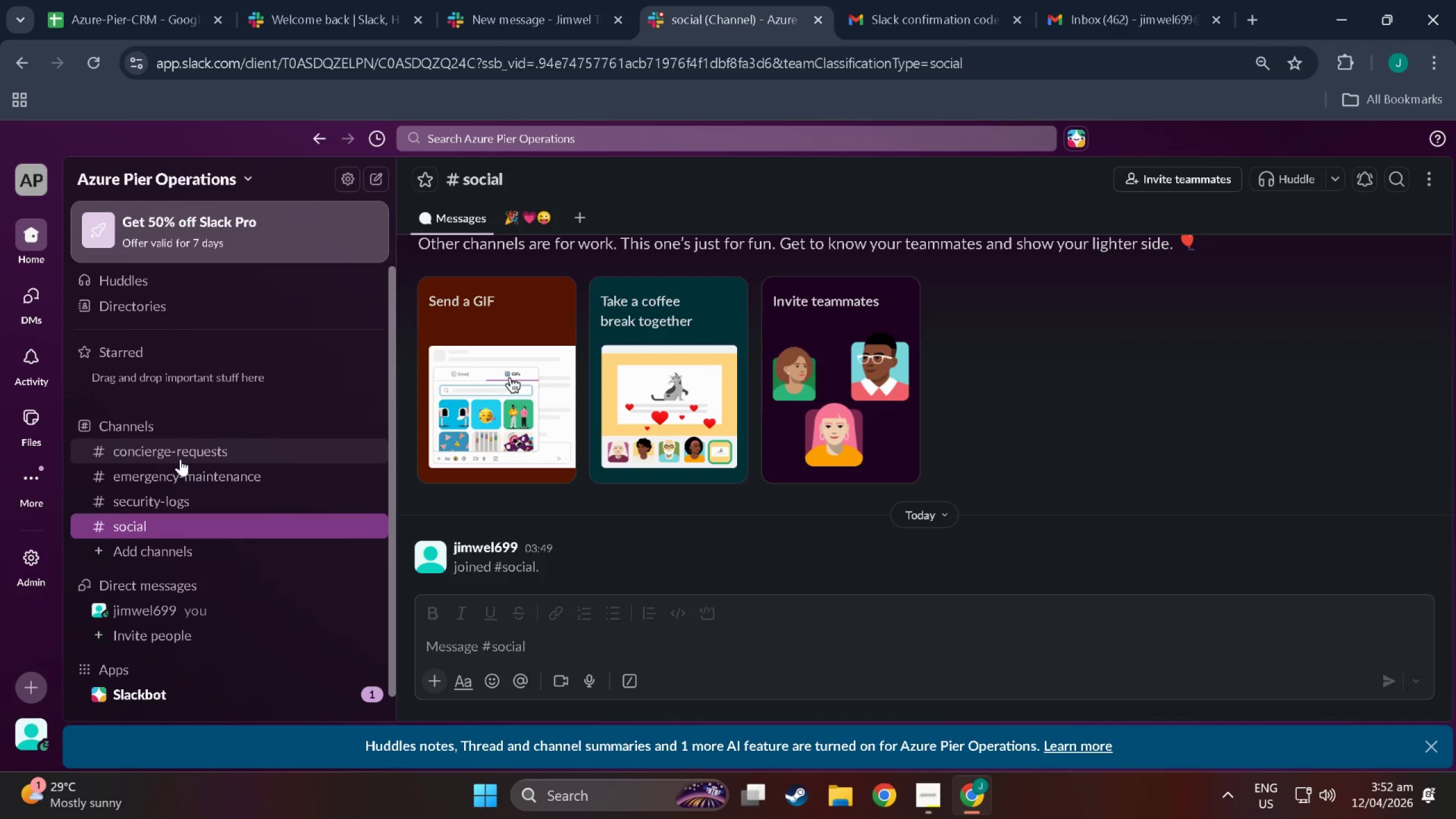 
left_click([153, 530])
 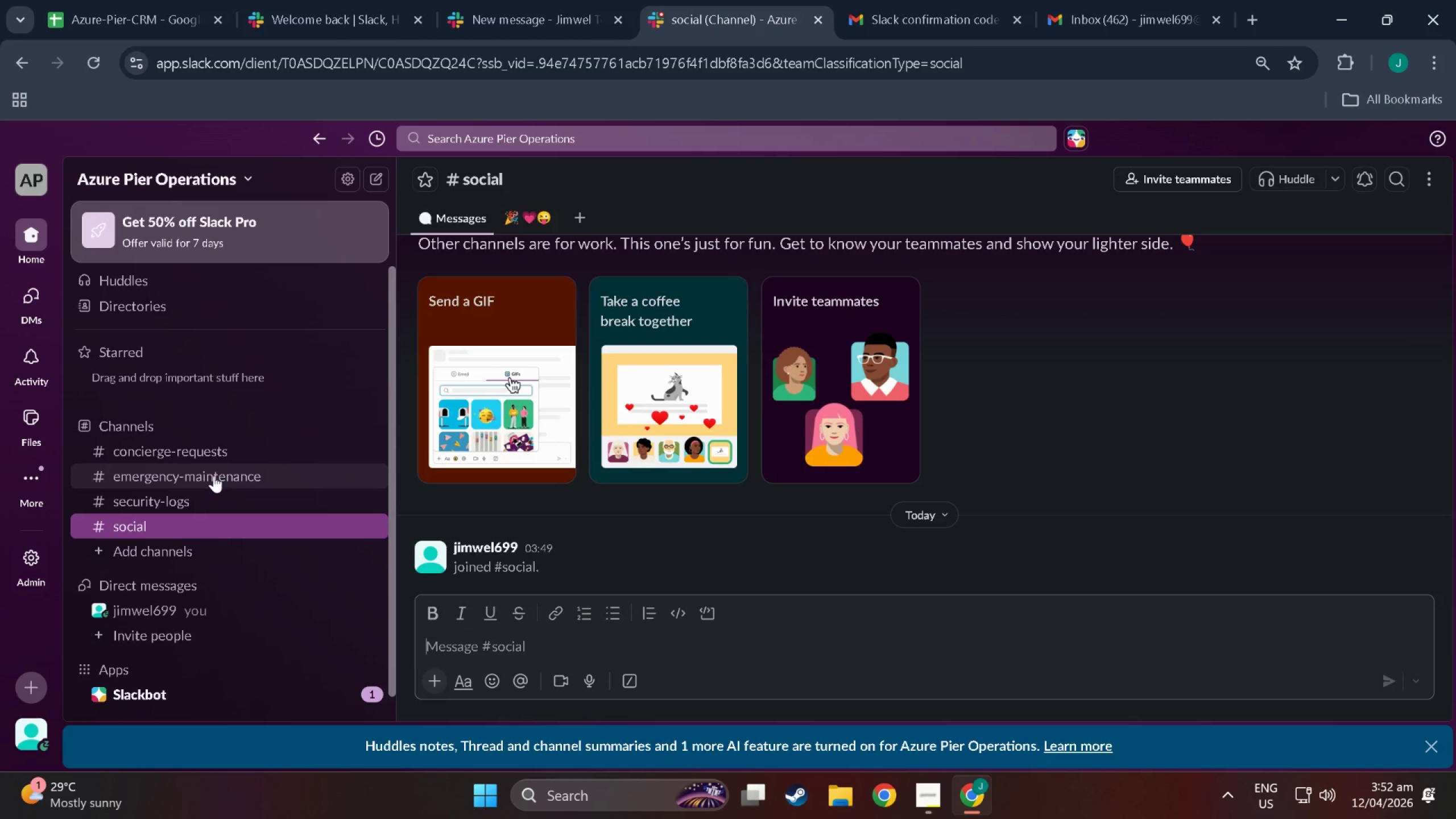 
wait(8.38)
 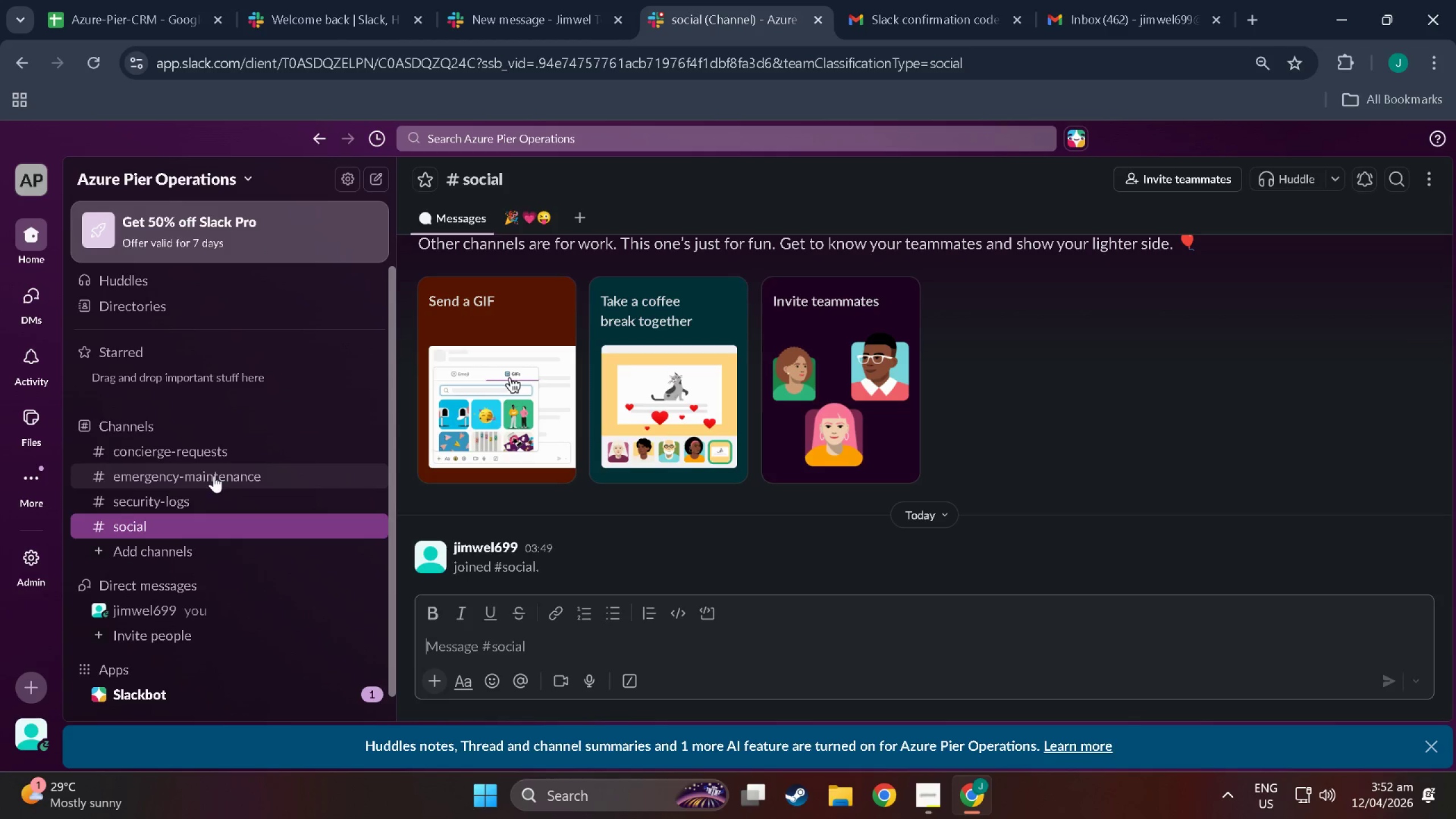 
left_click_drag(start_coordinate=[187, 474], to_coordinate=[187, 419])
 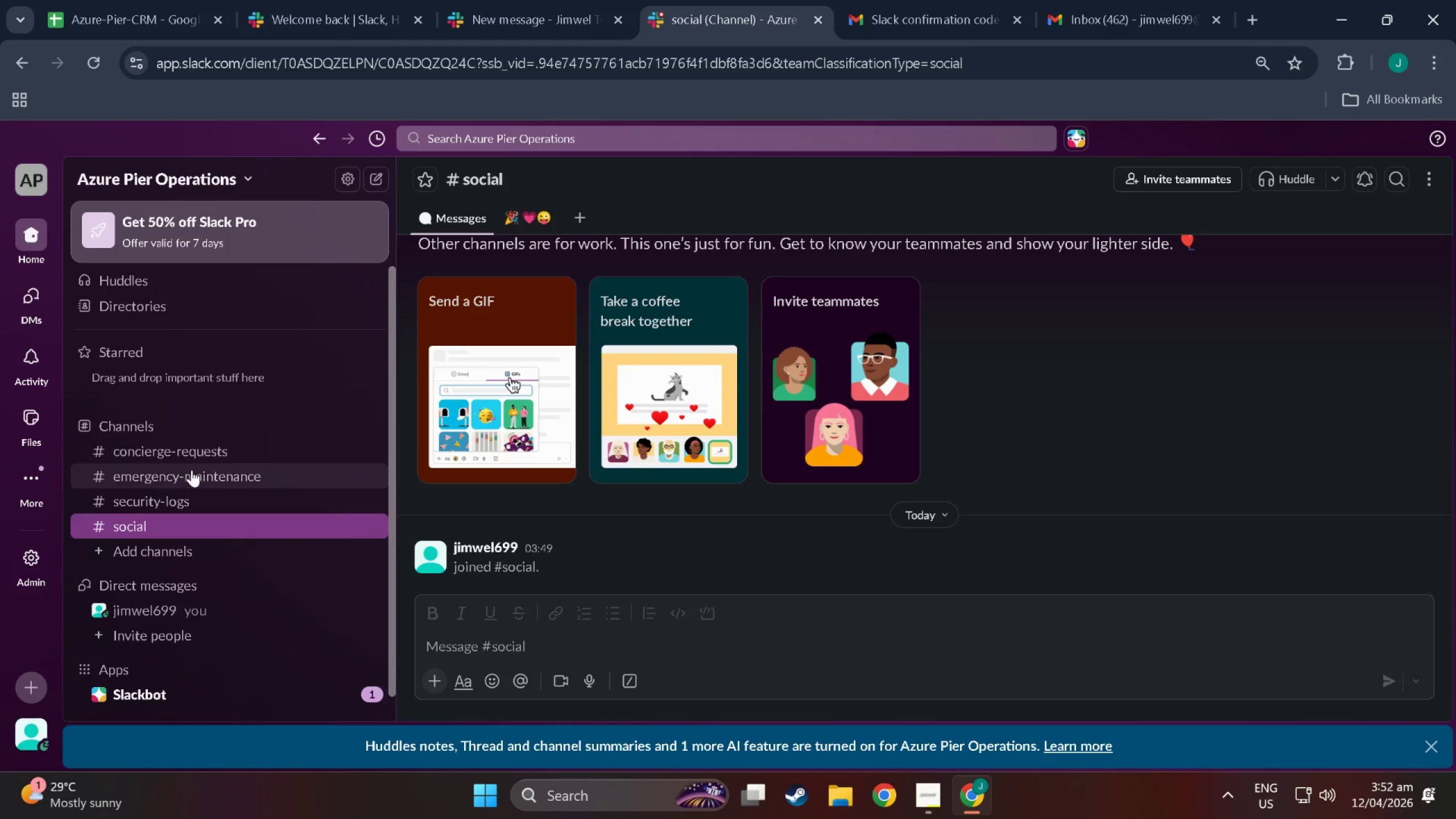 
left_click_drag(start_coordinate=[193, 474], to_coordinate=[195, 436])
 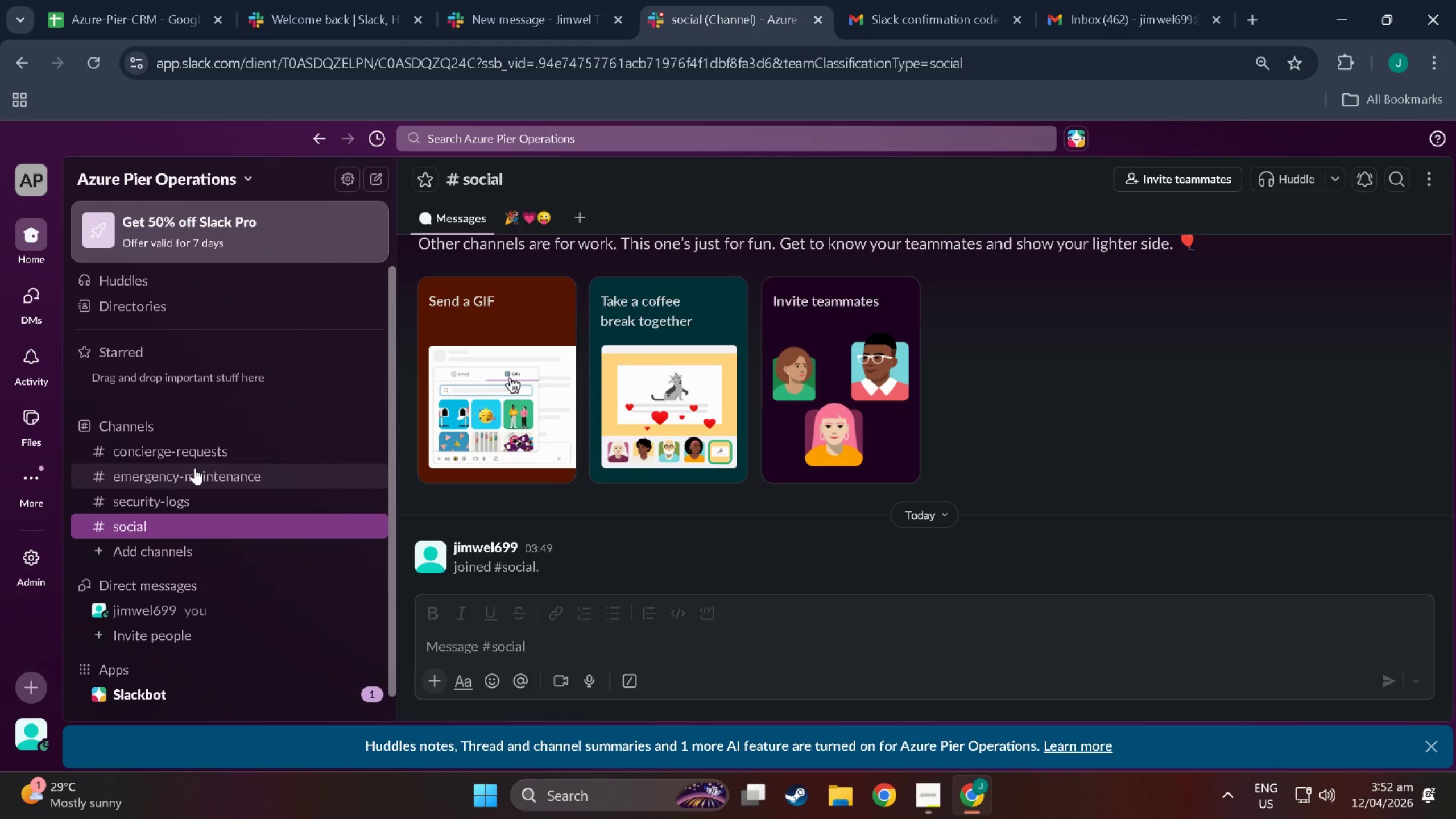 
left_click_drag(start_coordinate=[193, 446], to_coordinate=[206, 373])
 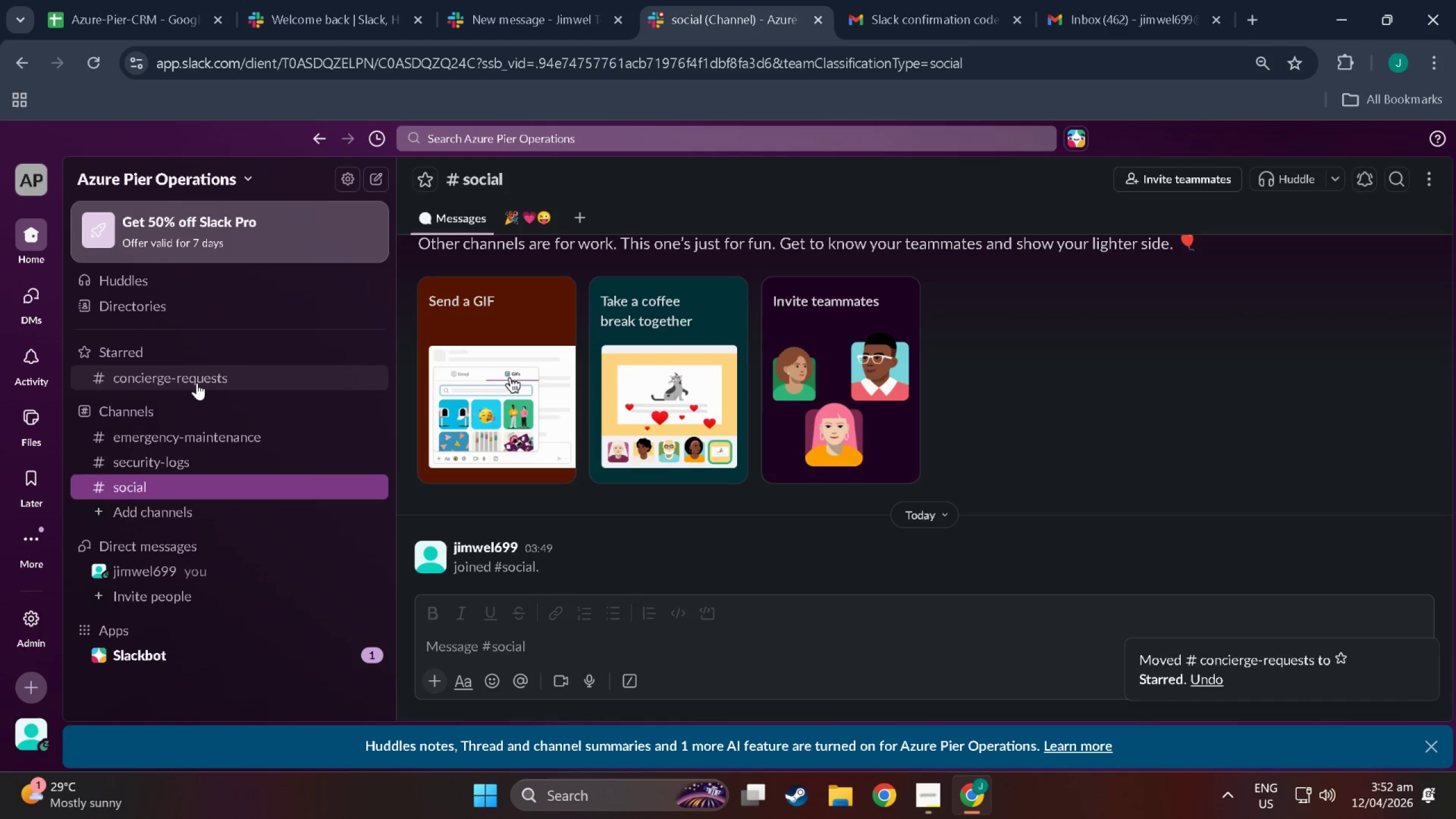 
left_click_drag(start_coordinate=[197, 383], to_coordinate=[189, 461])
 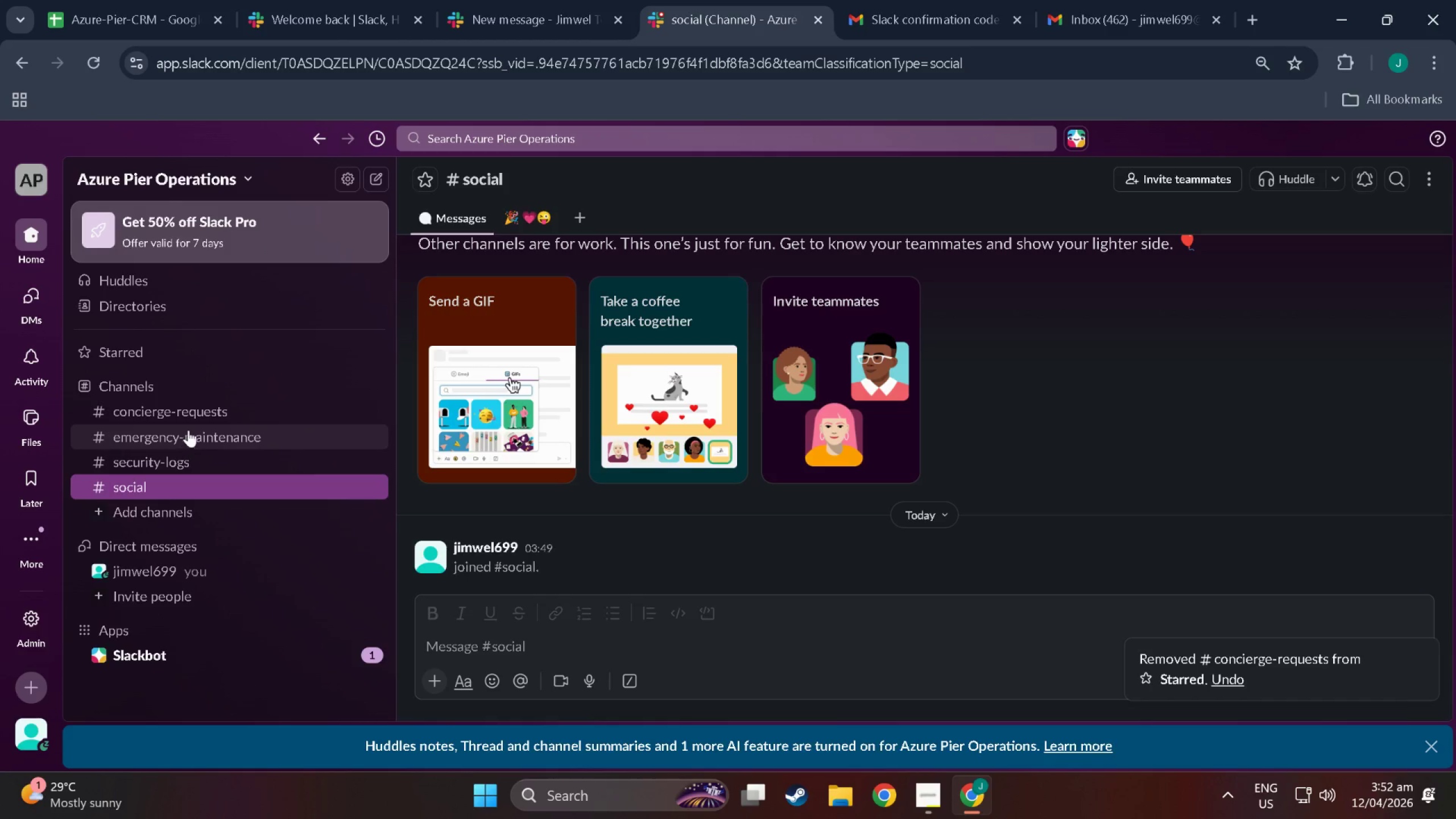 
left_click_drag(start_coordinate=[189, 413], to_coordinate=[255, 471])
 